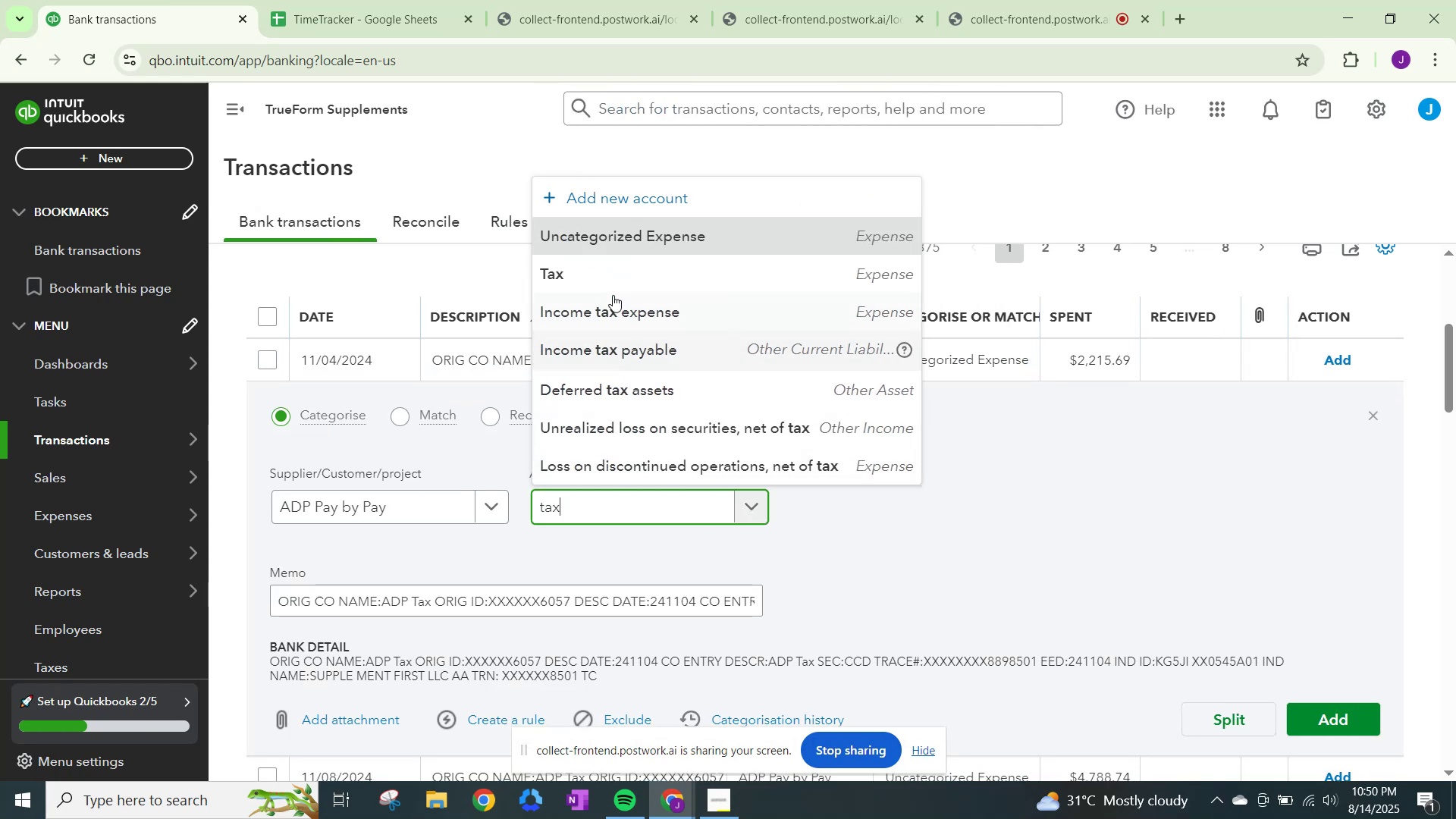 
left_click([614, 280])
 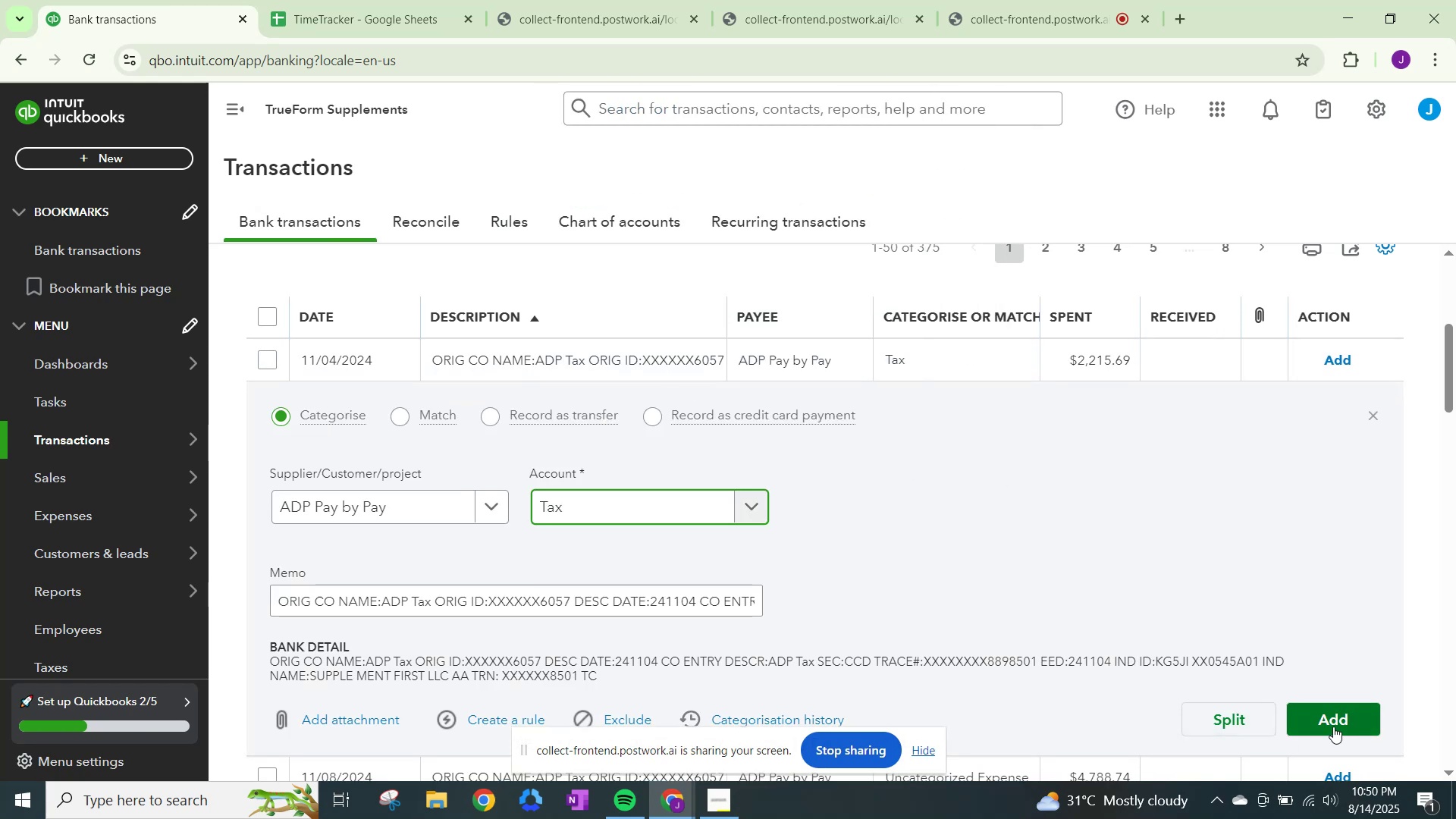 
left_click([1335, 726])
 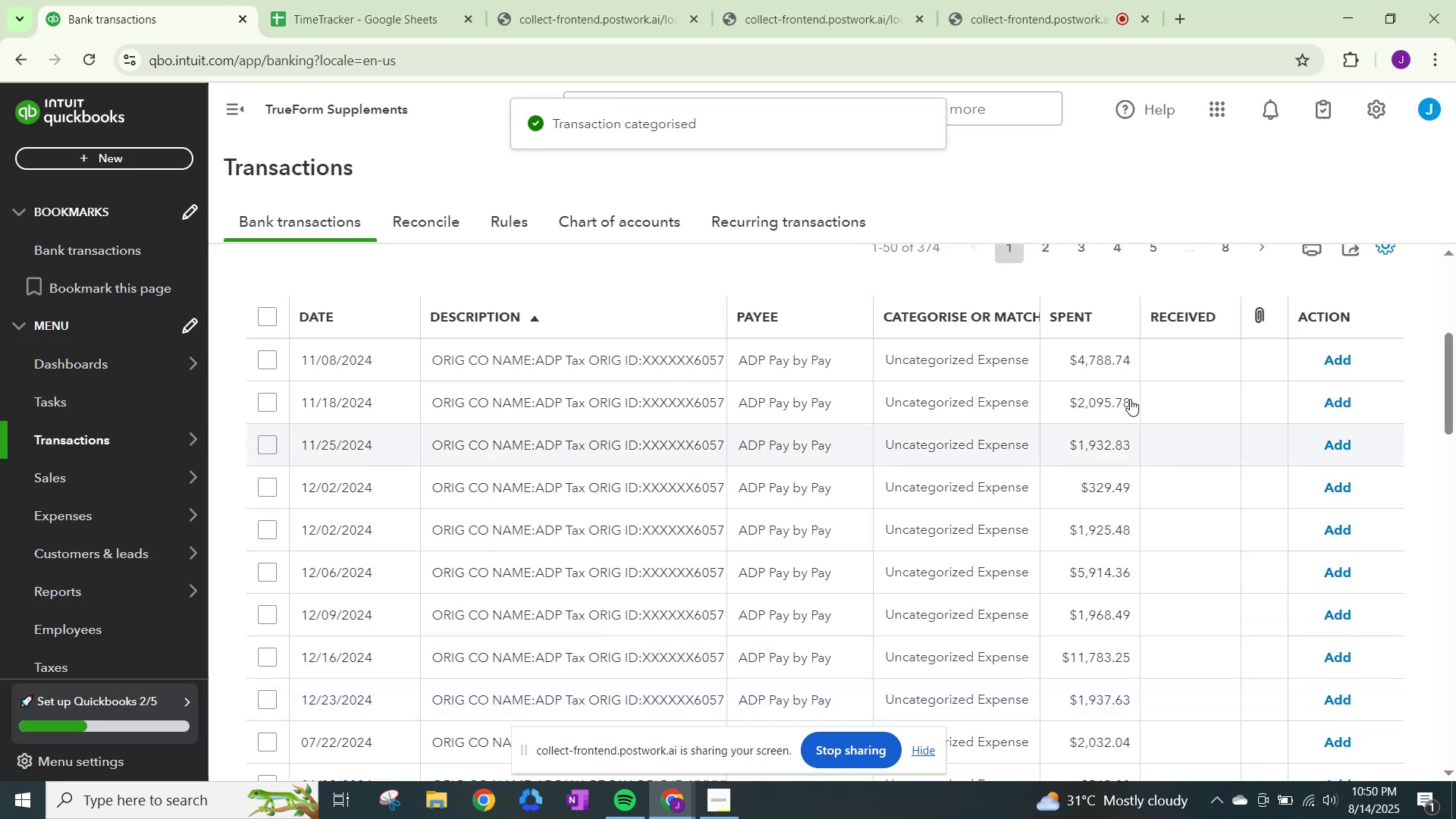 
left_click([978, 351])
 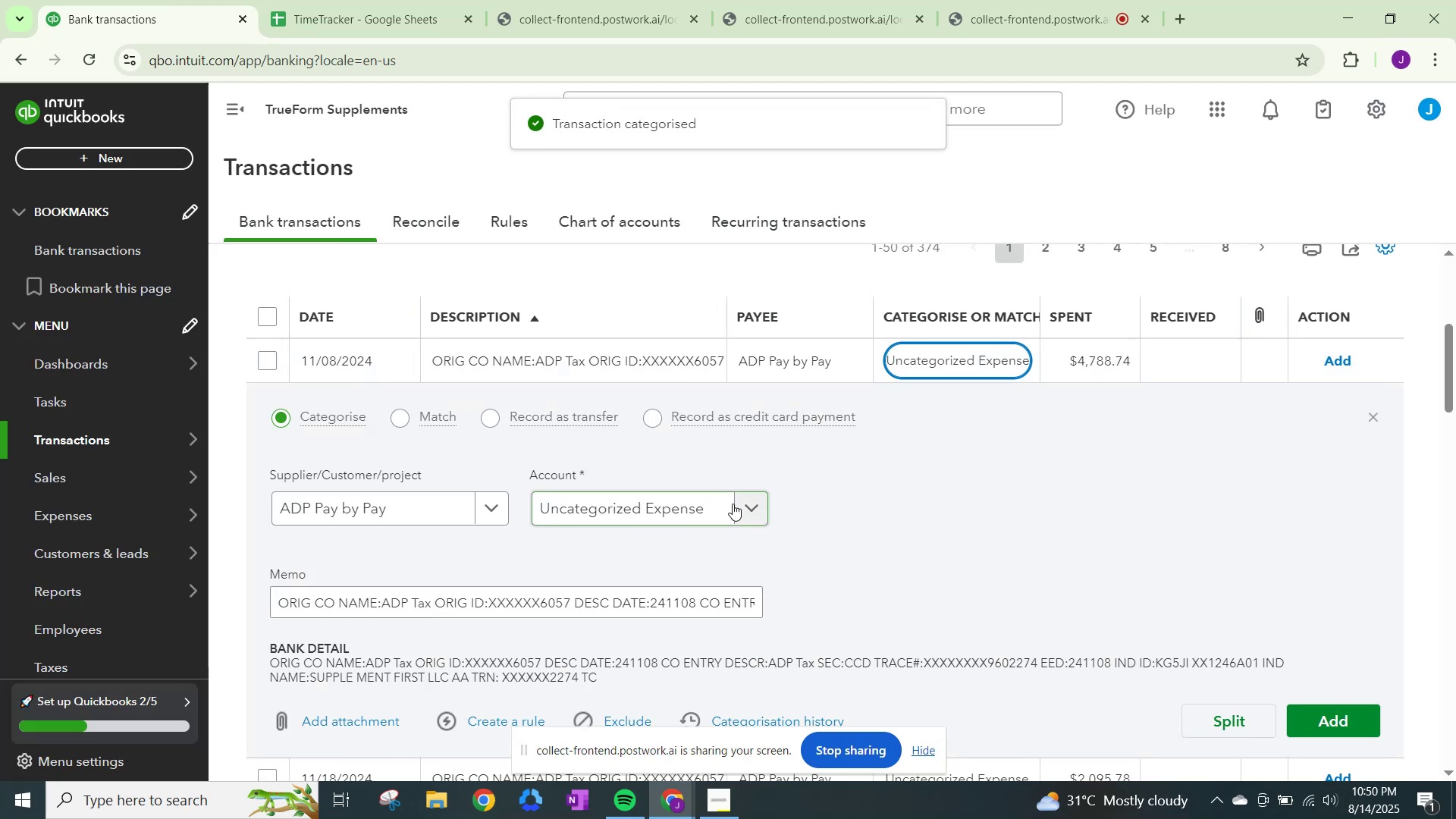 
left_click([739, 505])
 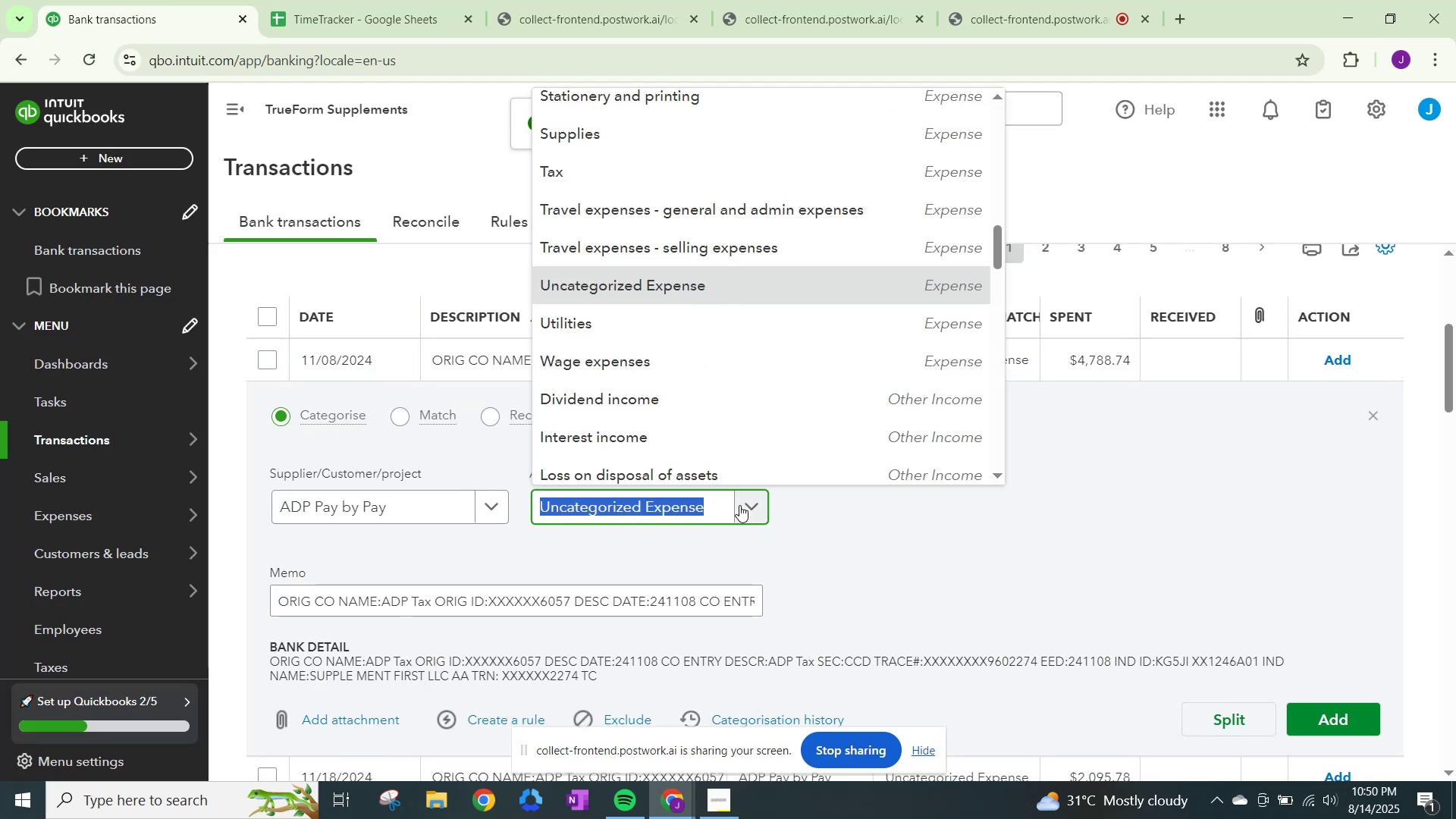 
type(tax)
 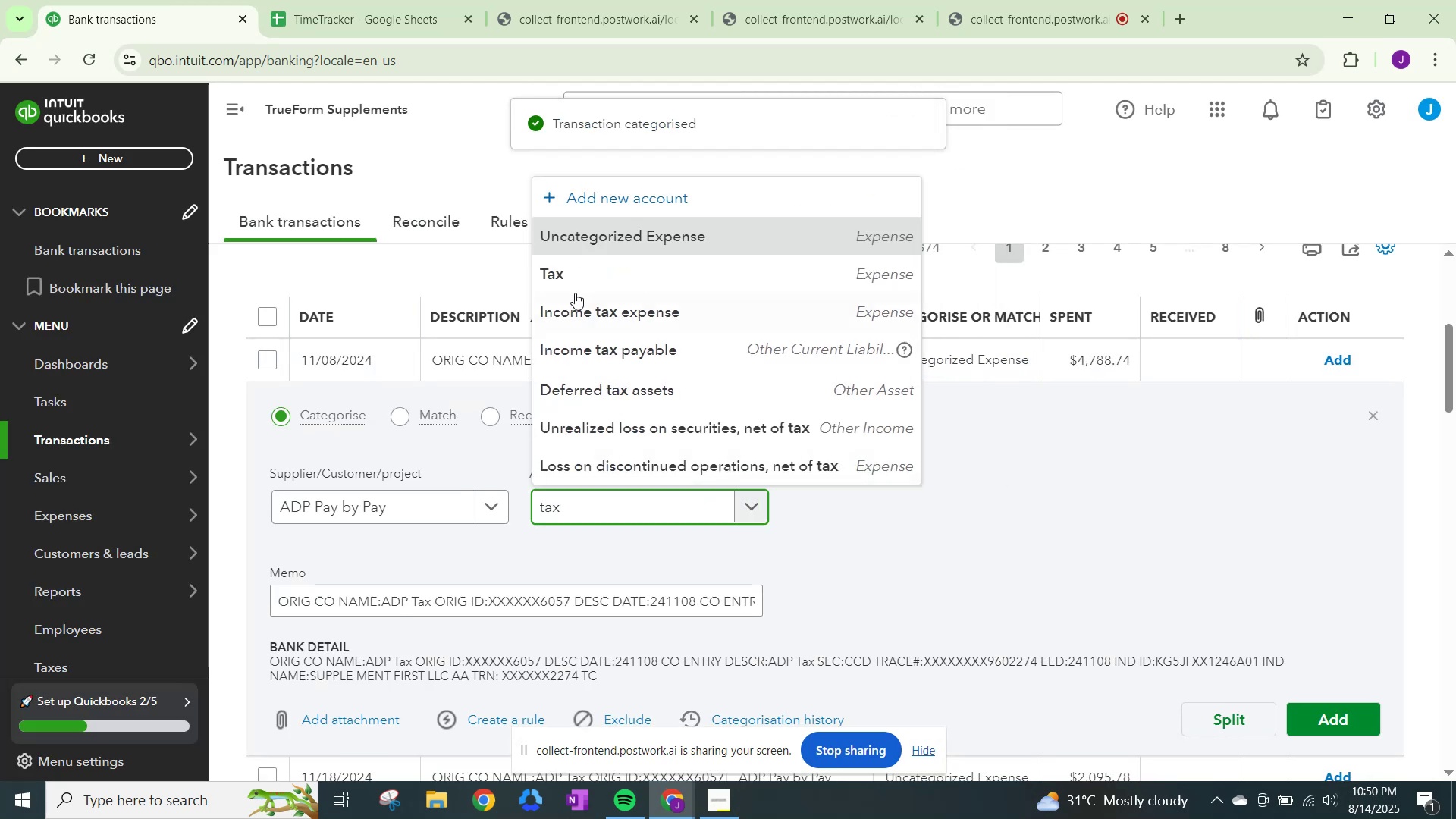 
left_click([577, 269])
 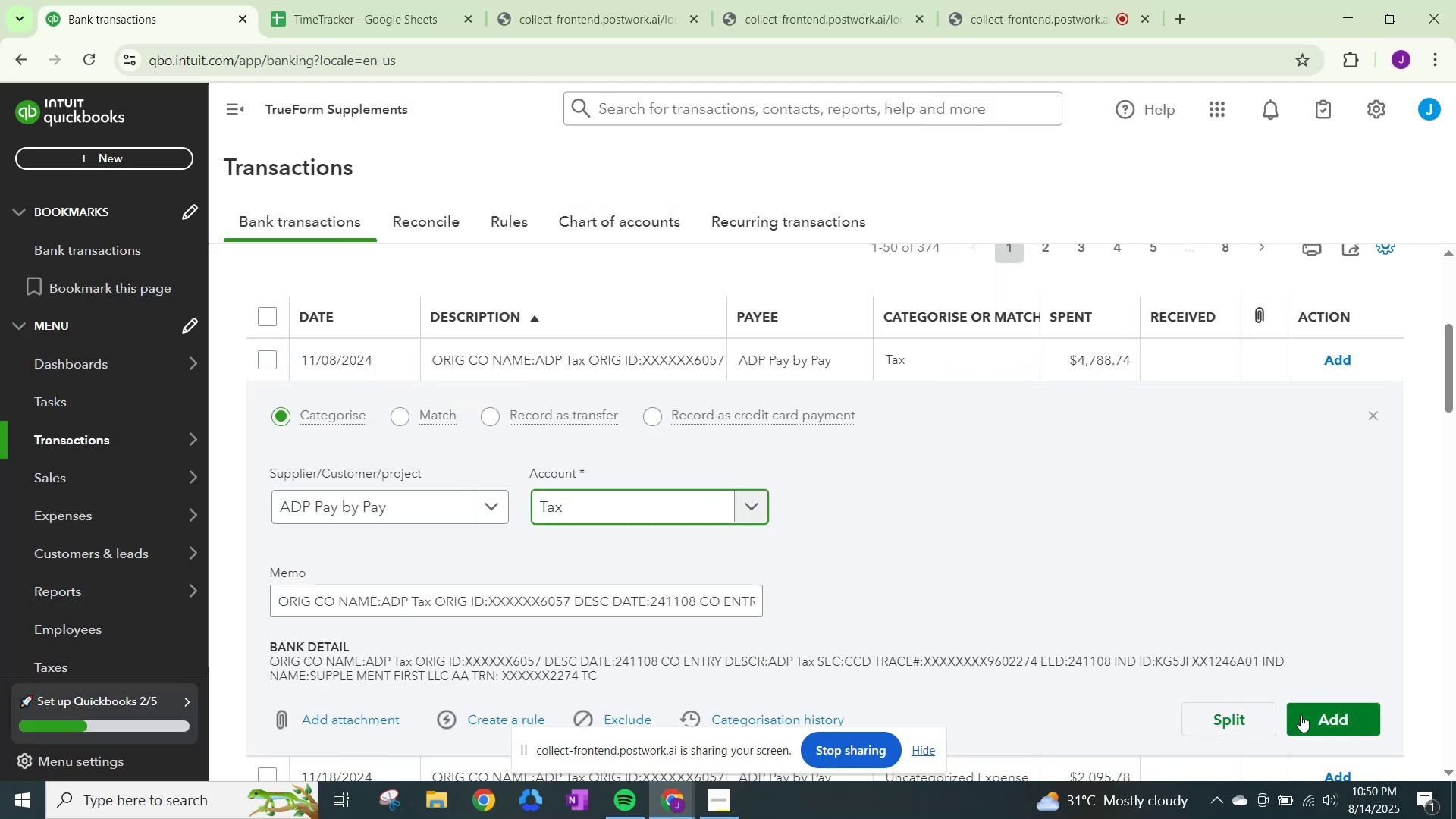 
left_click([1319, 714])
 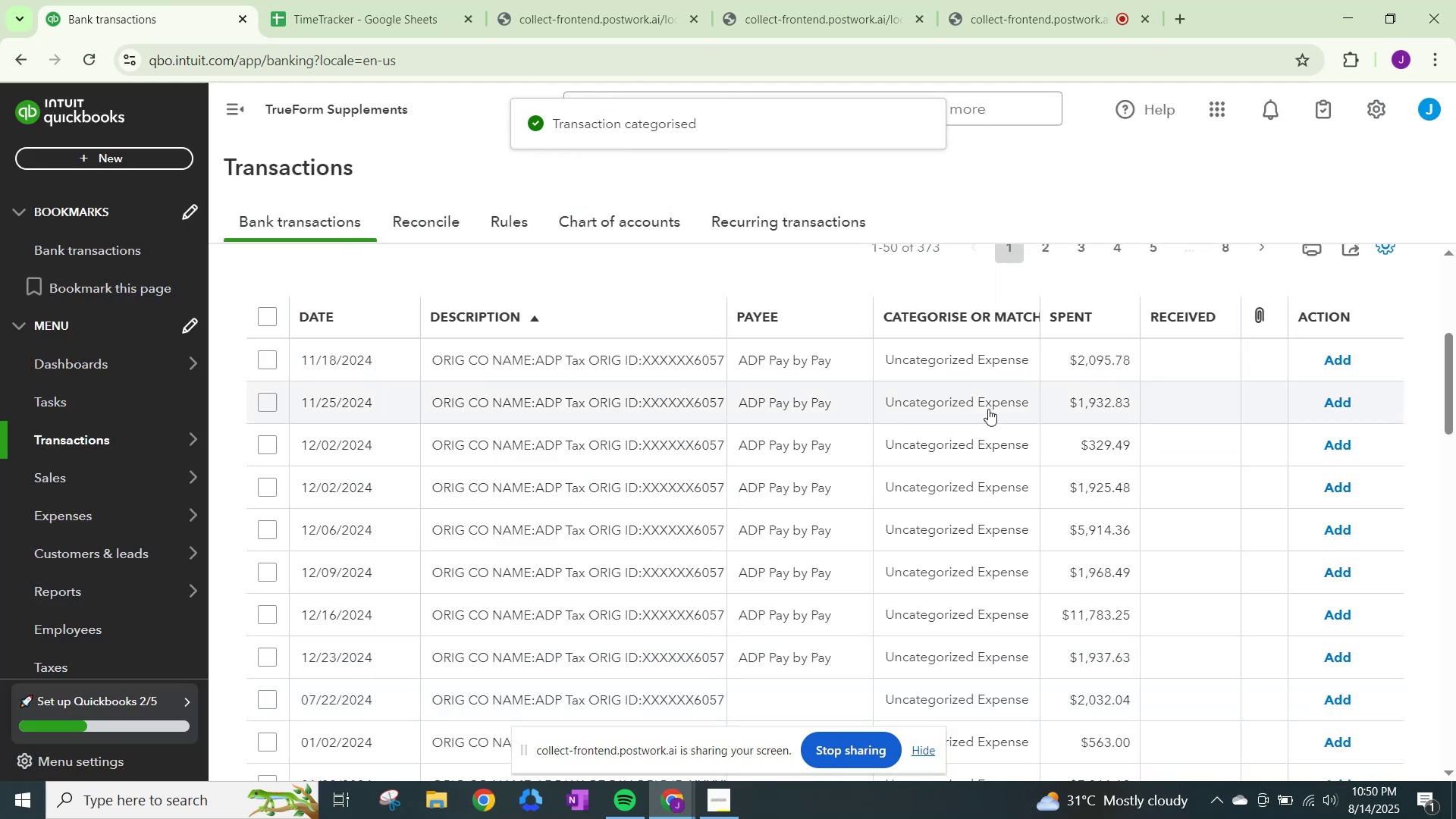 
scroll: coordinate [979, 416], scroll_direction: down, amount: 4.0
 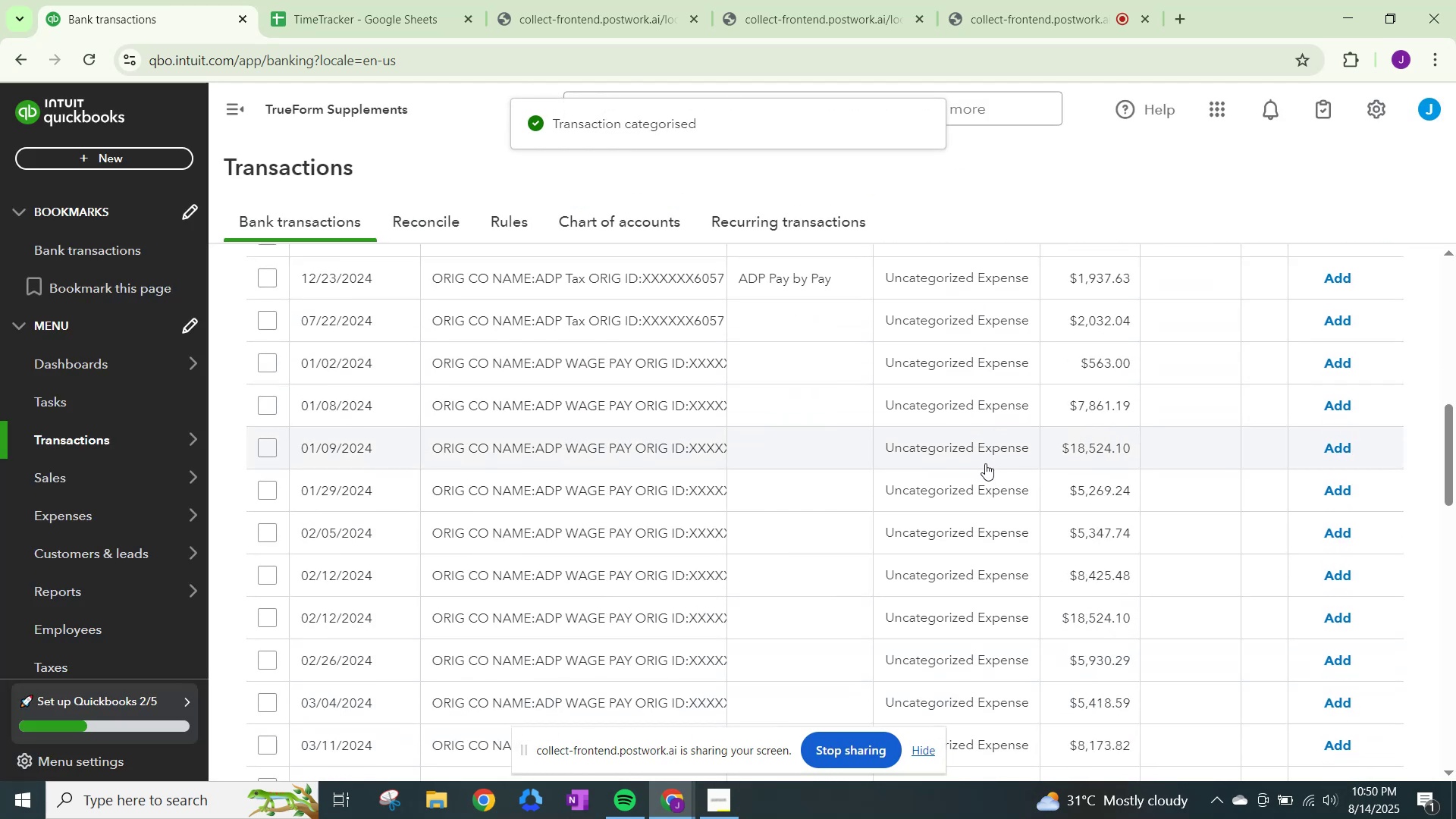 
scroll: coordinate [968, 350], scroll_direction: up, amount: 5.0
 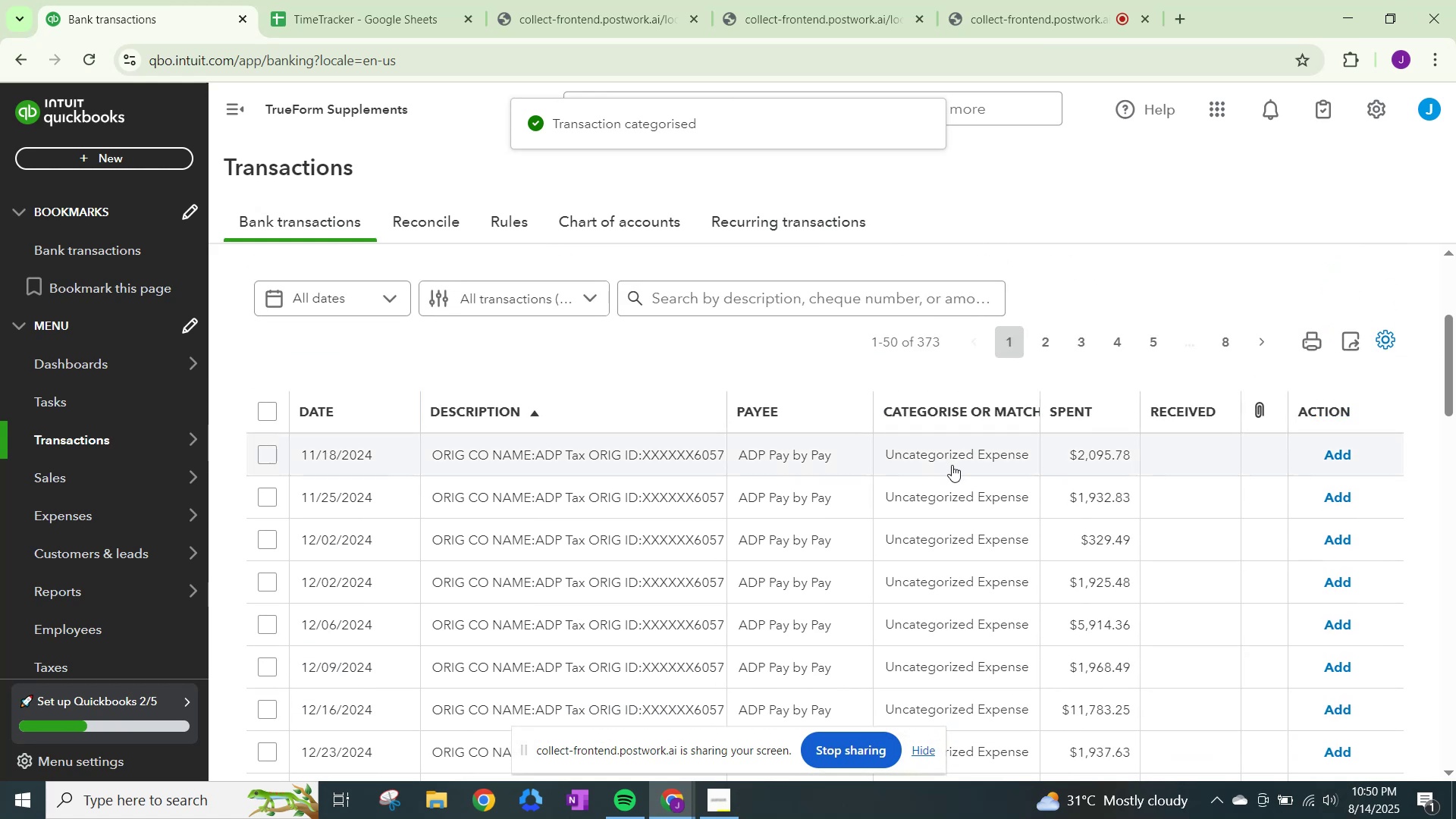 
left_click([952, 465])
 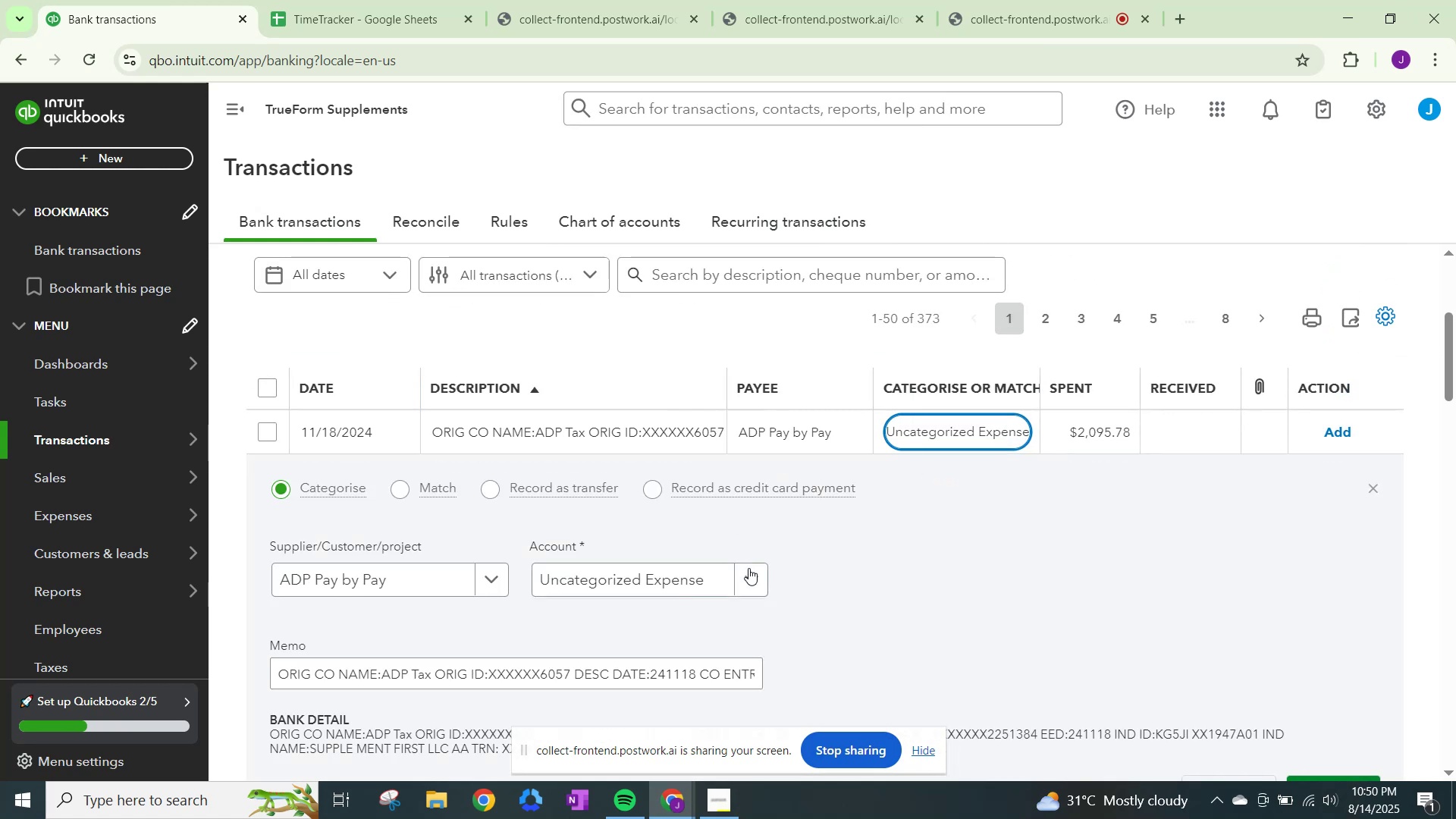 
left_click([748, 569])
 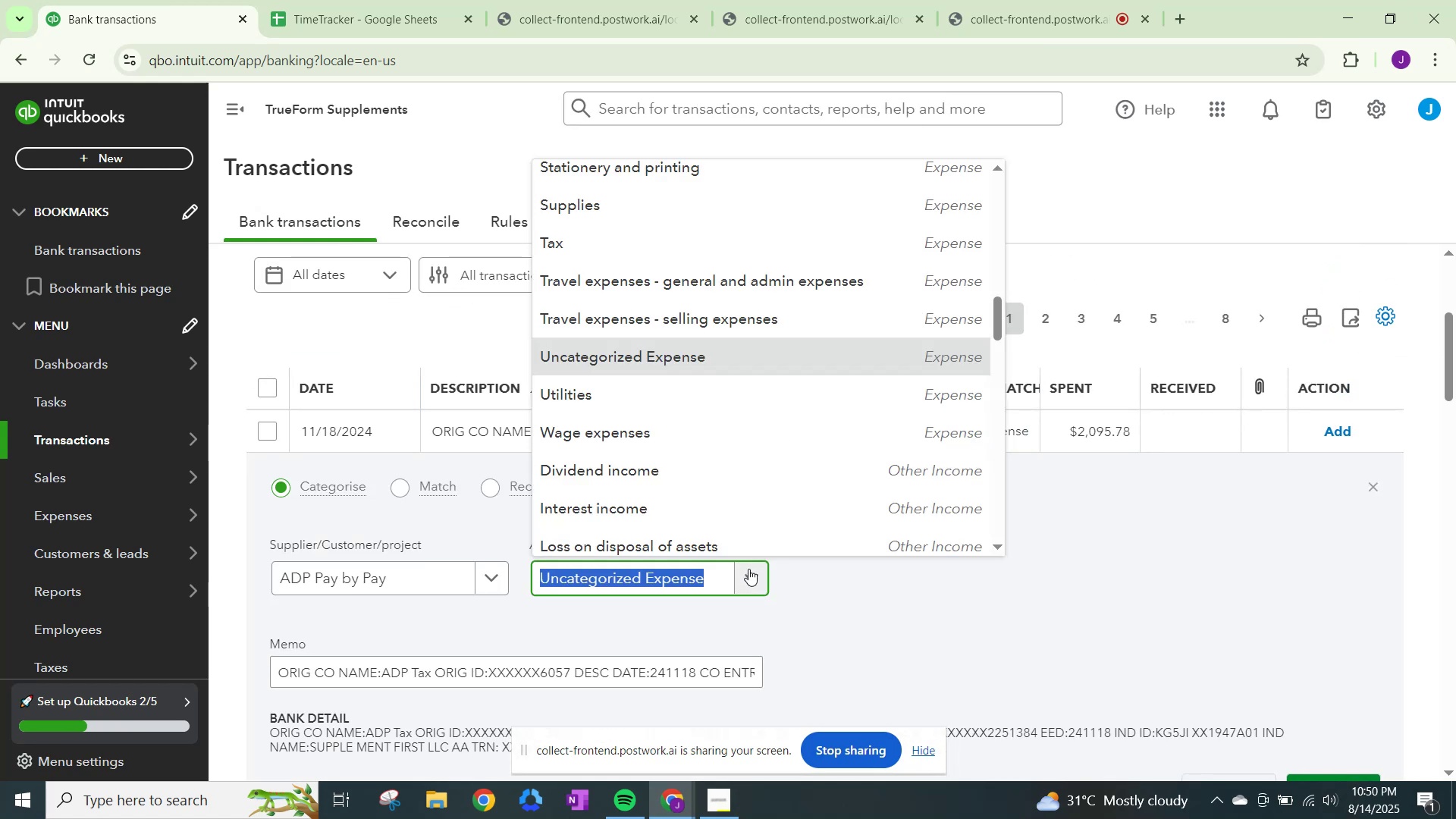 
type(tax)
 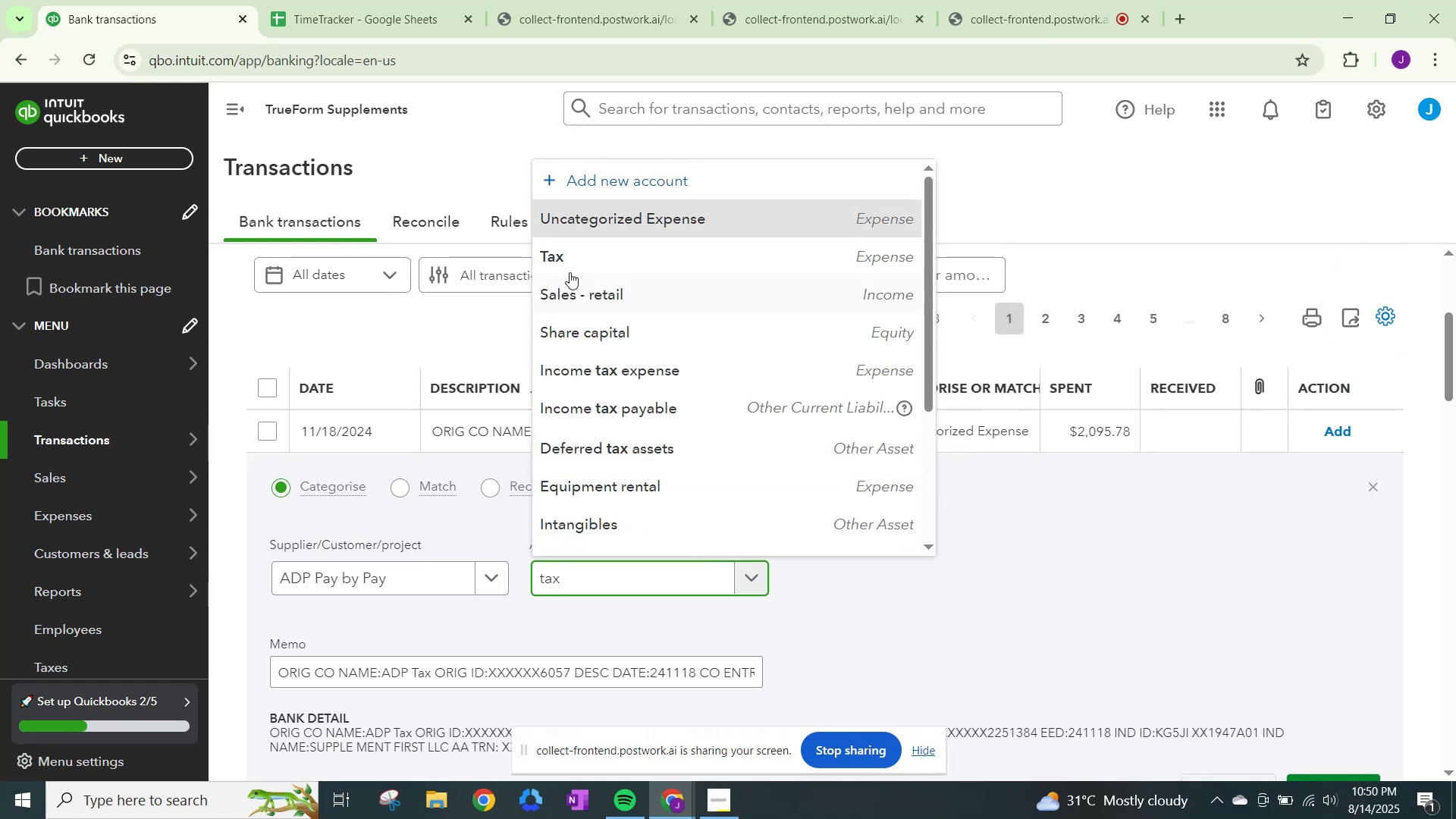 
left_click([573, 262])
 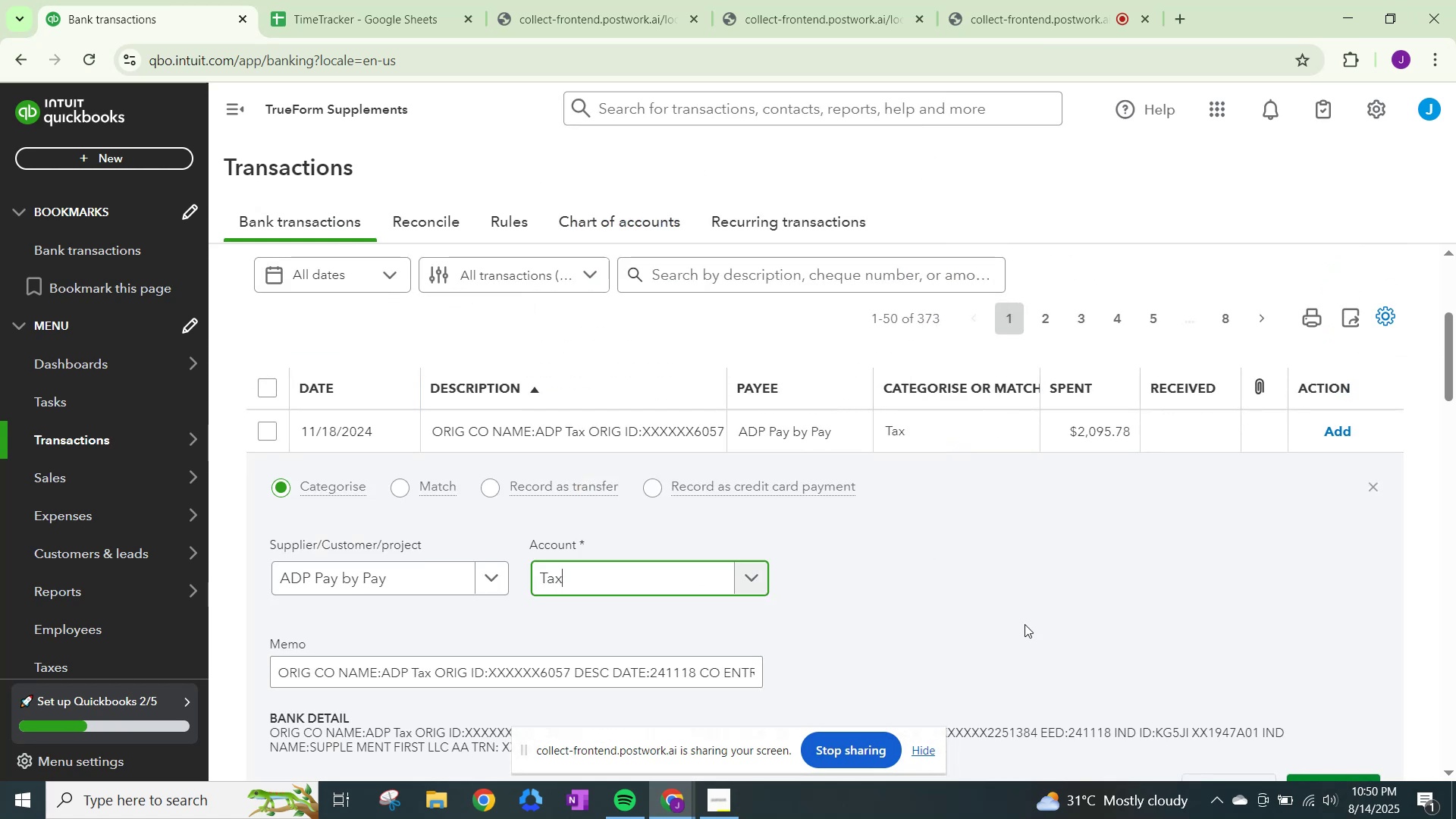 
scroll: coordinate [1181, 709], scroll_direction: down, amount: 1.0
 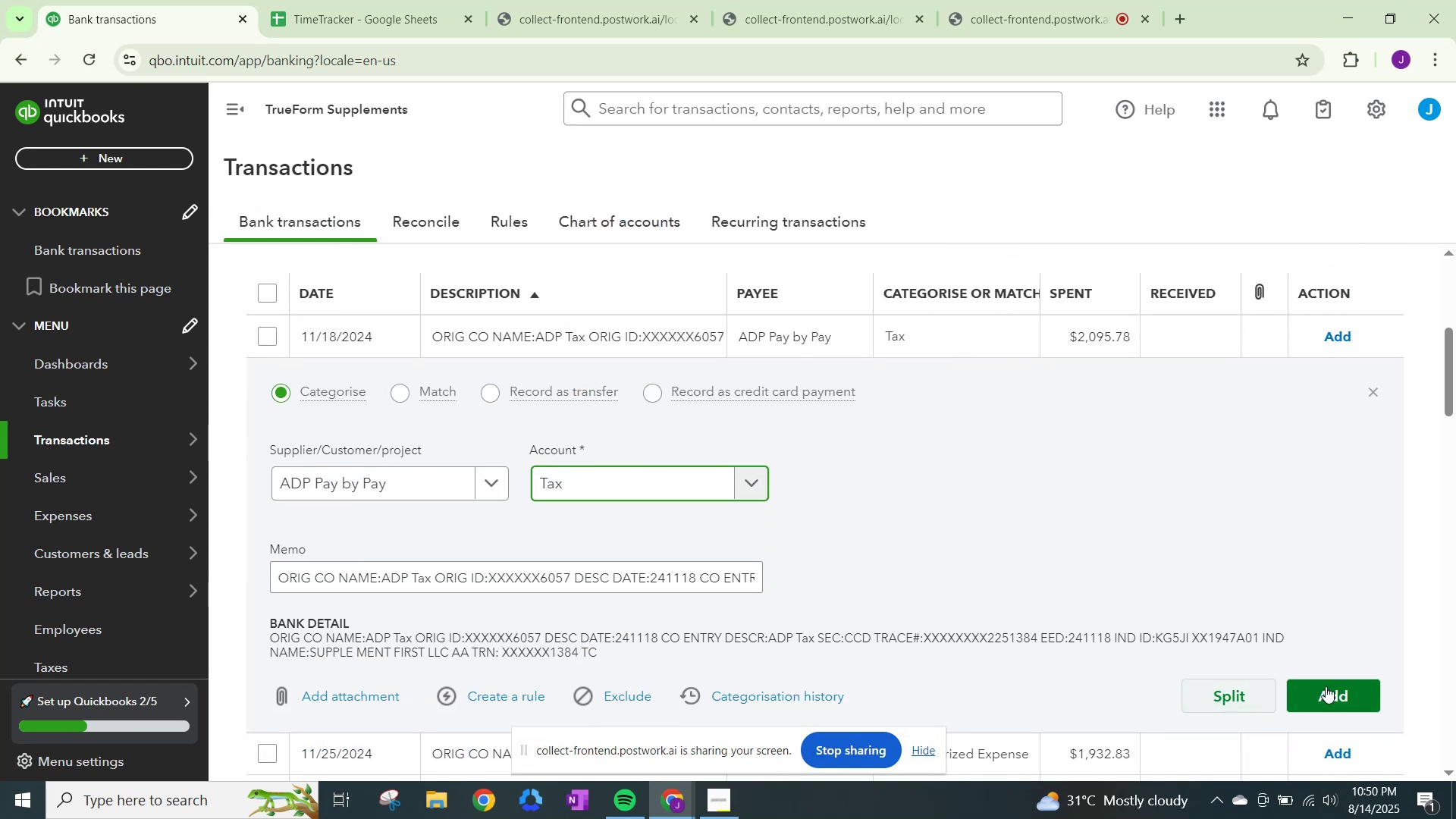 
left_click([1327, 686])
 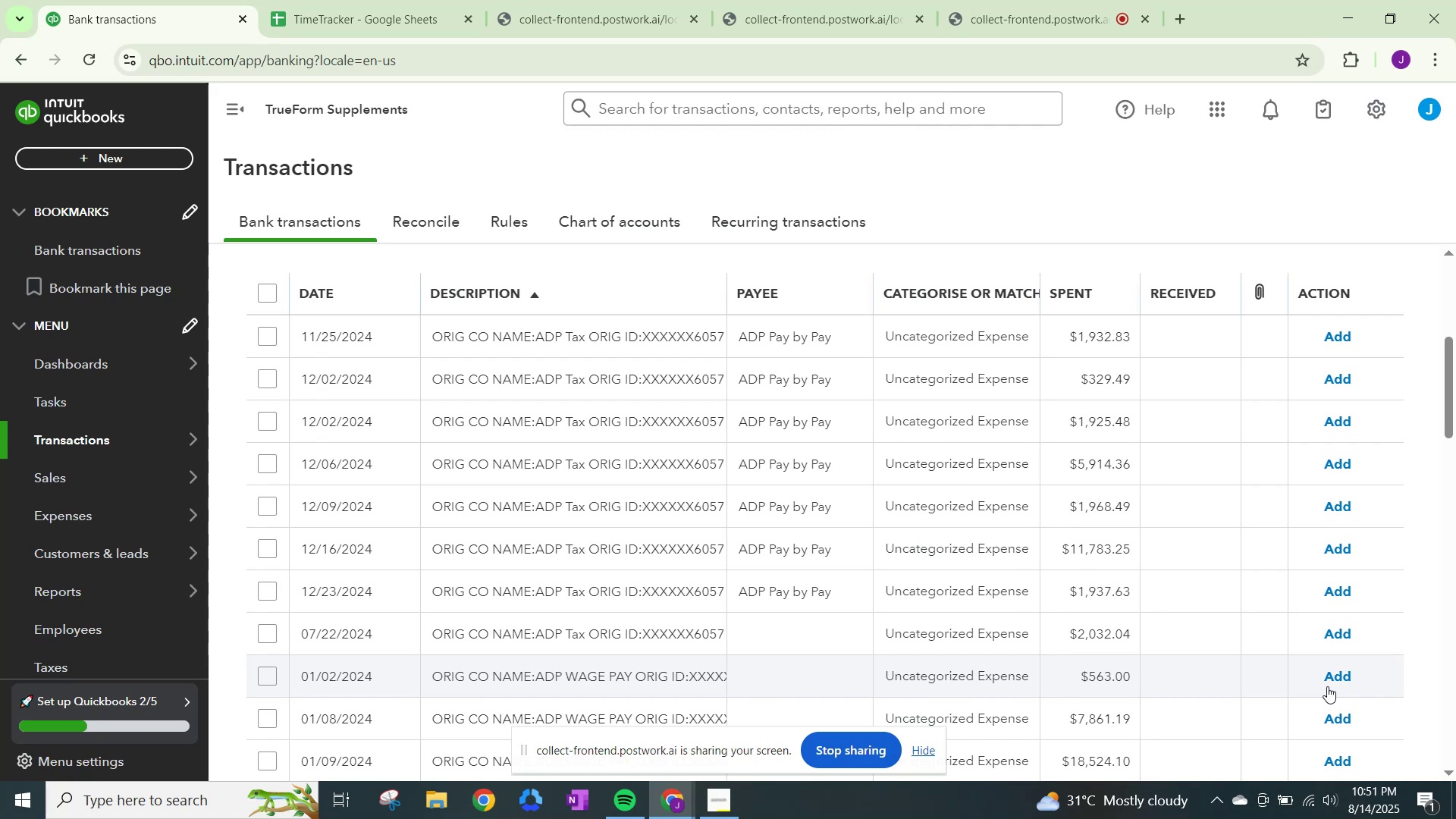 
wait(10.97)
 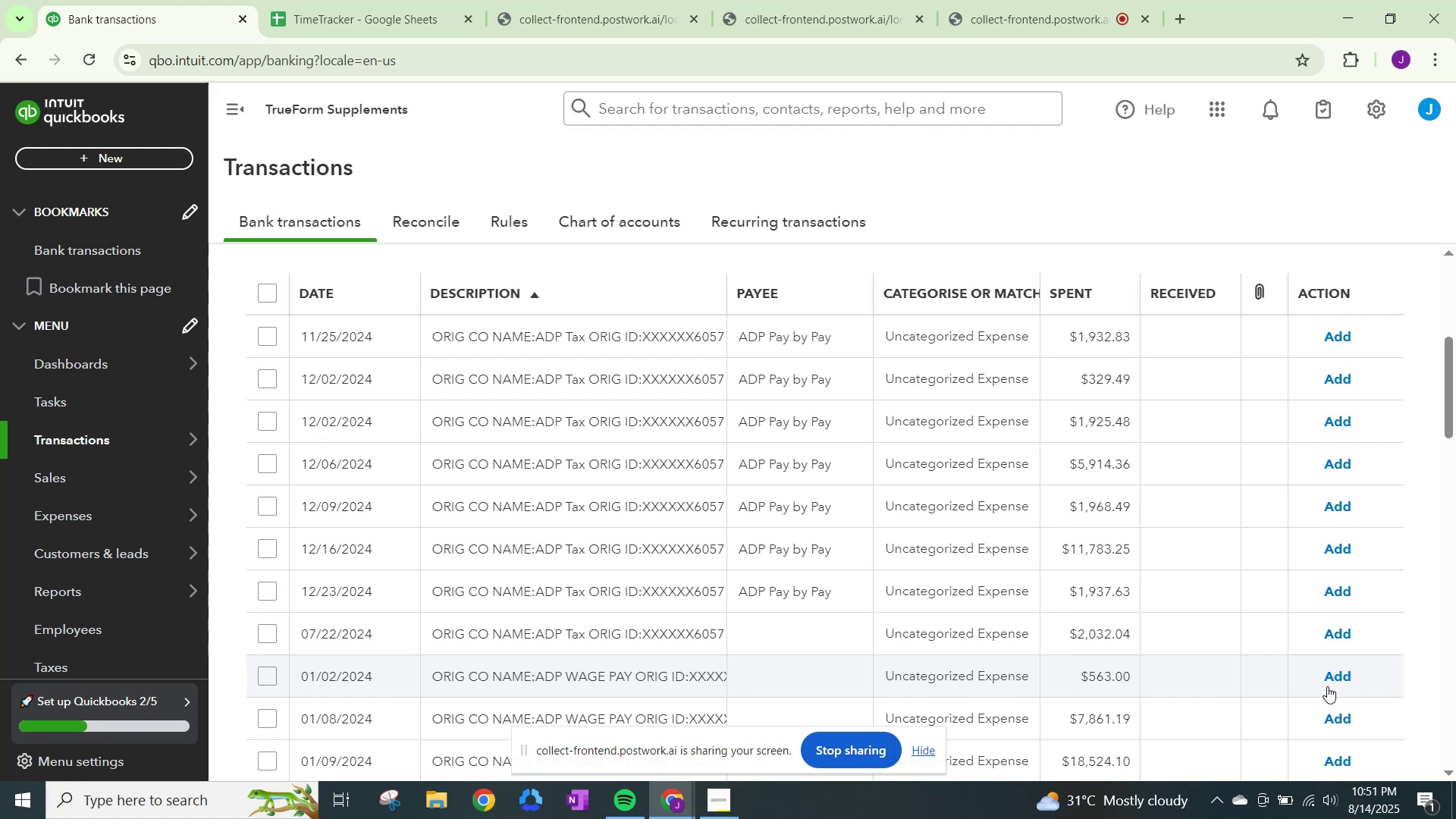 
left_click([995, 332])
 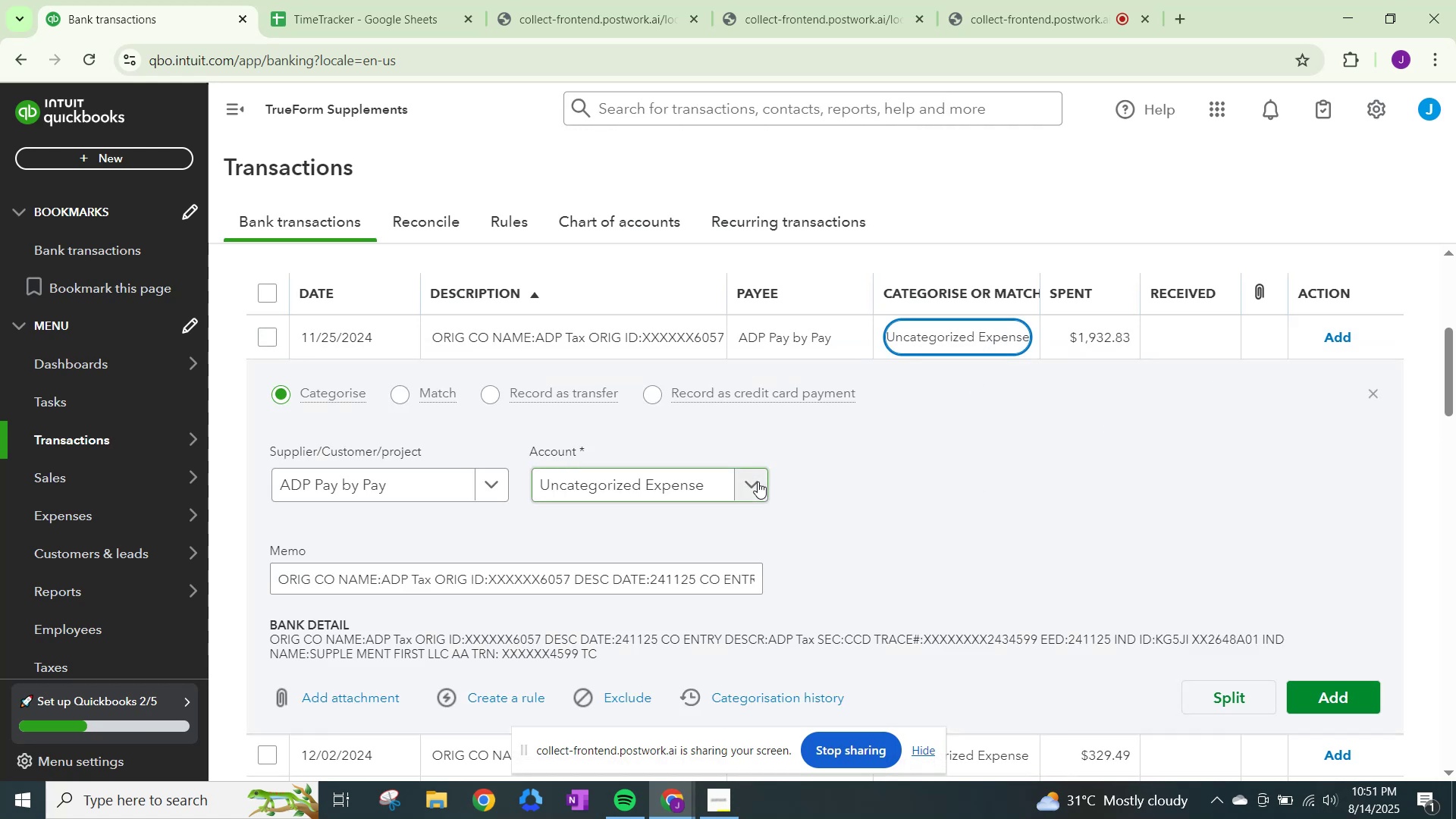 
left_click([757, 482])
 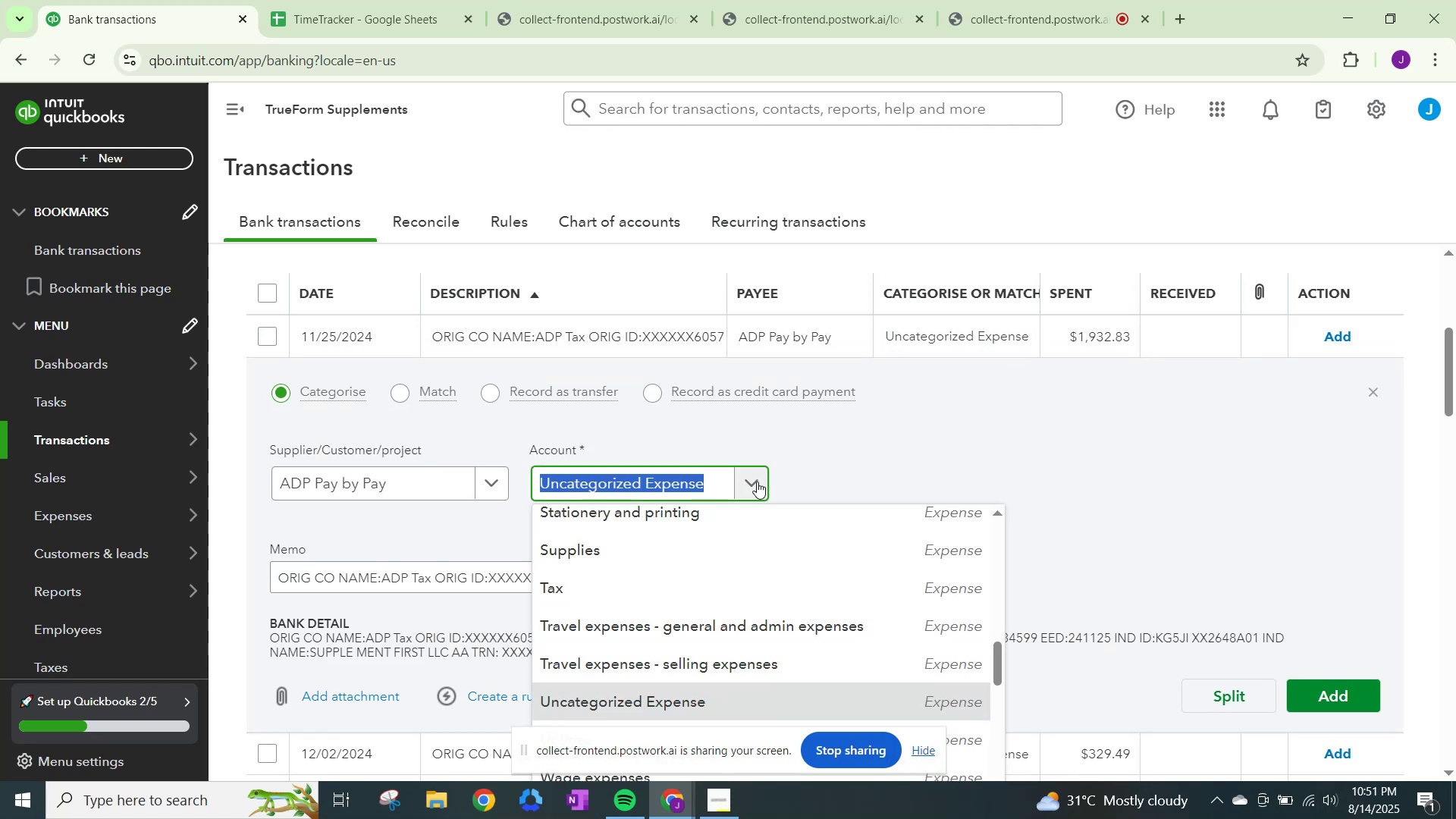 
type(tax)
 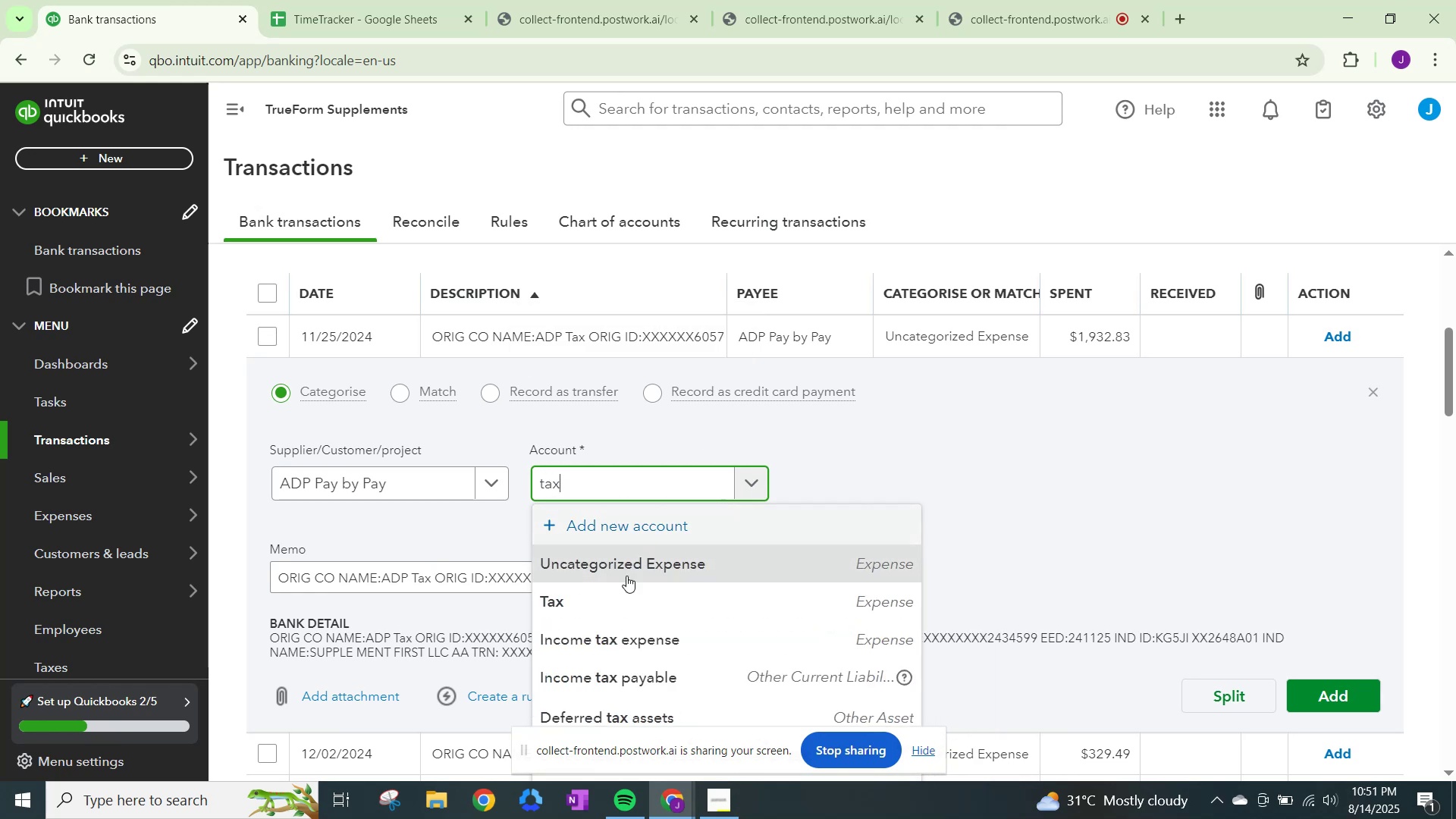 
left_click([629, 594])
 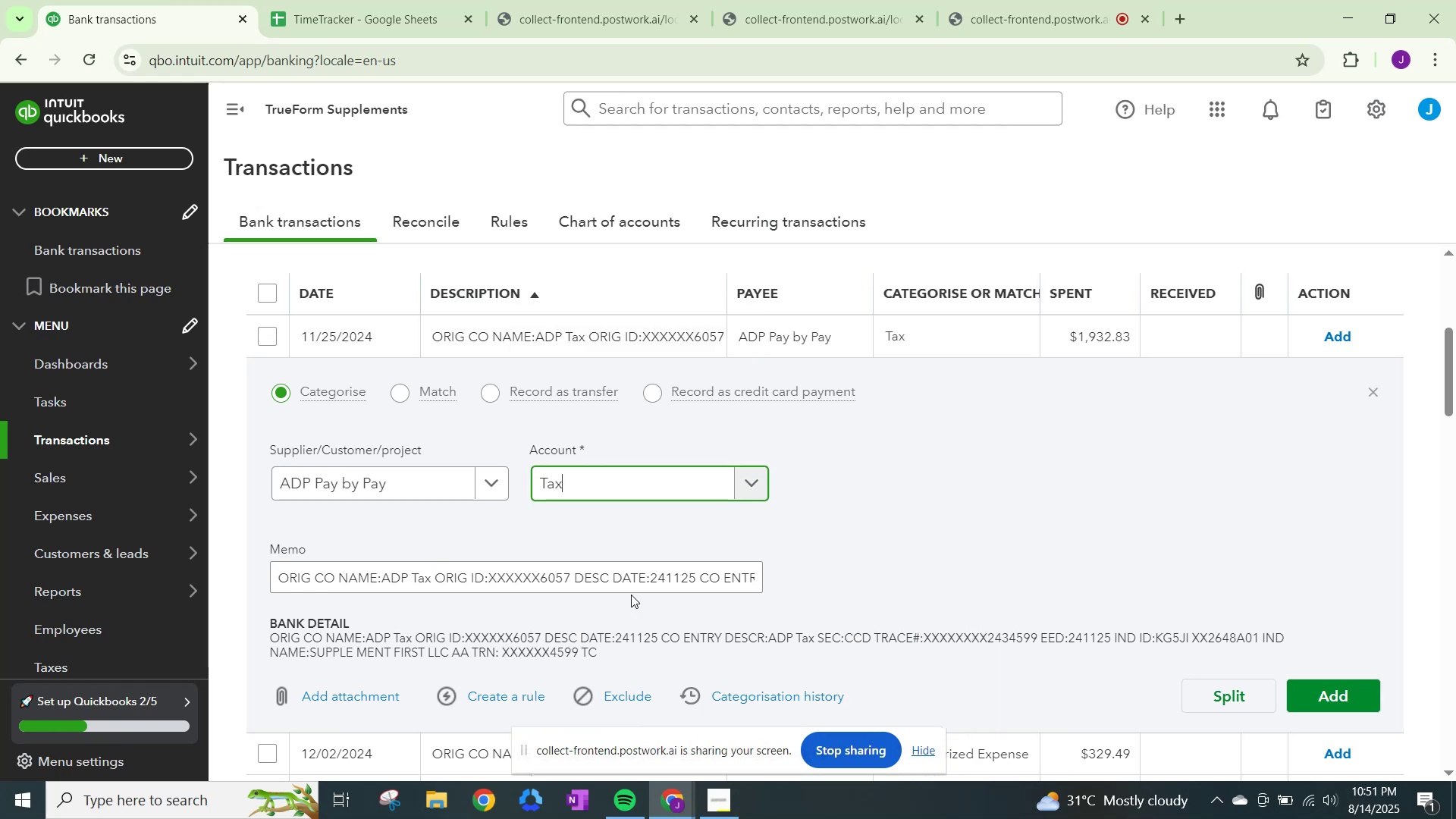 
wait(6.32)
 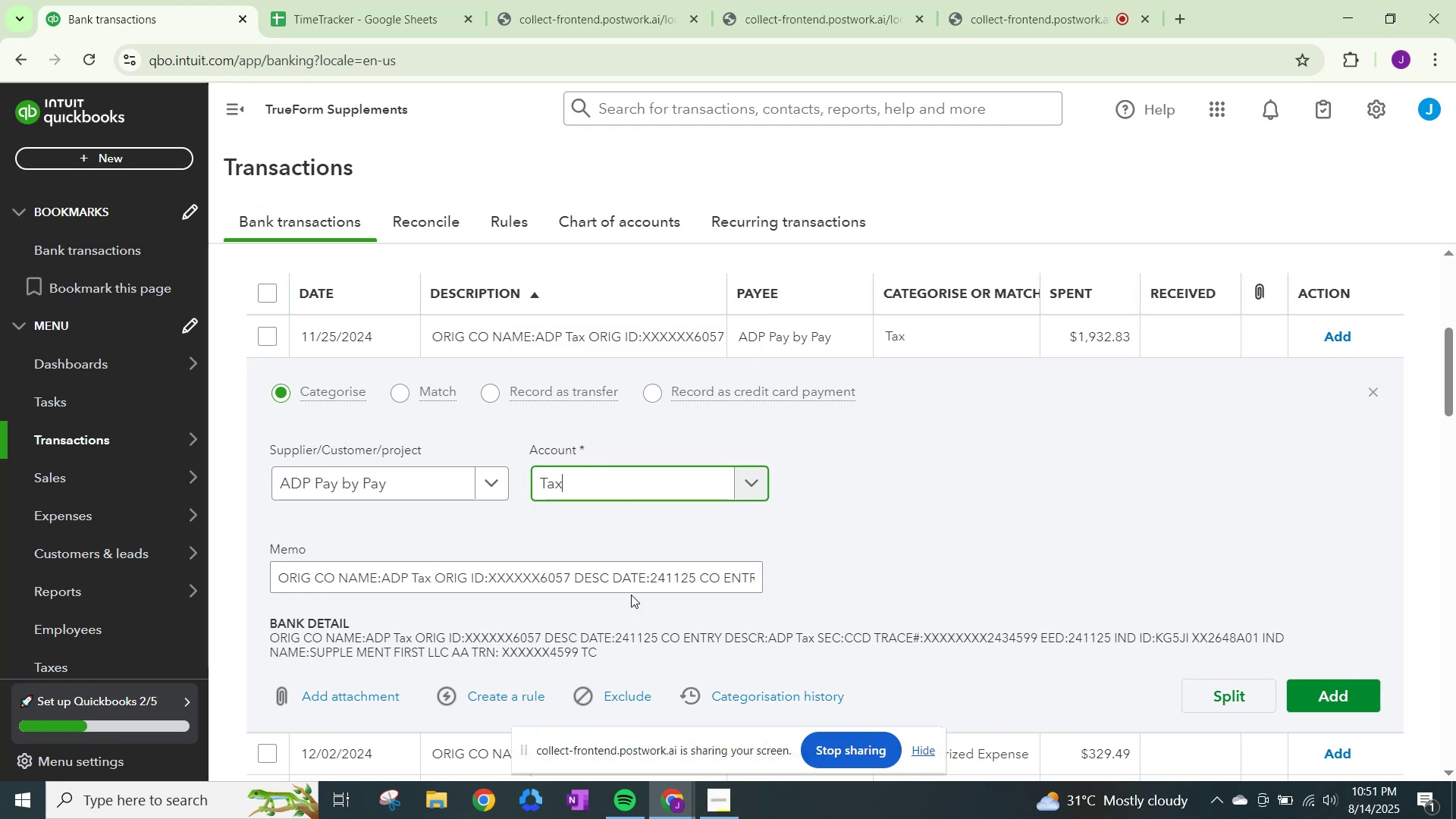 
left_click([1345, 699])
 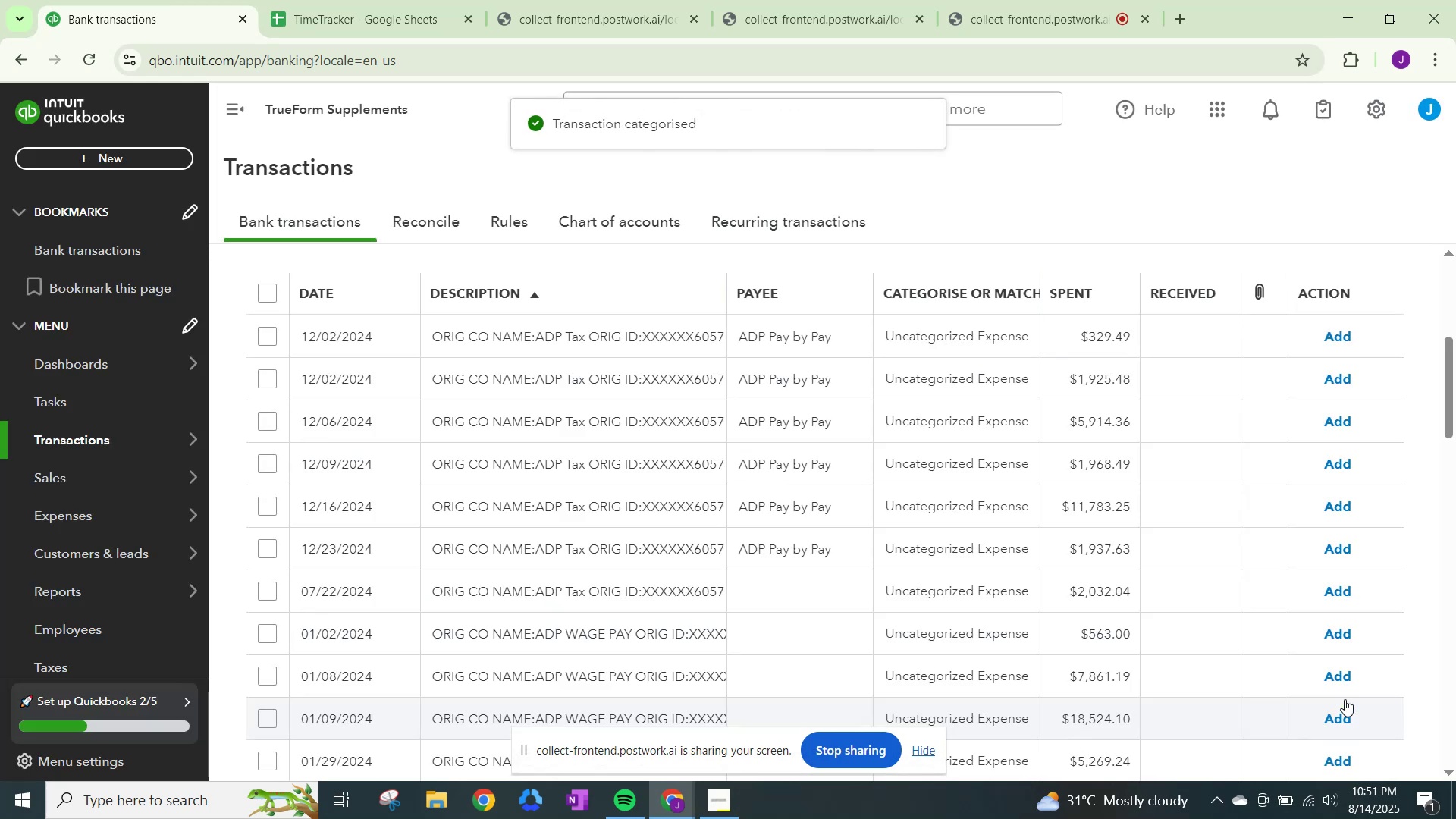 
left_click([994, 347])
 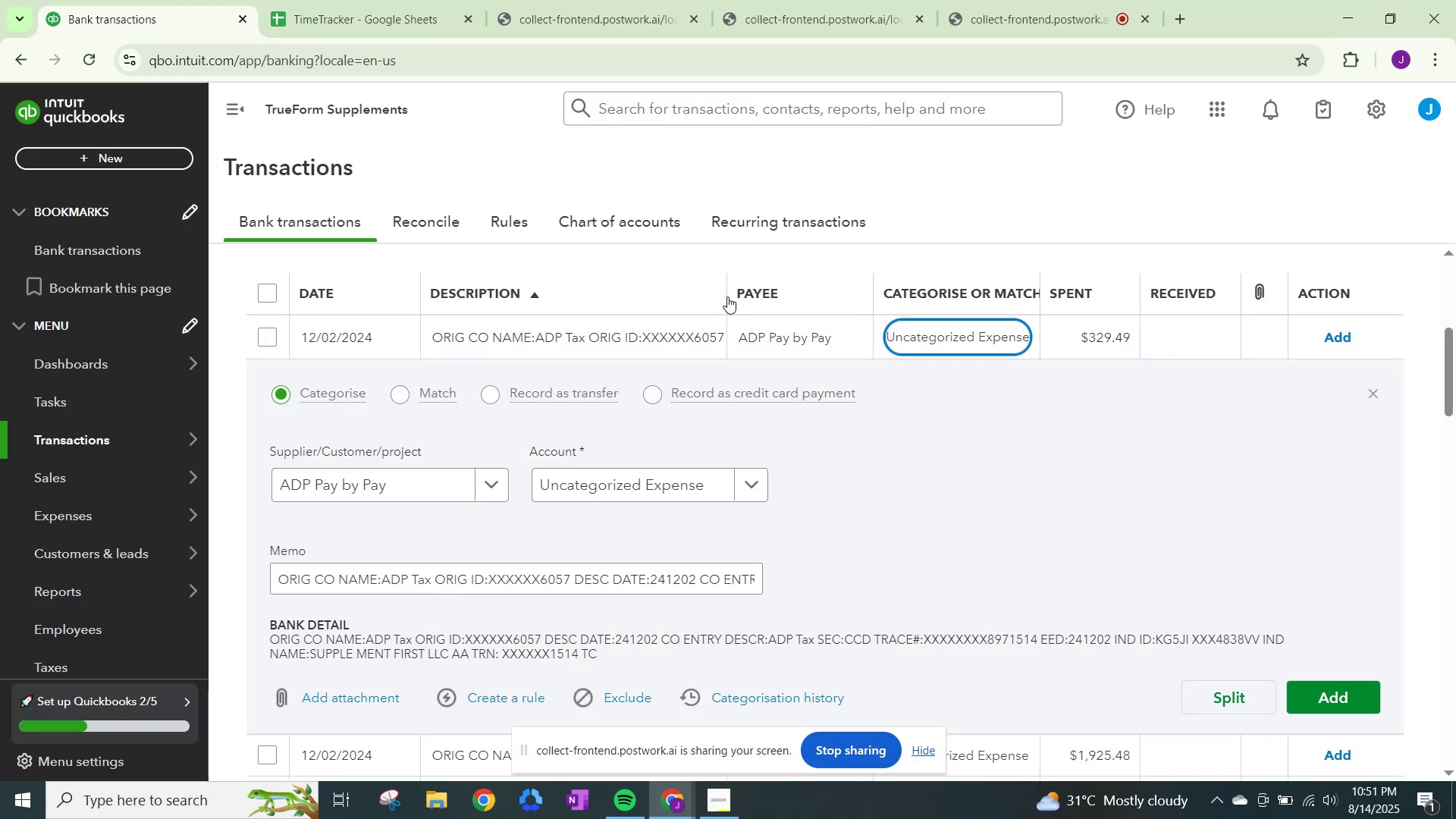 
left_click([747, 475])
 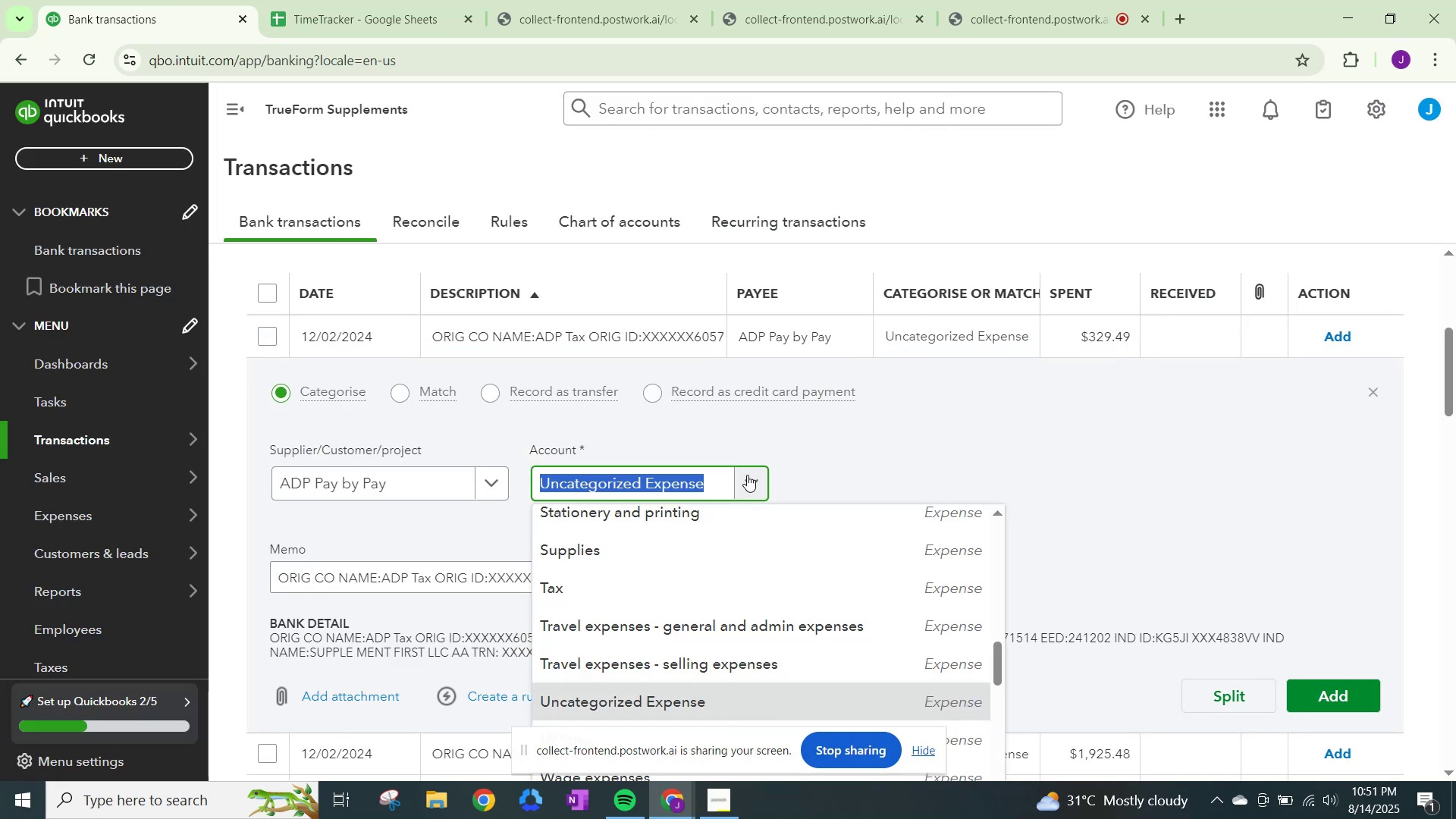 
type(tax)
 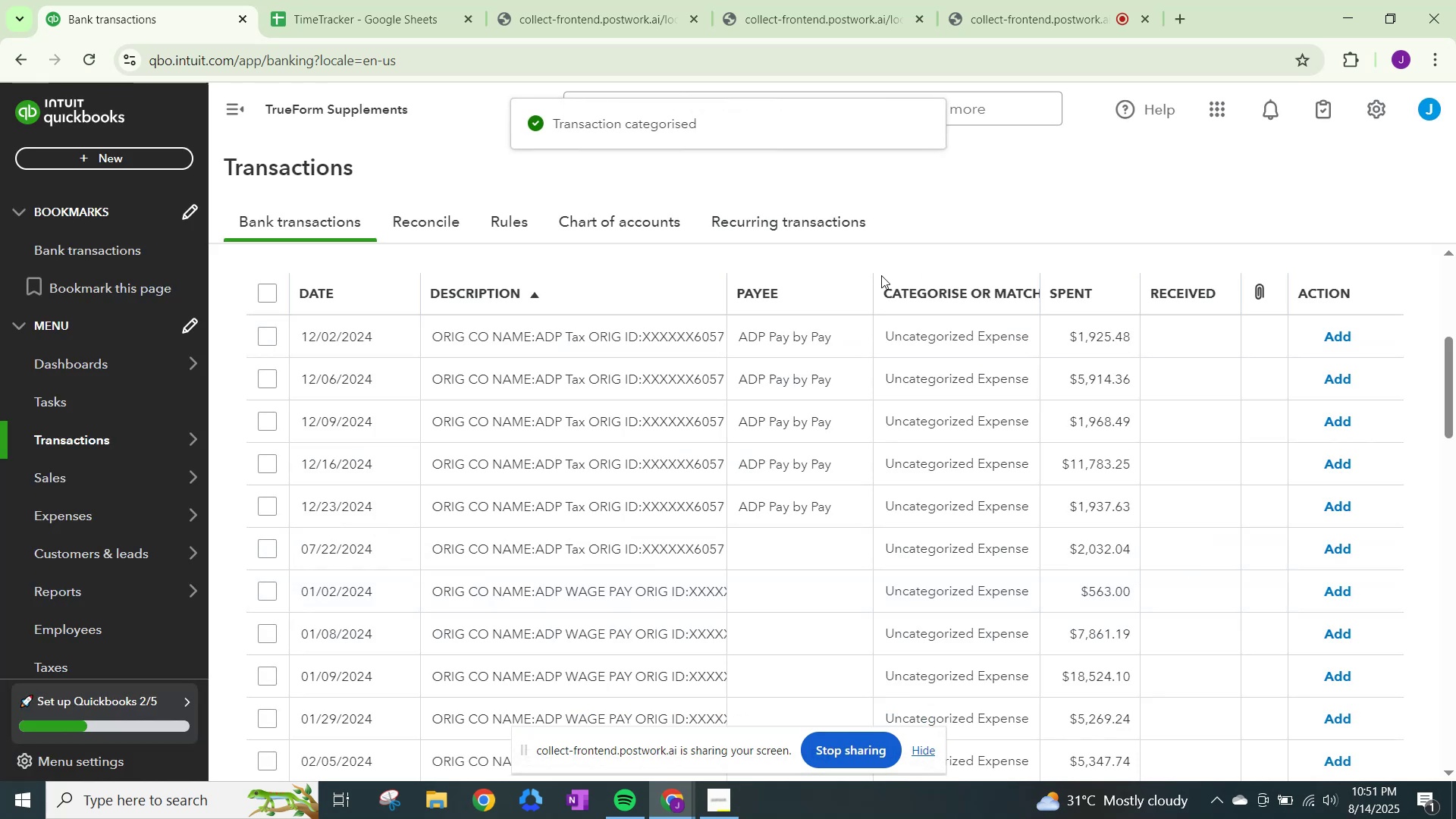 
wait(6.74)
 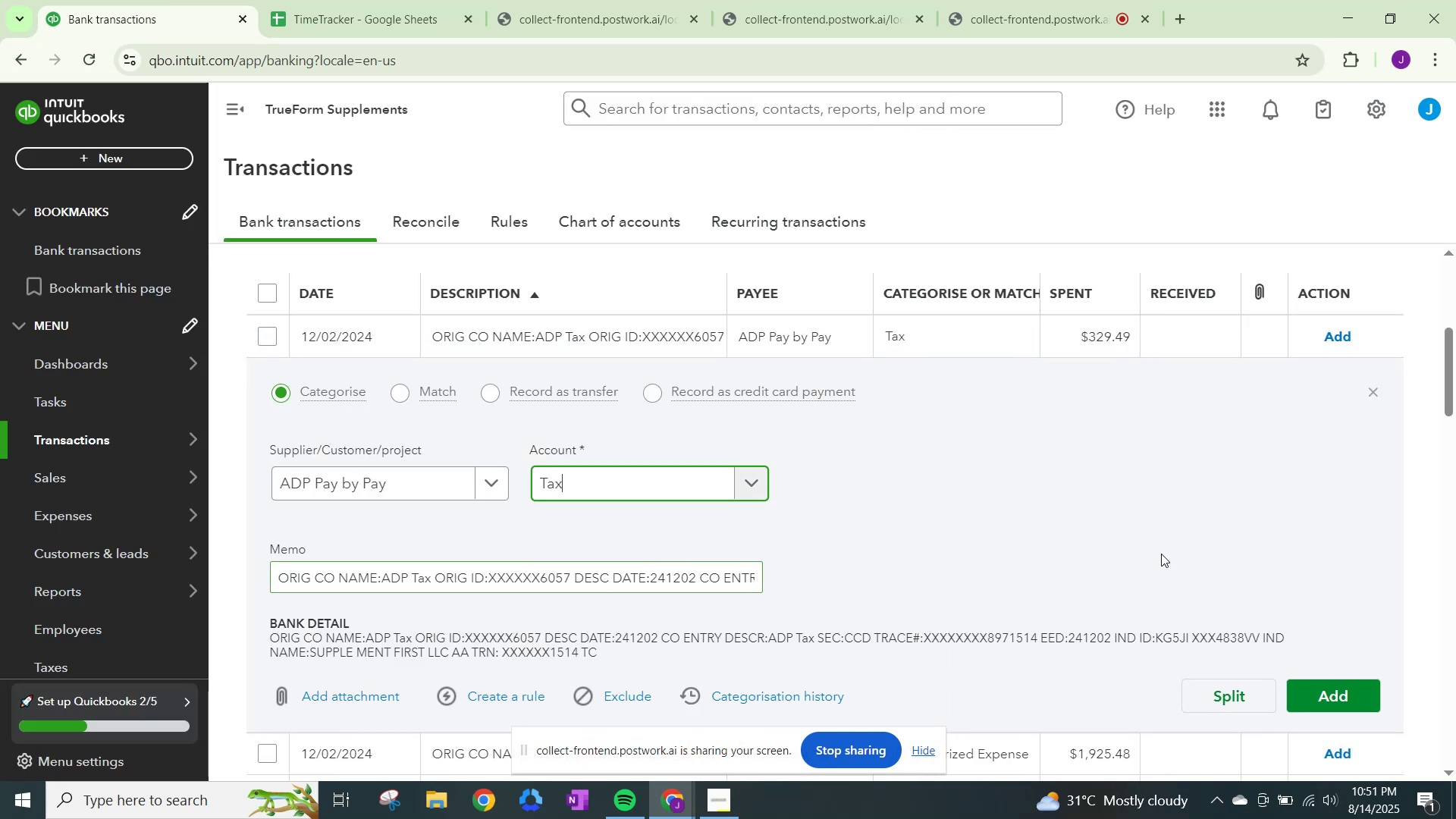 
left_click([737, 481])
 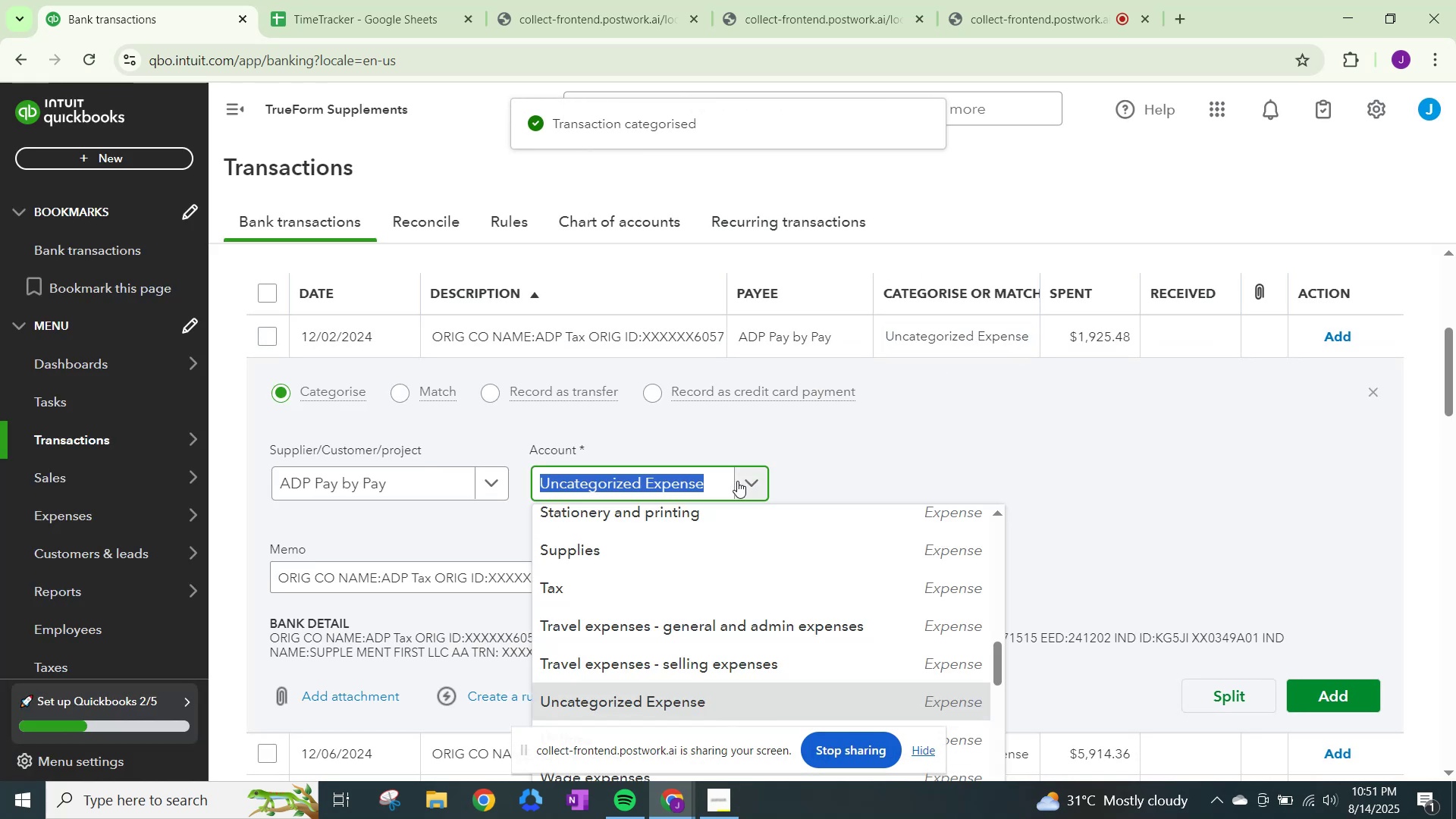 
type(tax)
 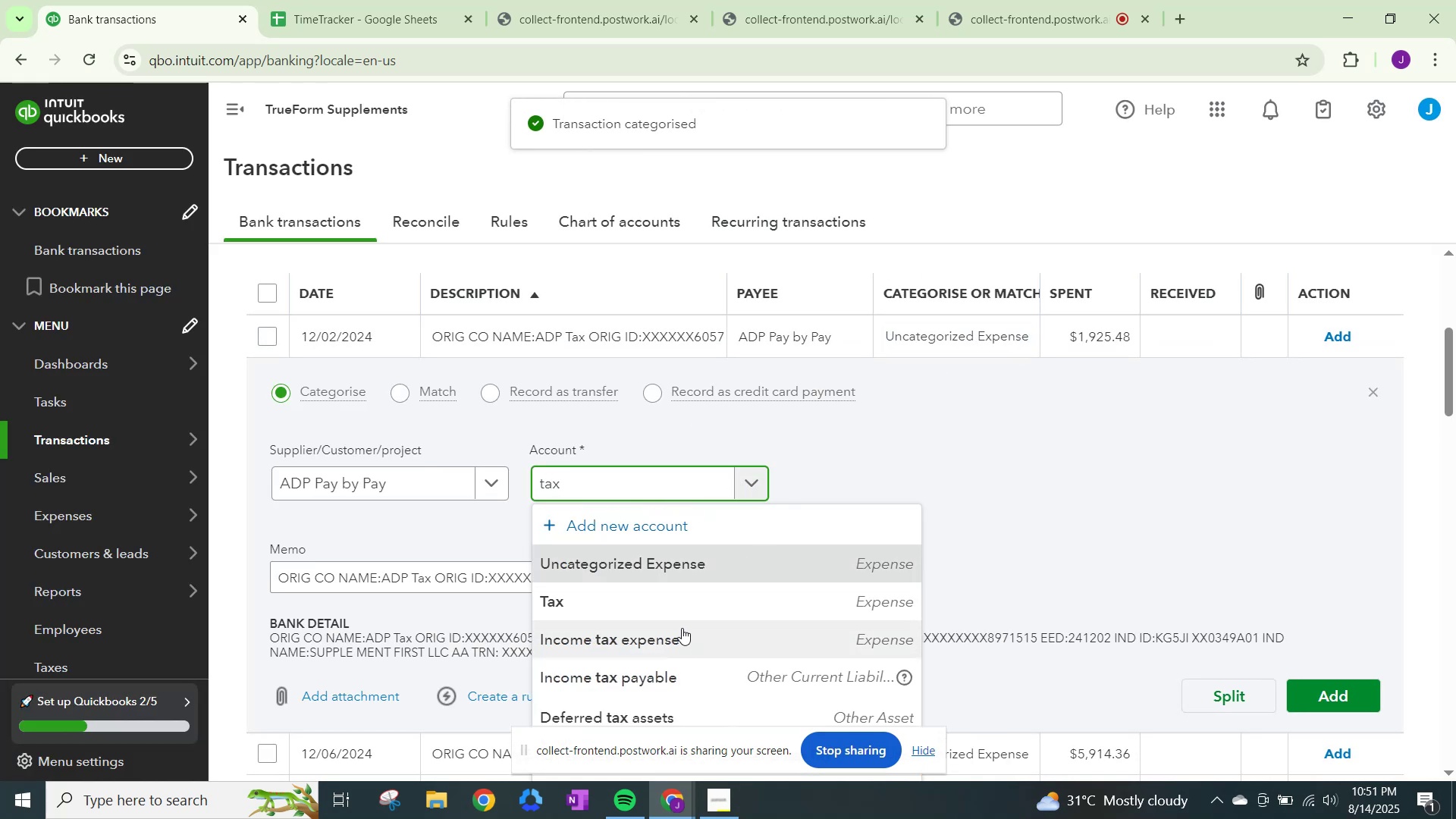 
left_click([684, 603])
 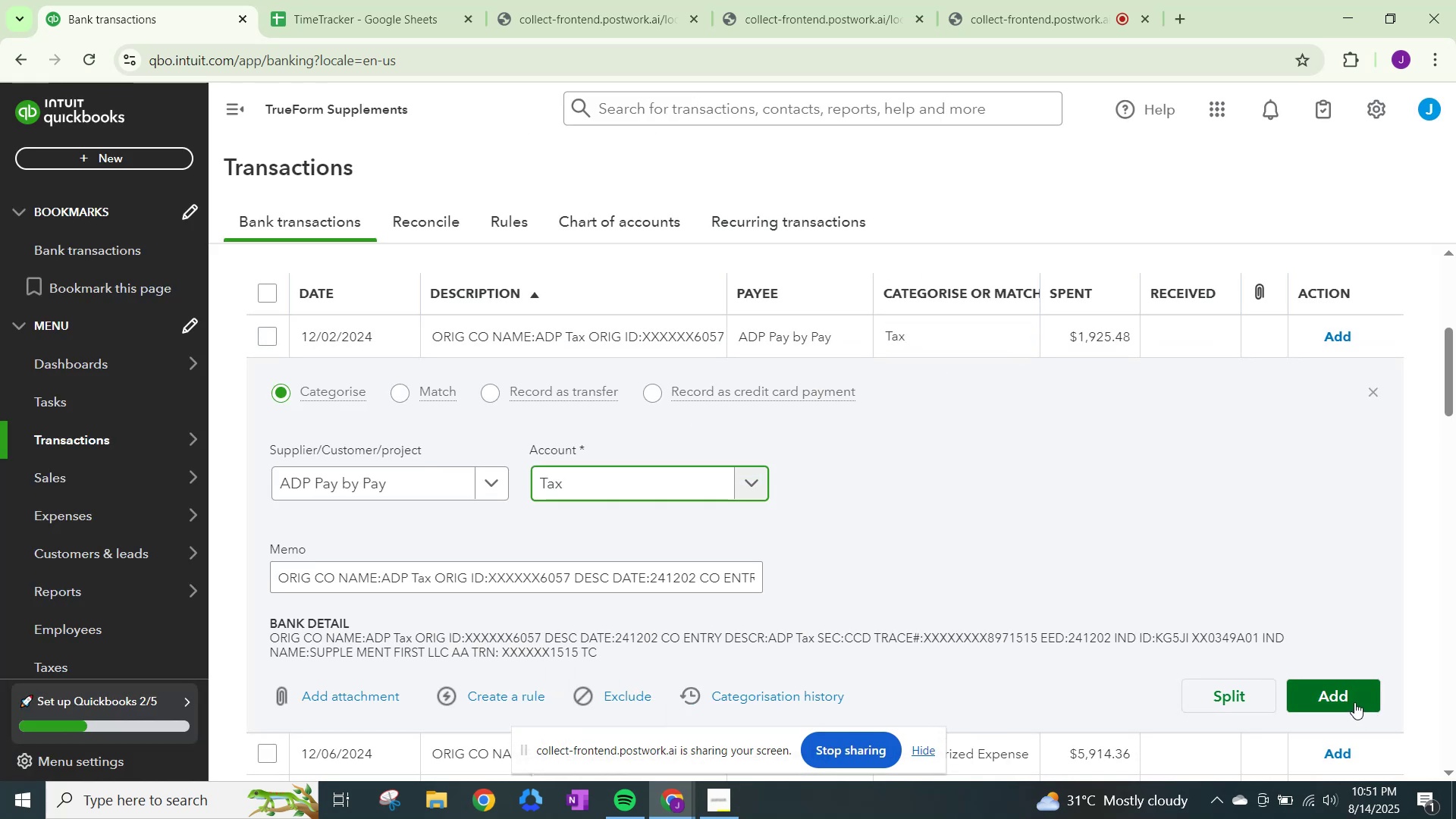 
left_click([1354, 702])
 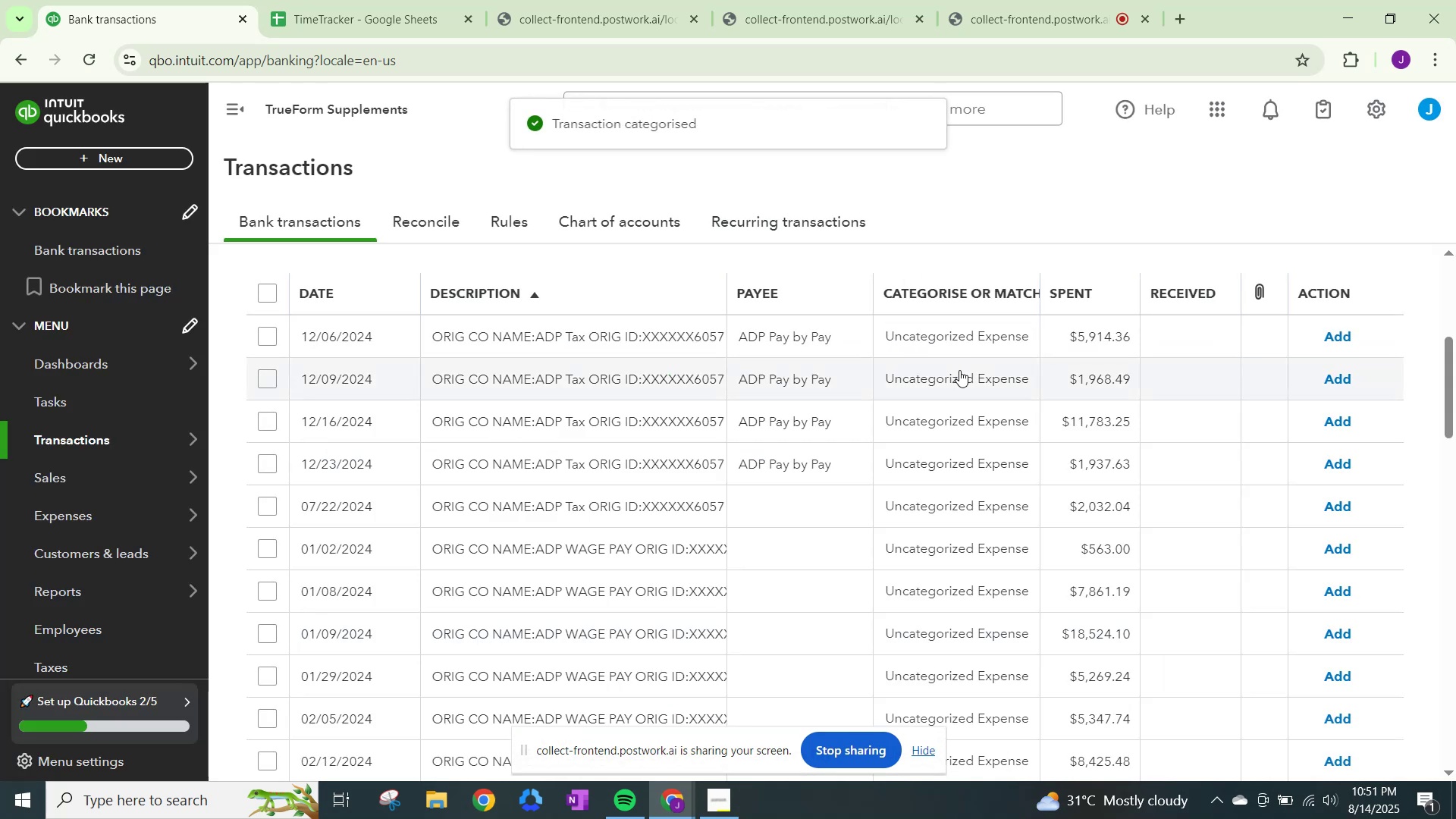 
left_click([978, 326])
 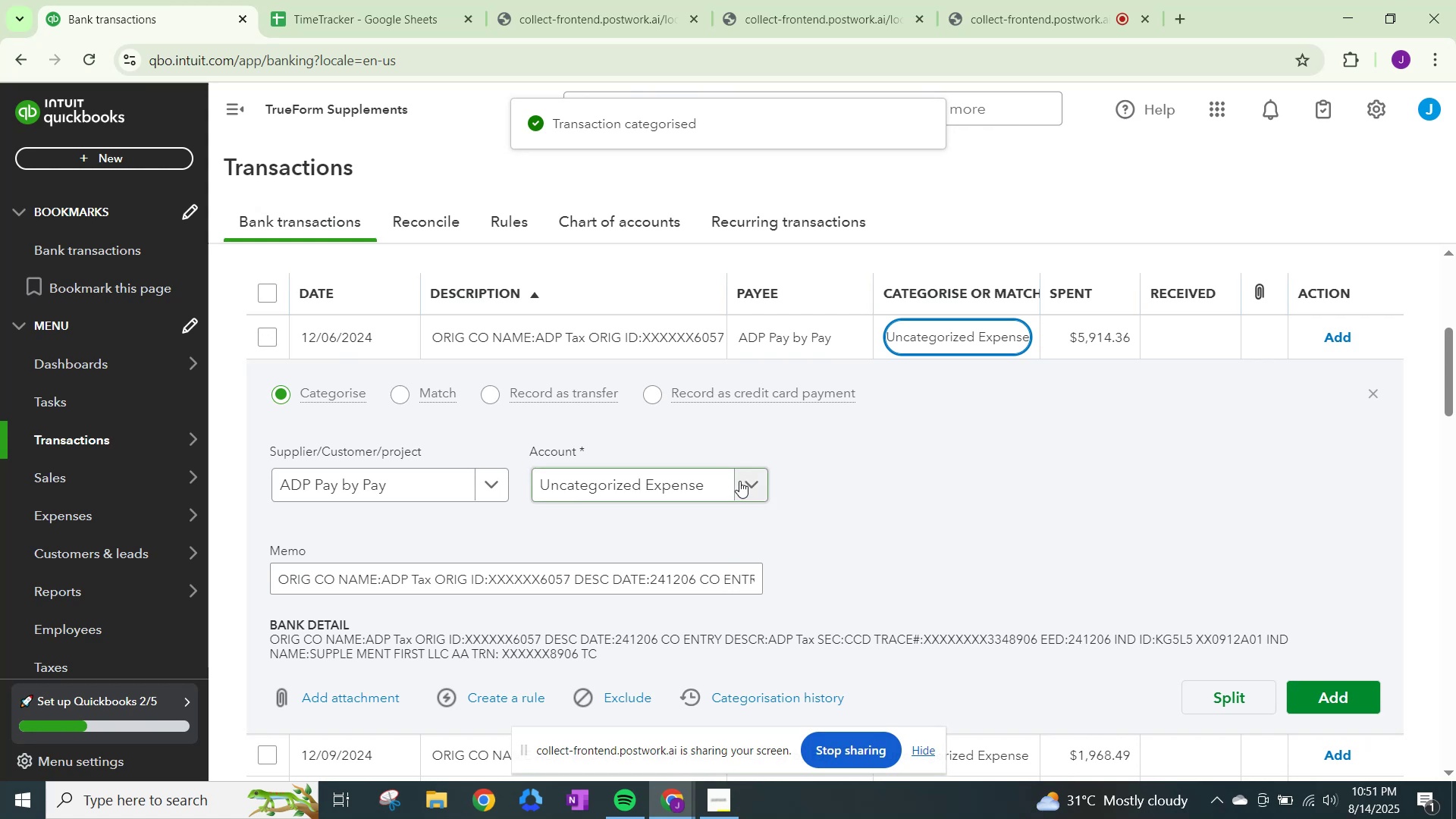 
left_click([750, 482])
 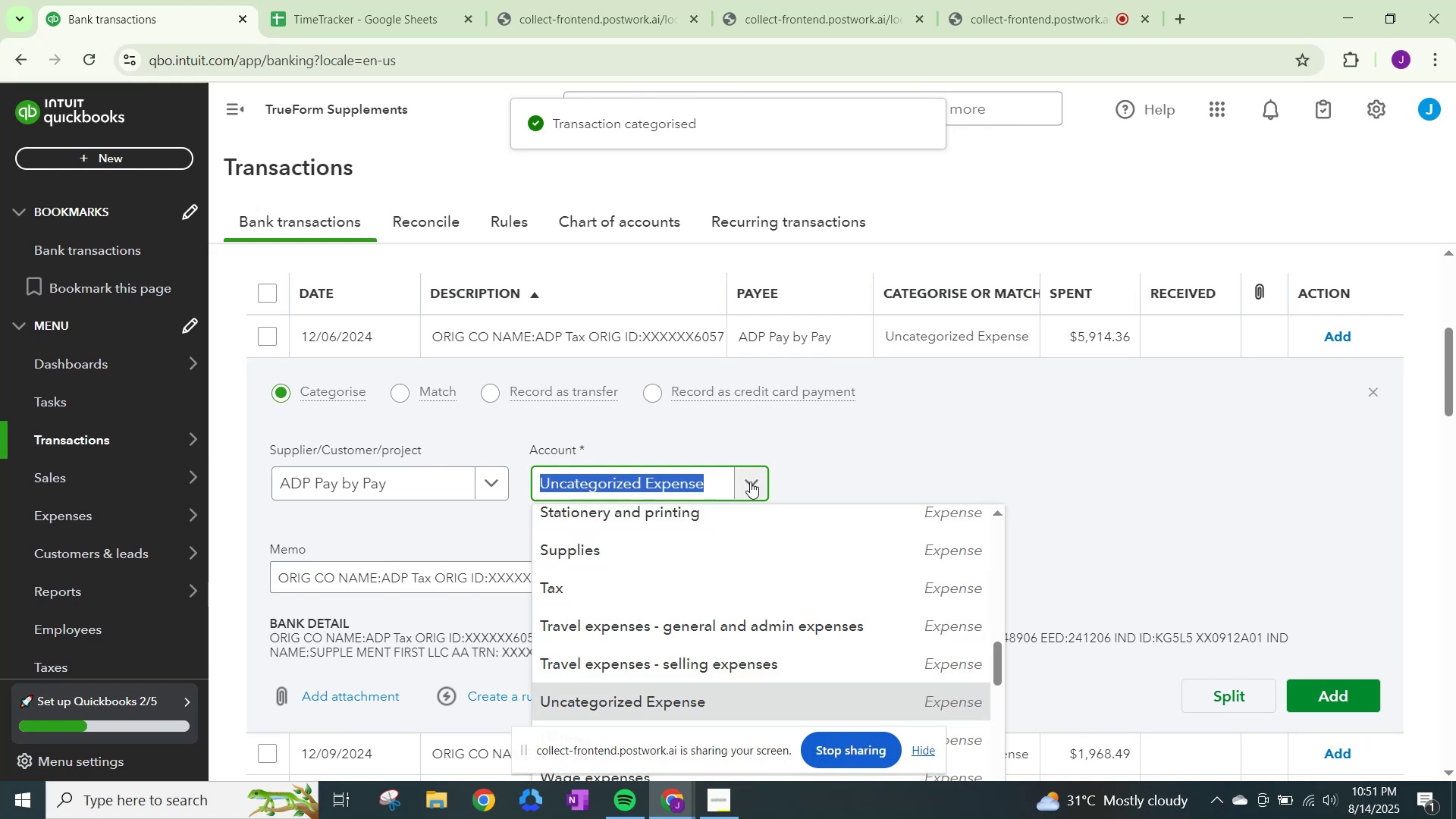 
type(tax)
 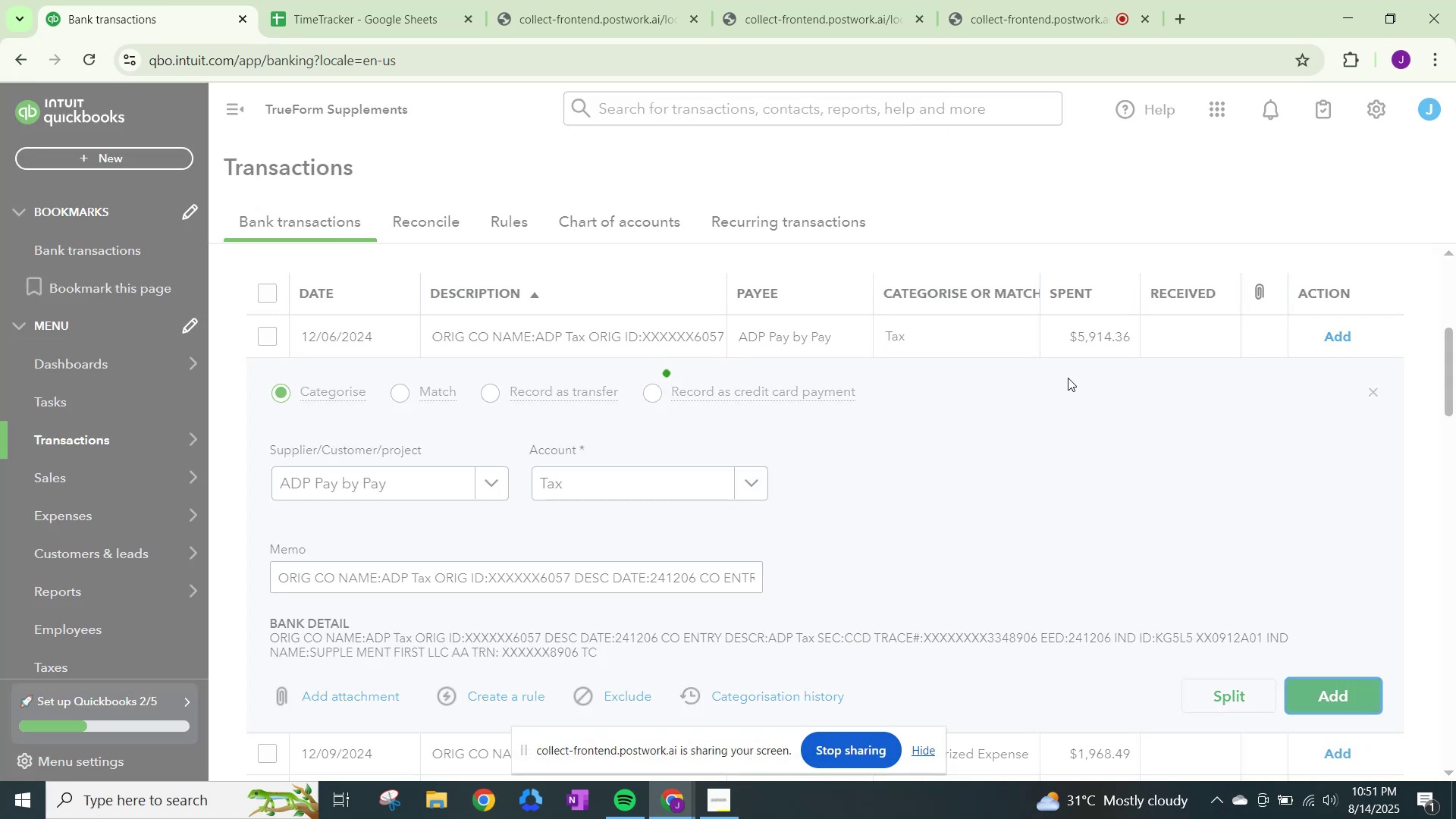 
left_click([1014, 340])
 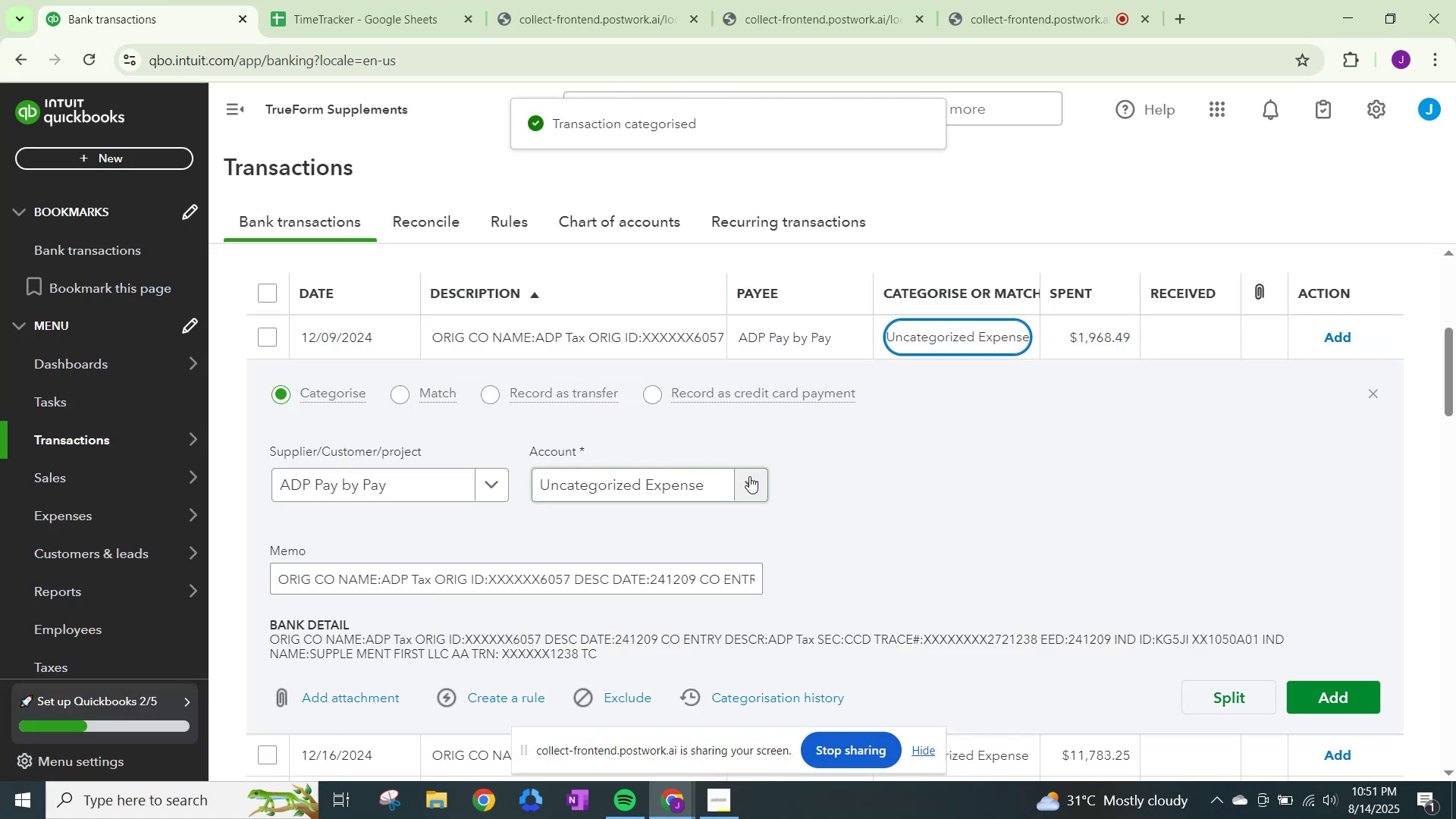 
left_click([752, 480])
 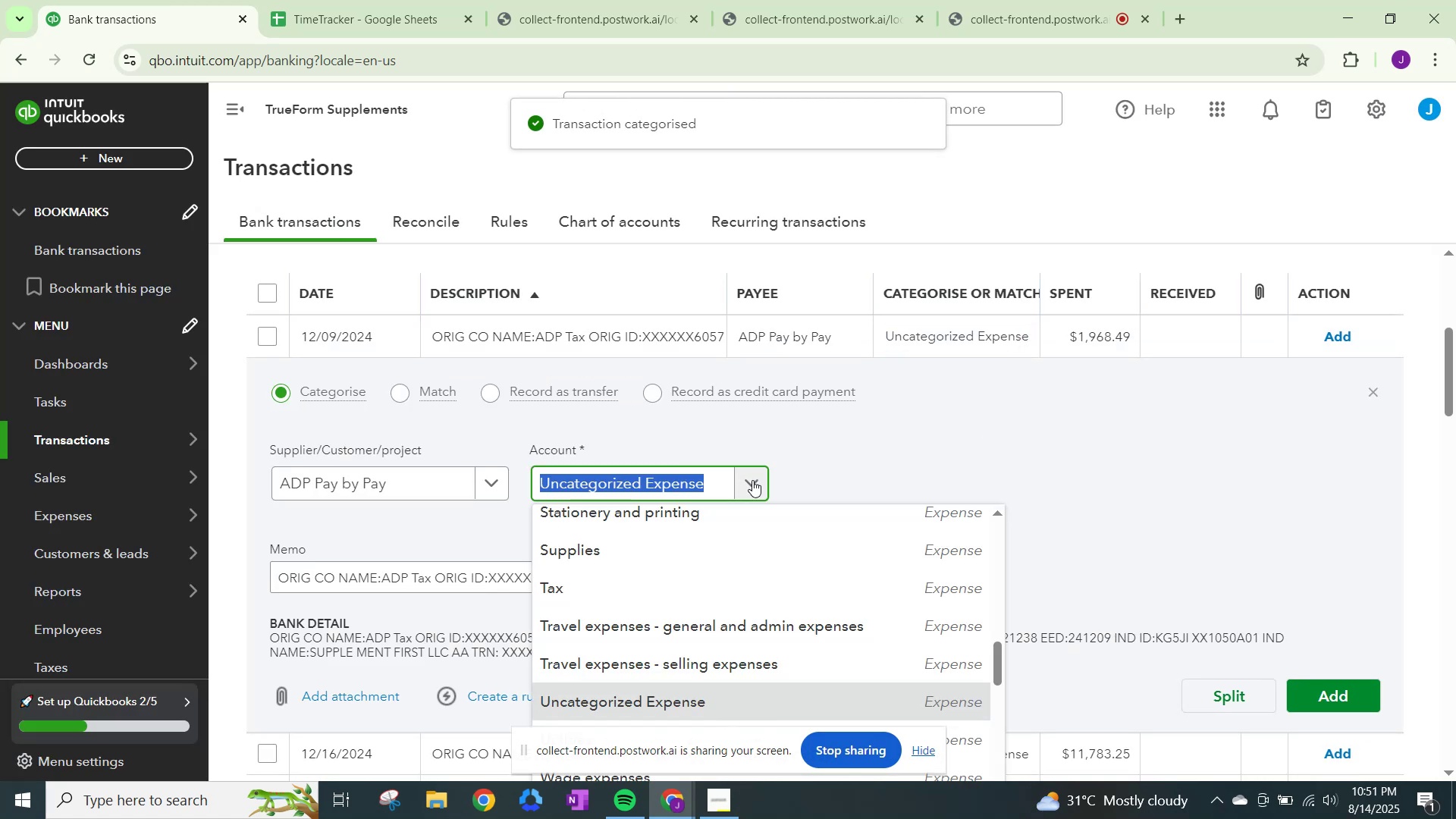 
type(tax)
 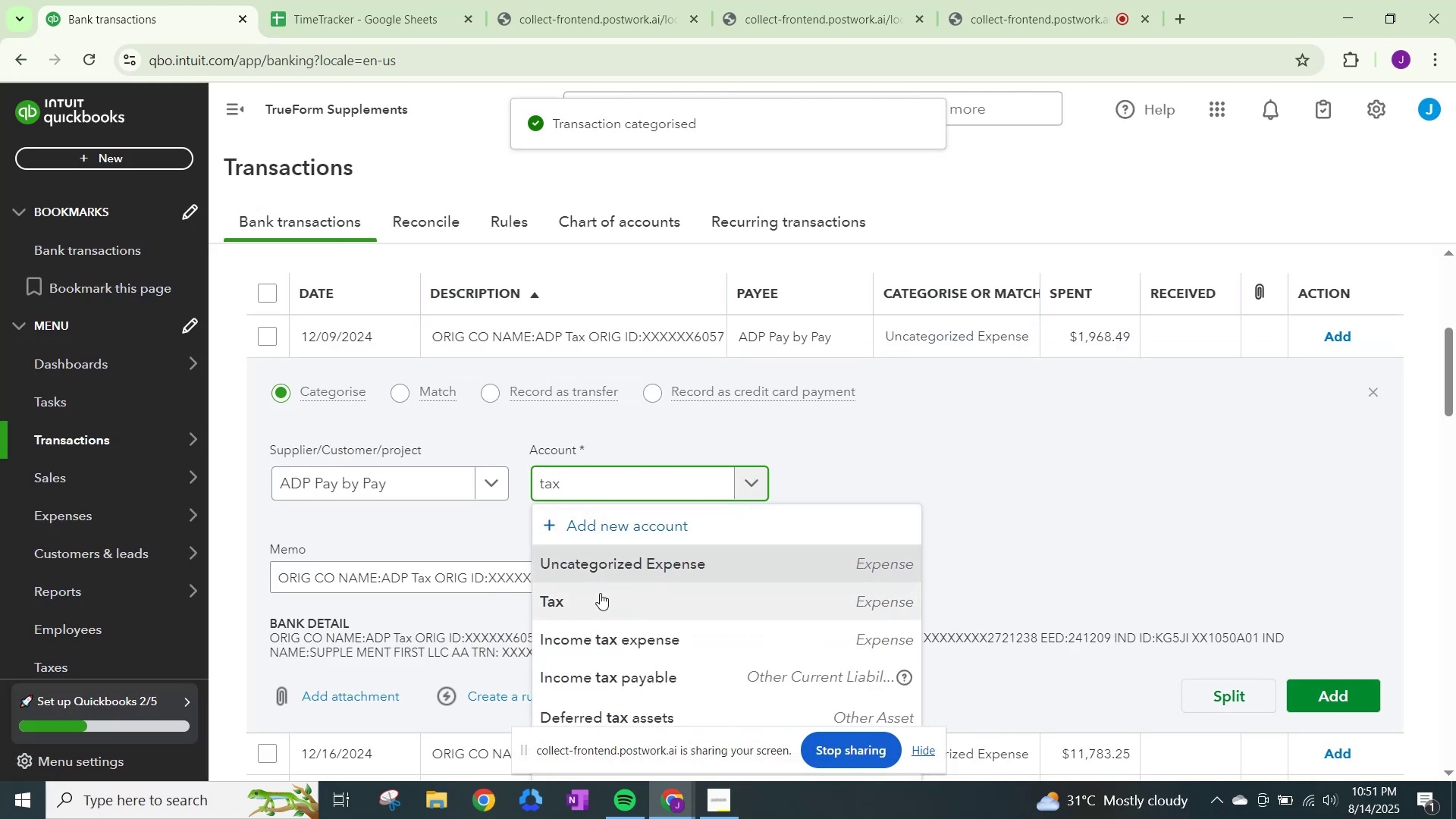 
left_click([600, 593])
 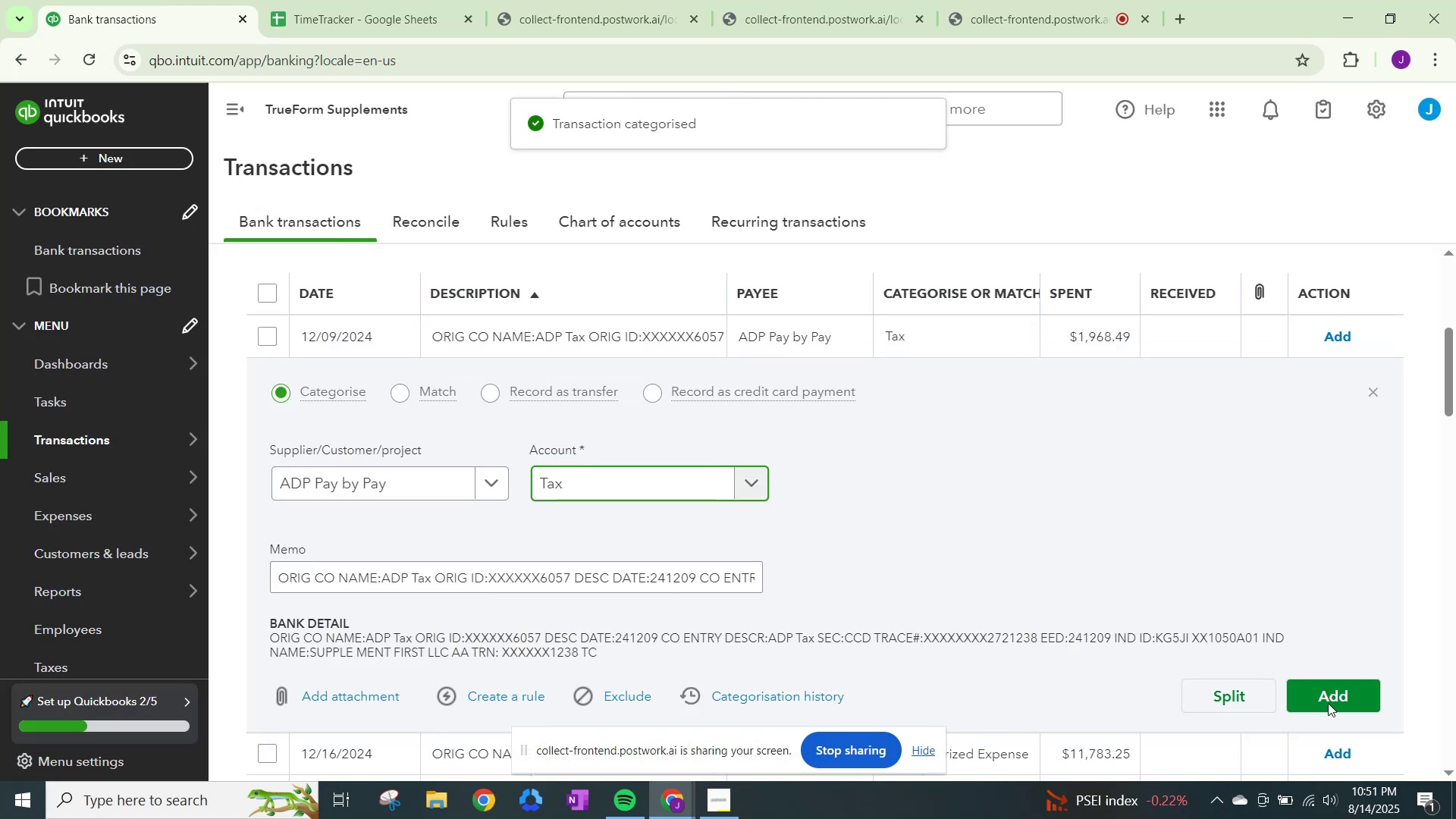 
left_click([1329, 696])
 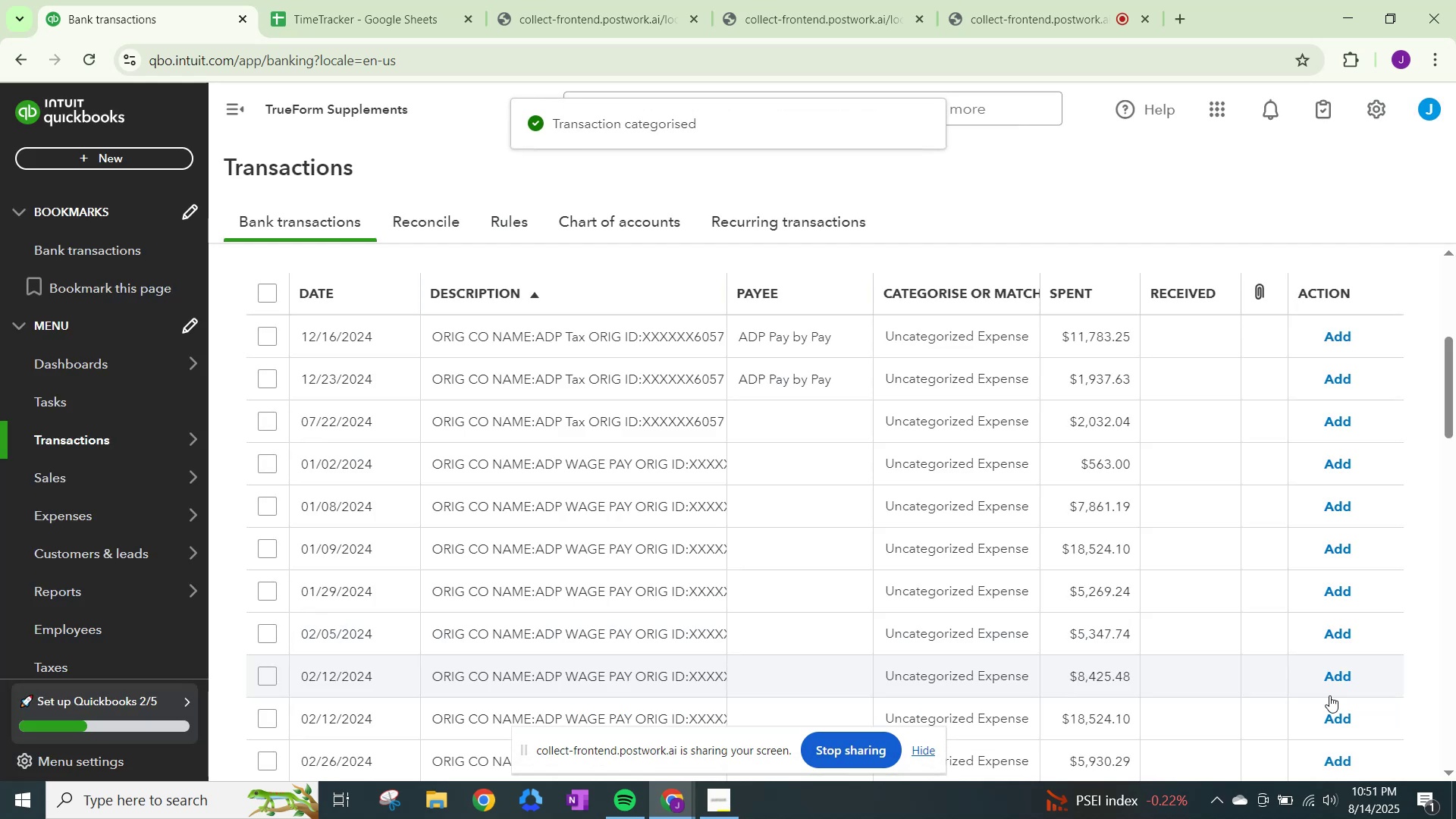 
wait(5.94)
 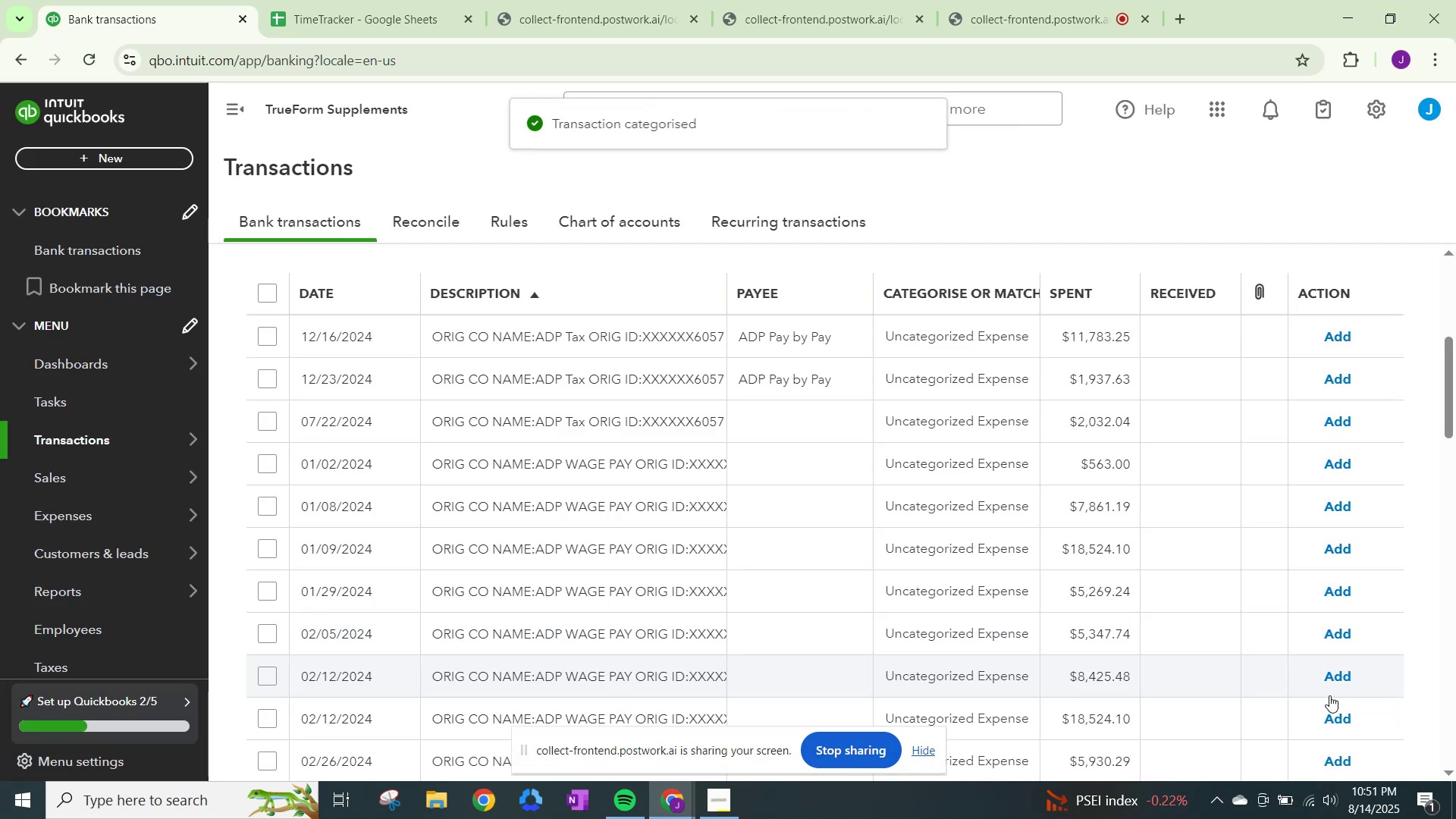 
left_click([998, 340])
 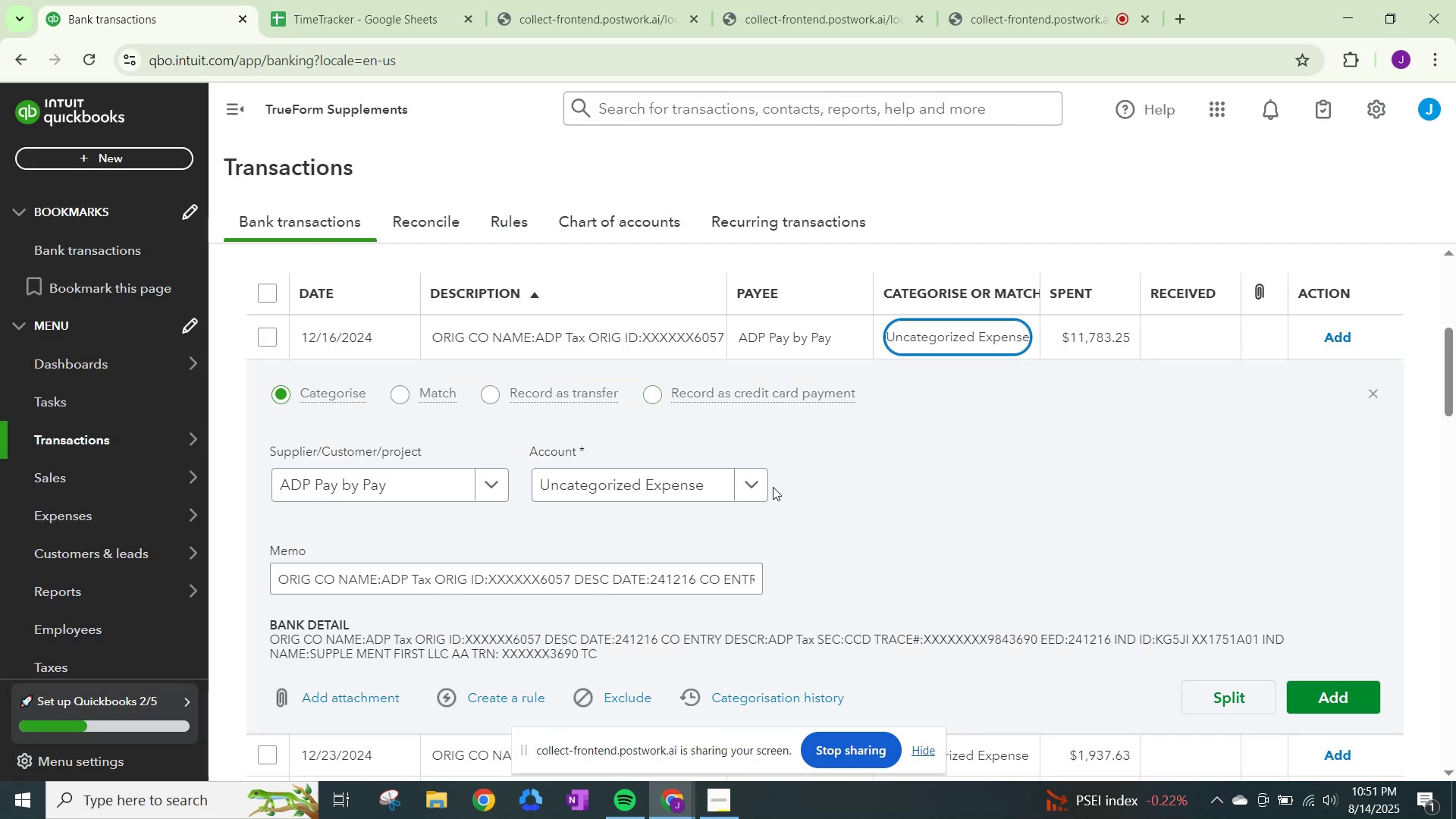 
left_click([755, 489])
 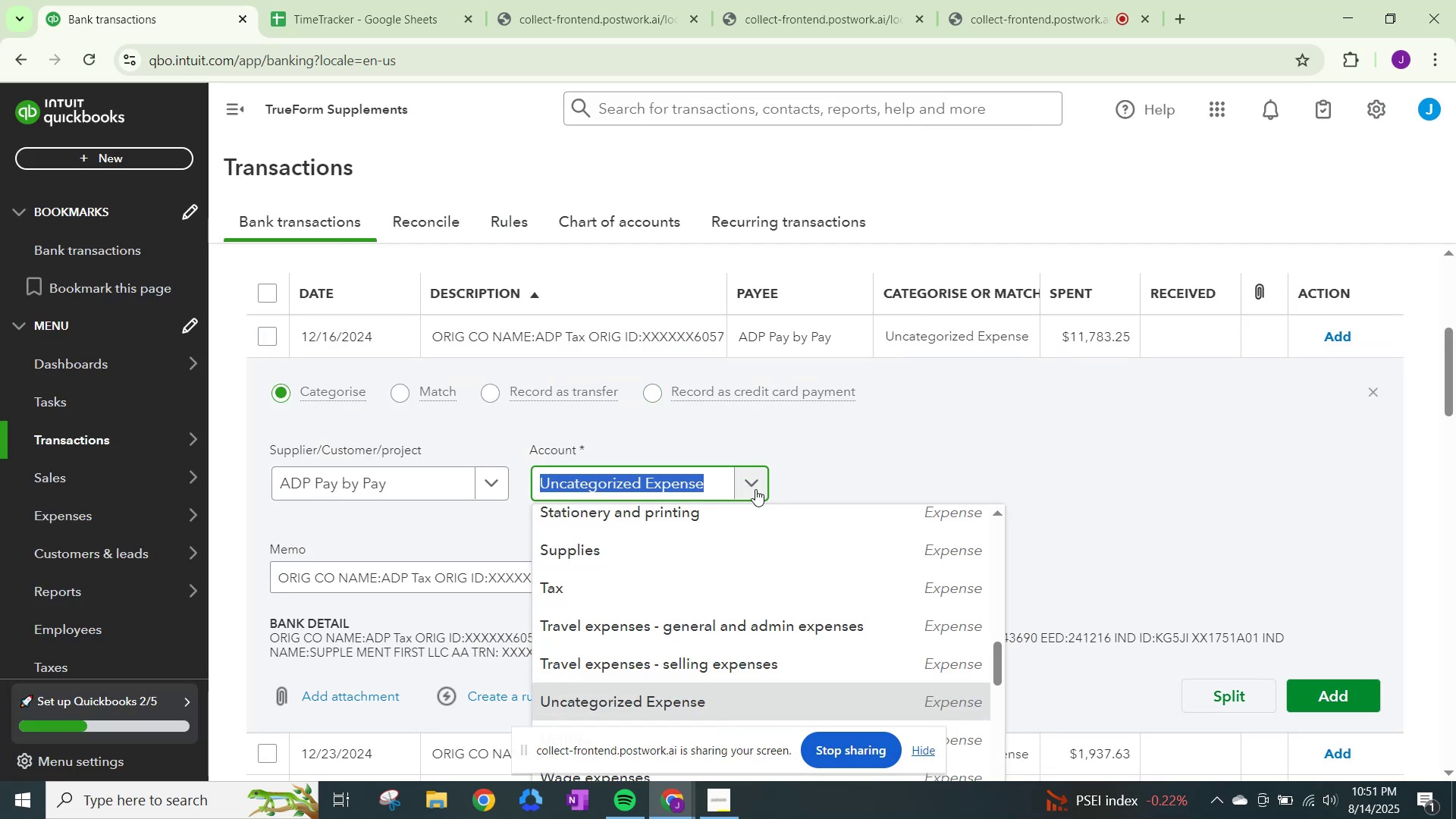 
type(tax)
 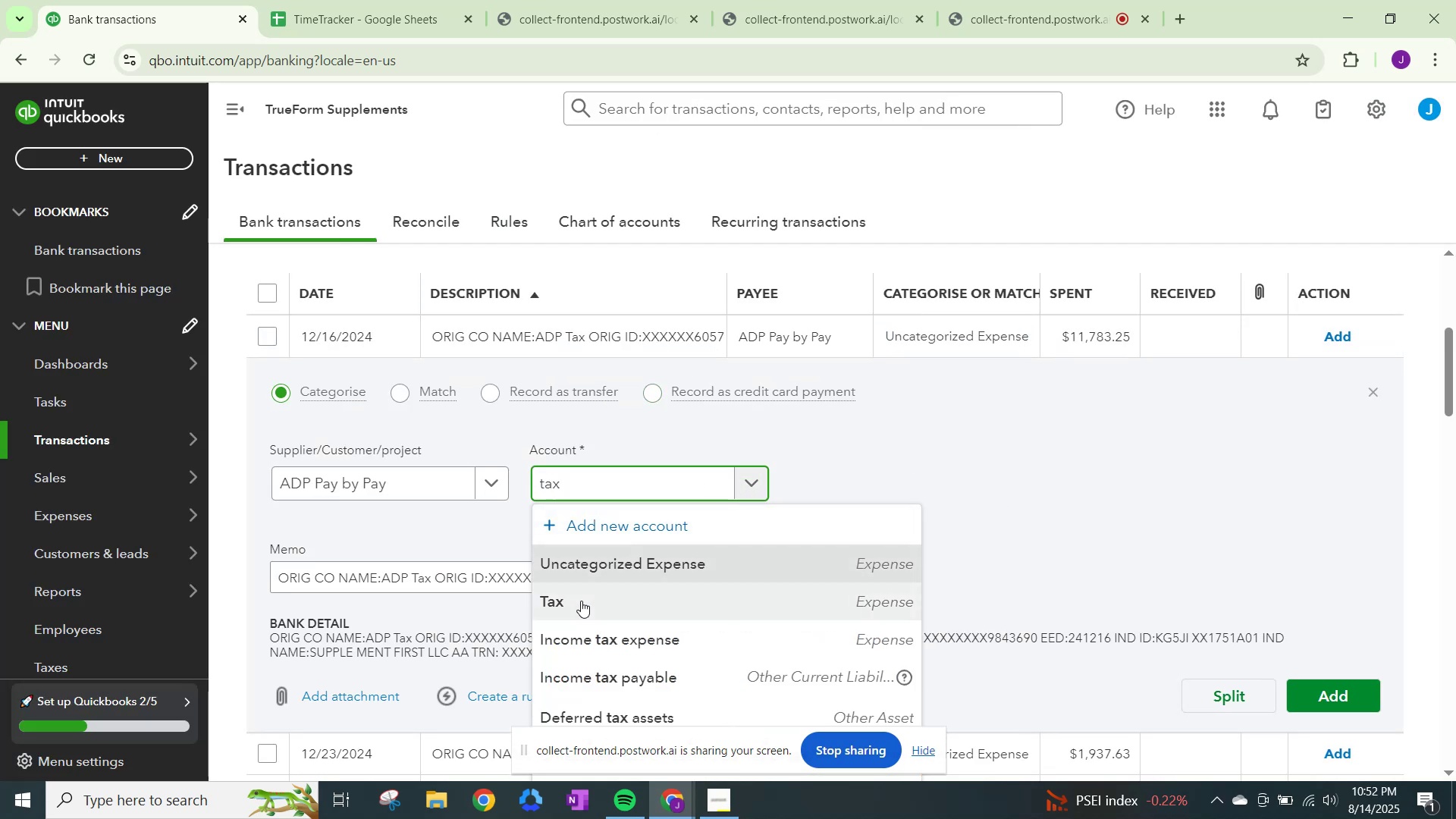 
left_click([581, 601])
 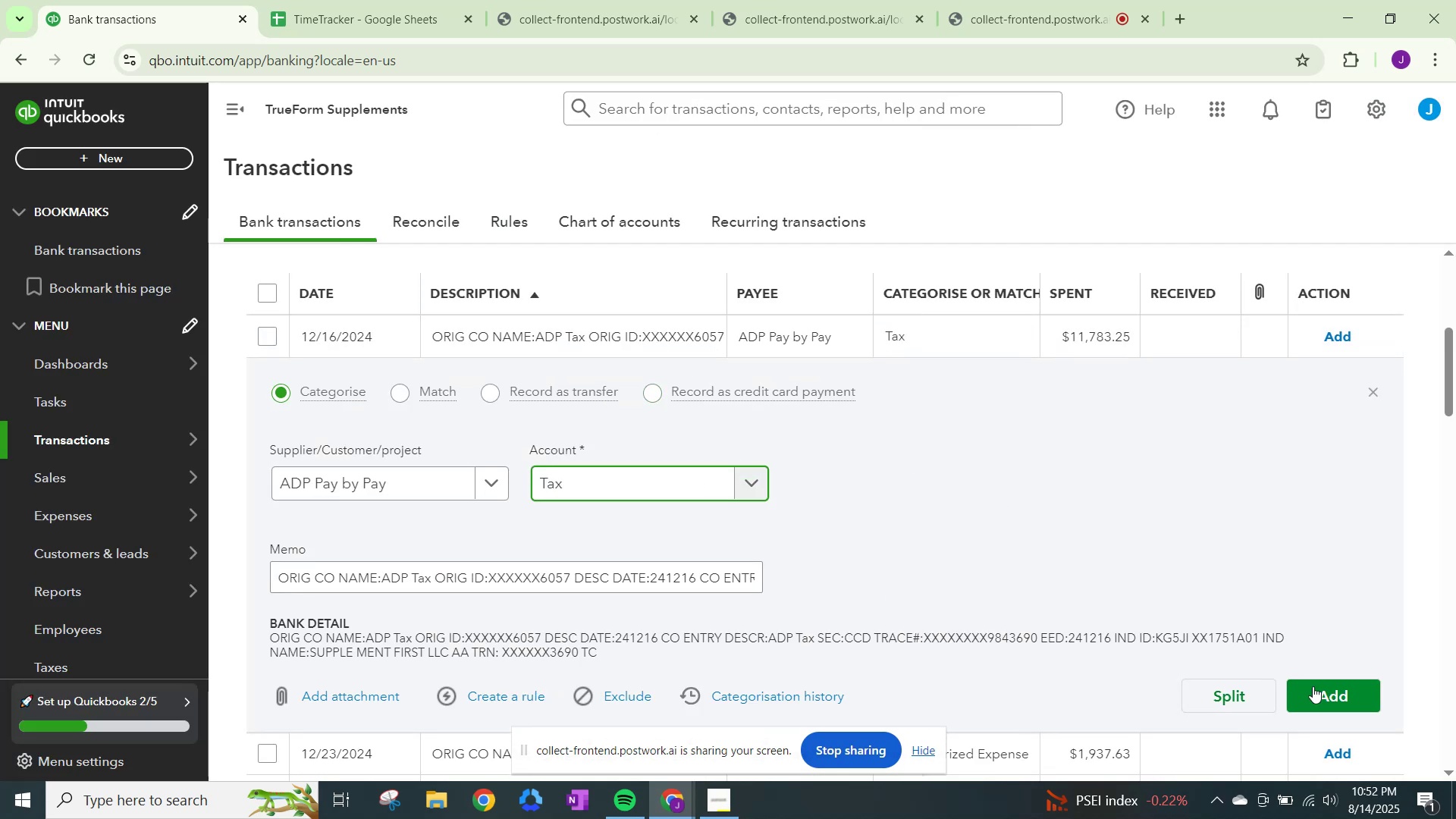 
left_click([1317, 689])
 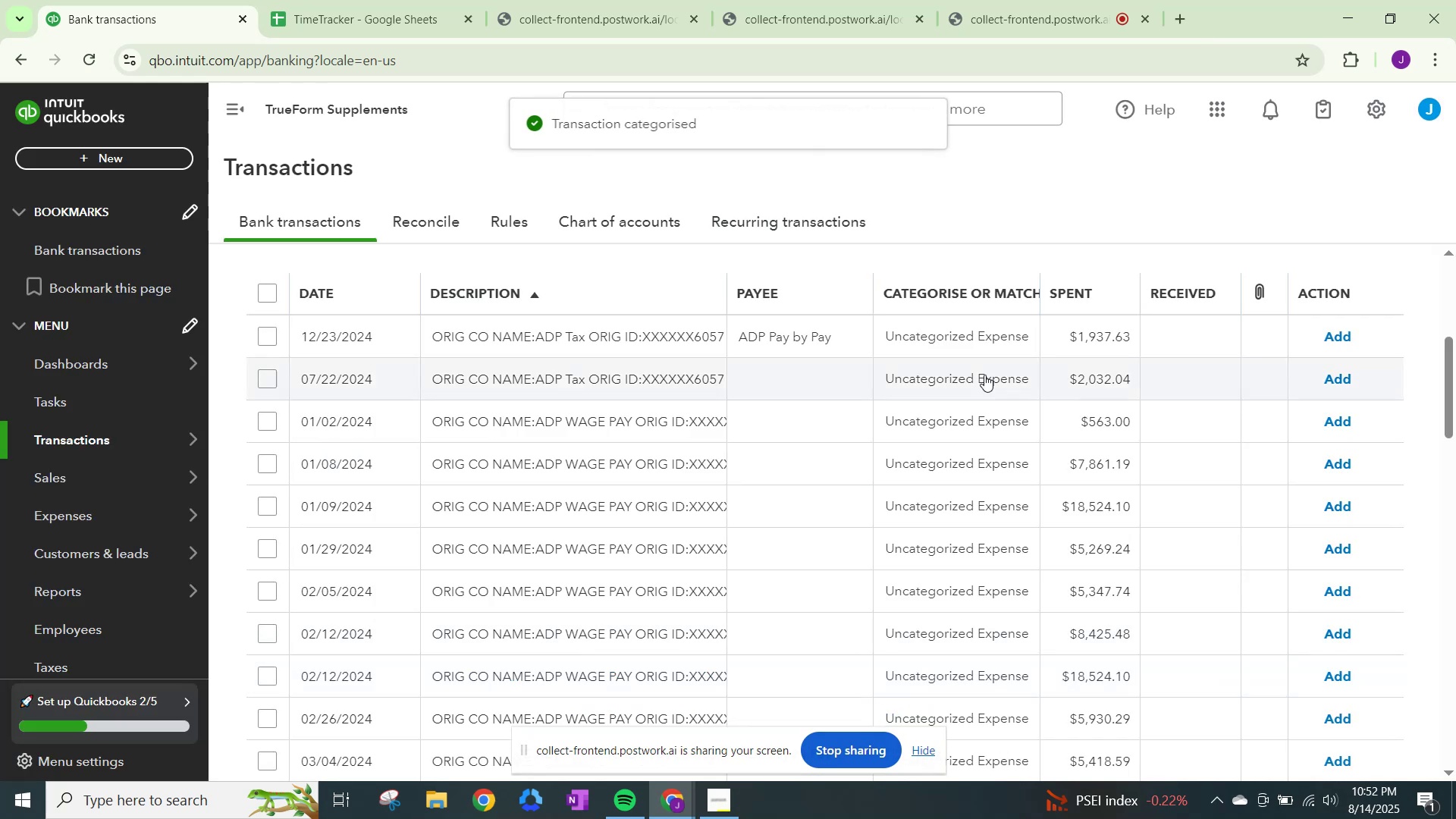 
left_click([974, 336])
 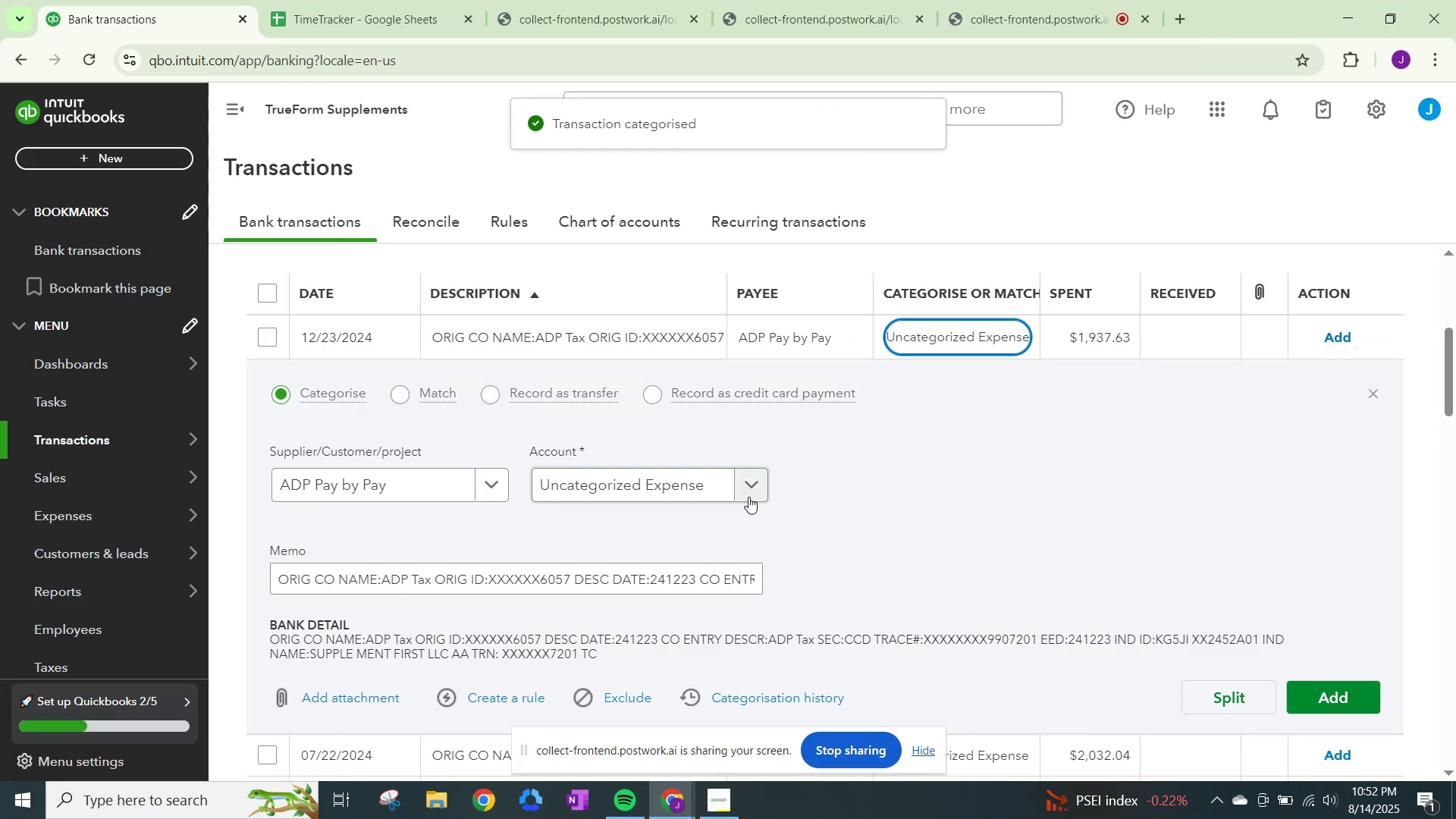 
left_click([748, 491])
 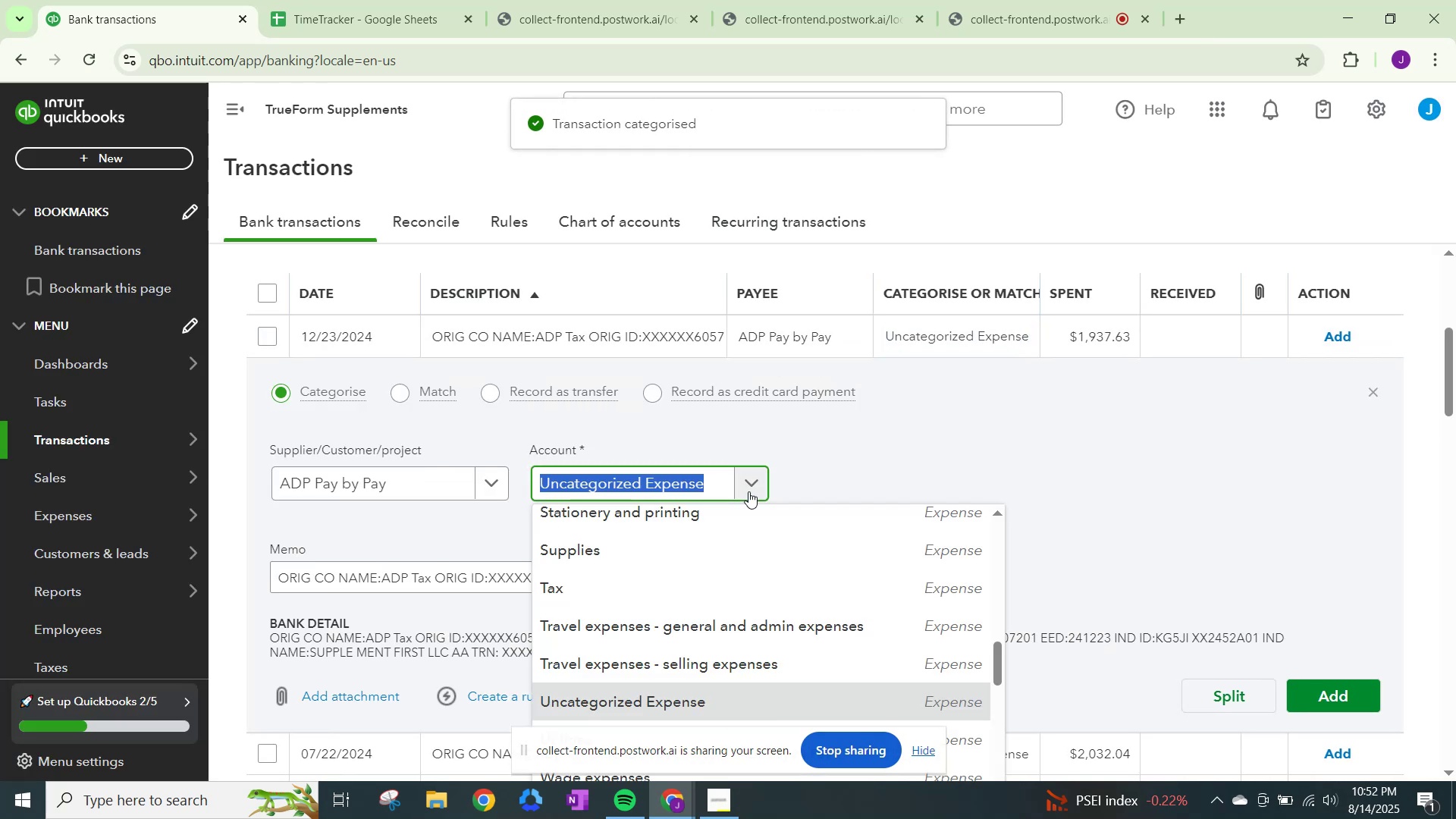 
type(tax)
 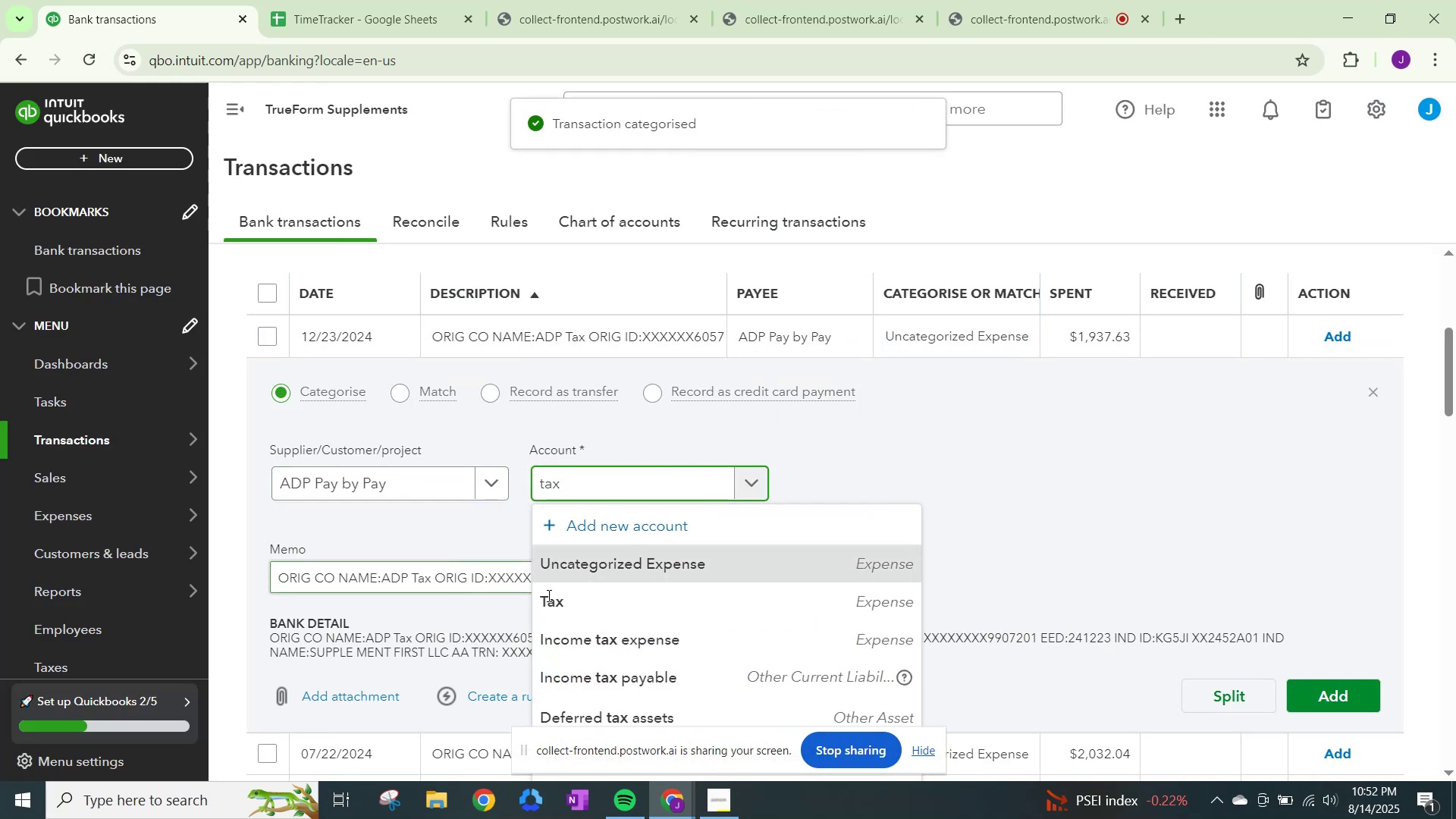 
left_click([566, 605])
 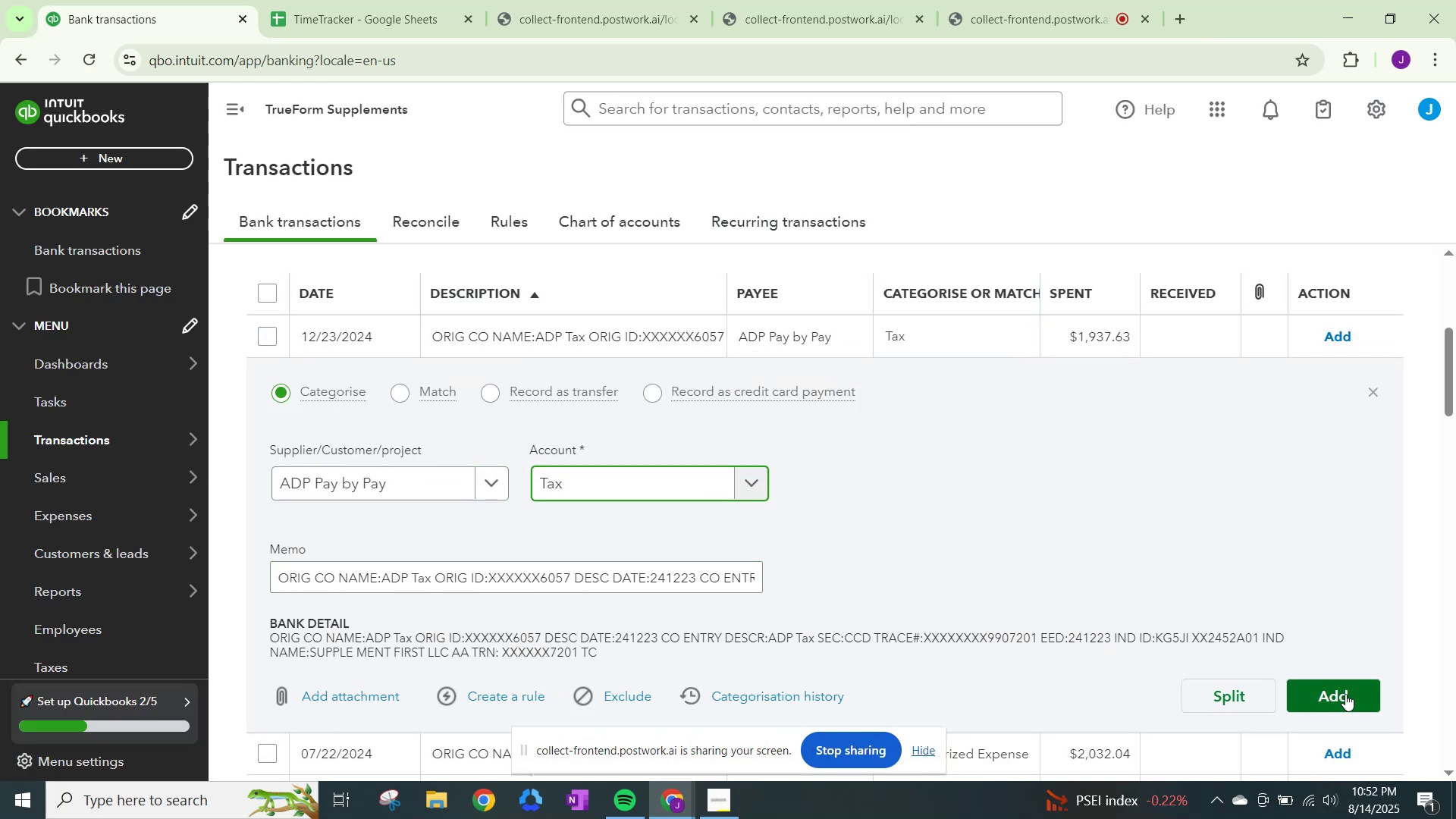 
left_click([1345, 694])
 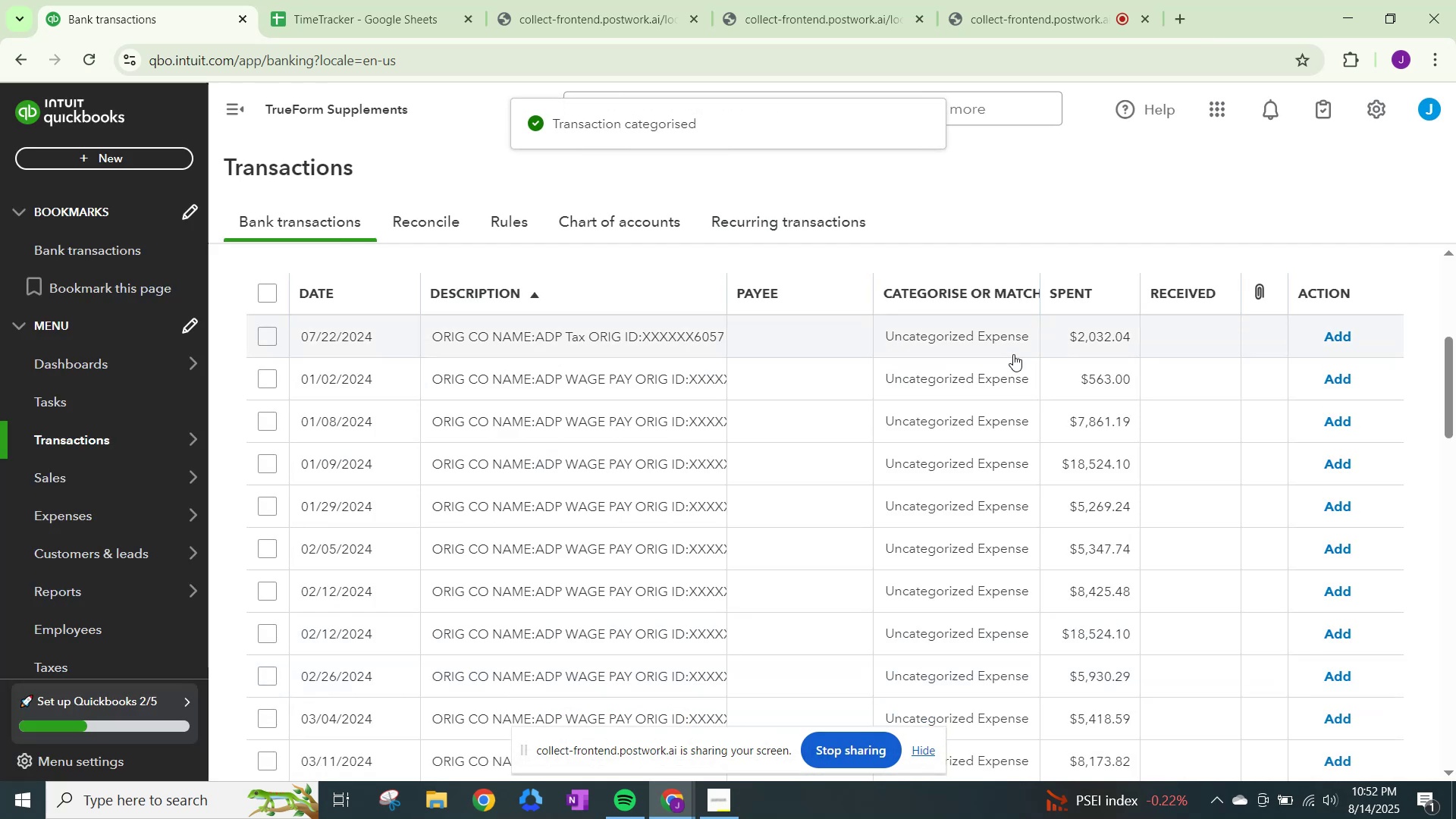 
left_click([1004, 337])
 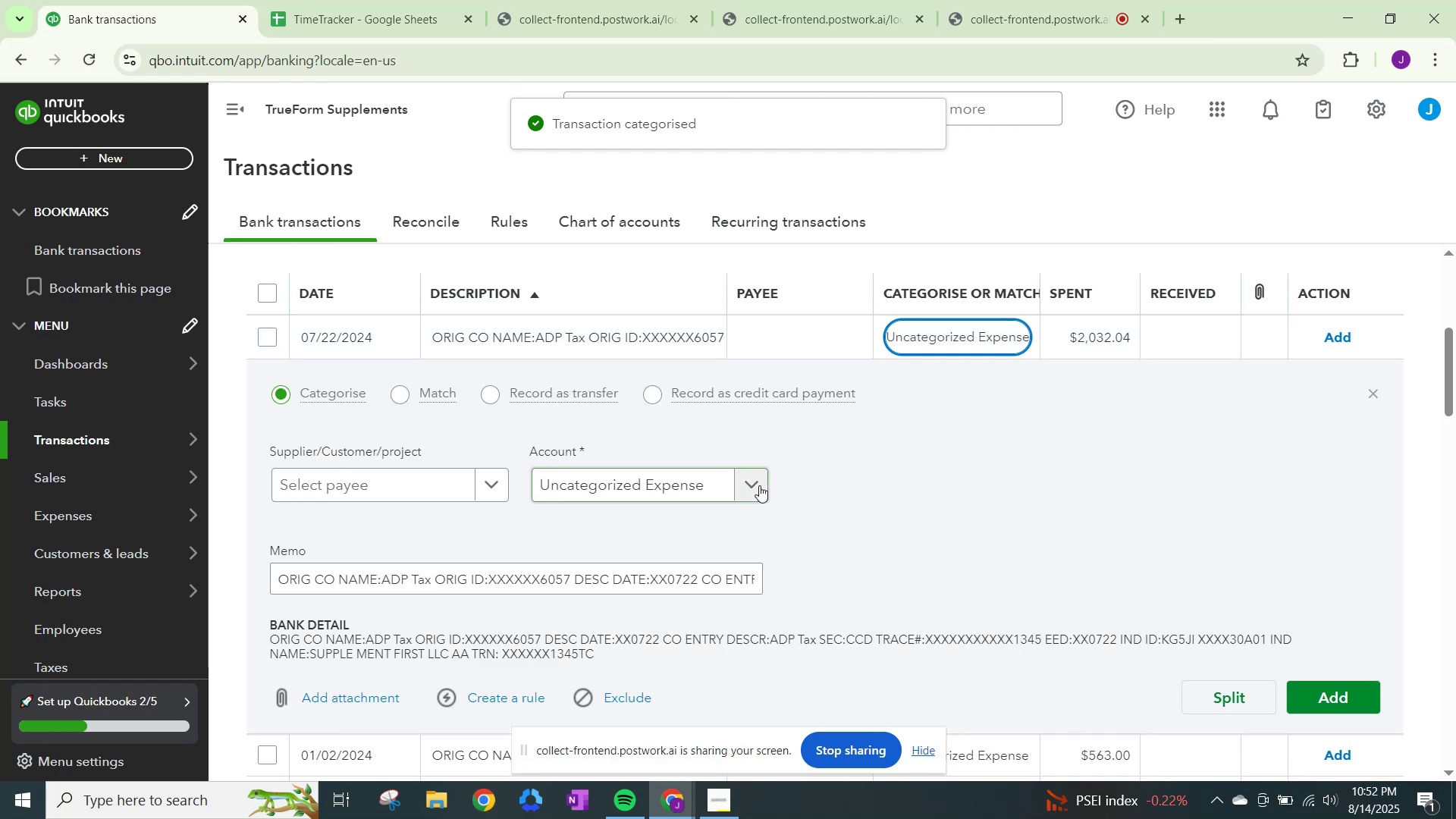 
left_click([759, 485])
 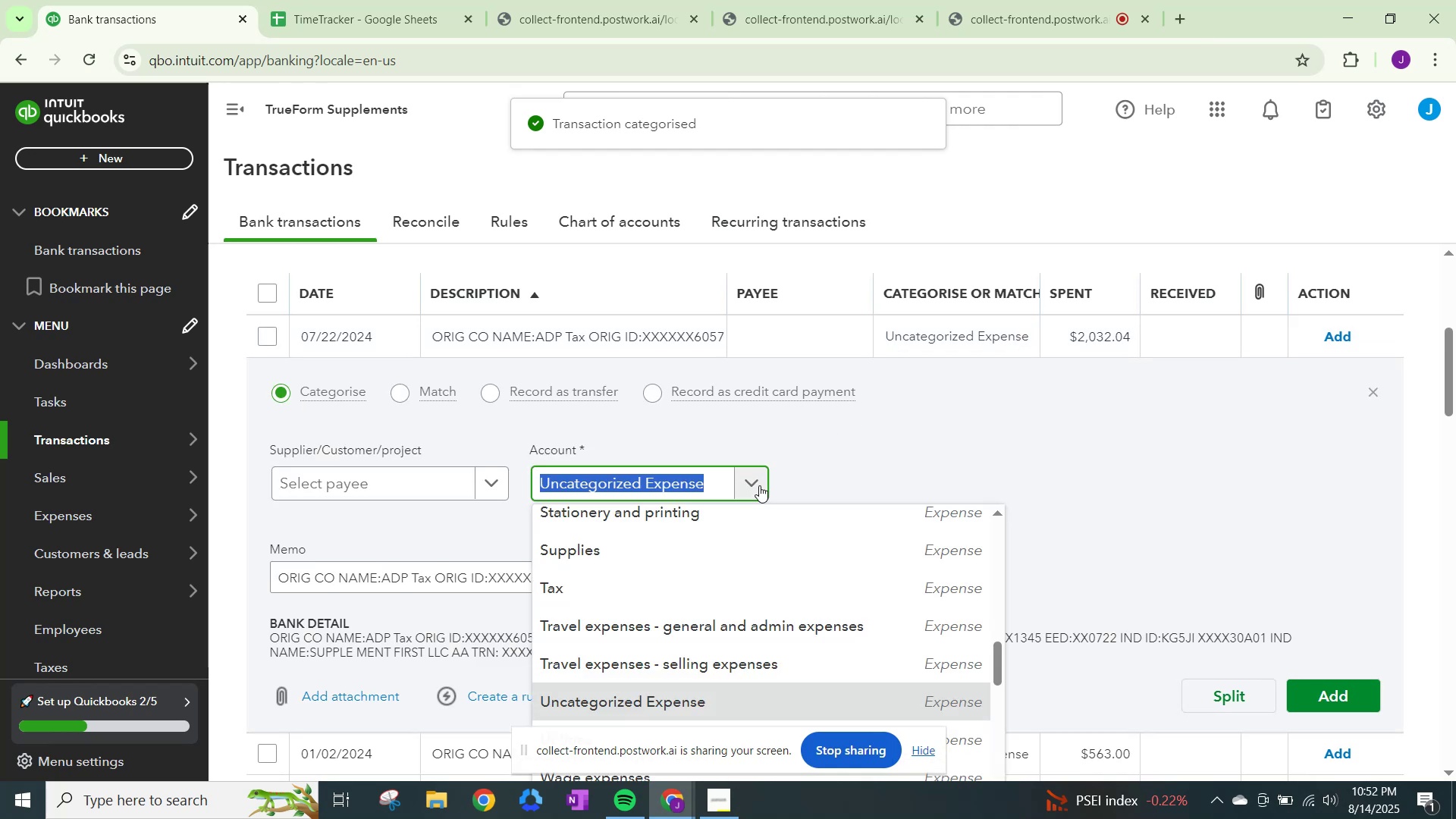 
type(tax)
 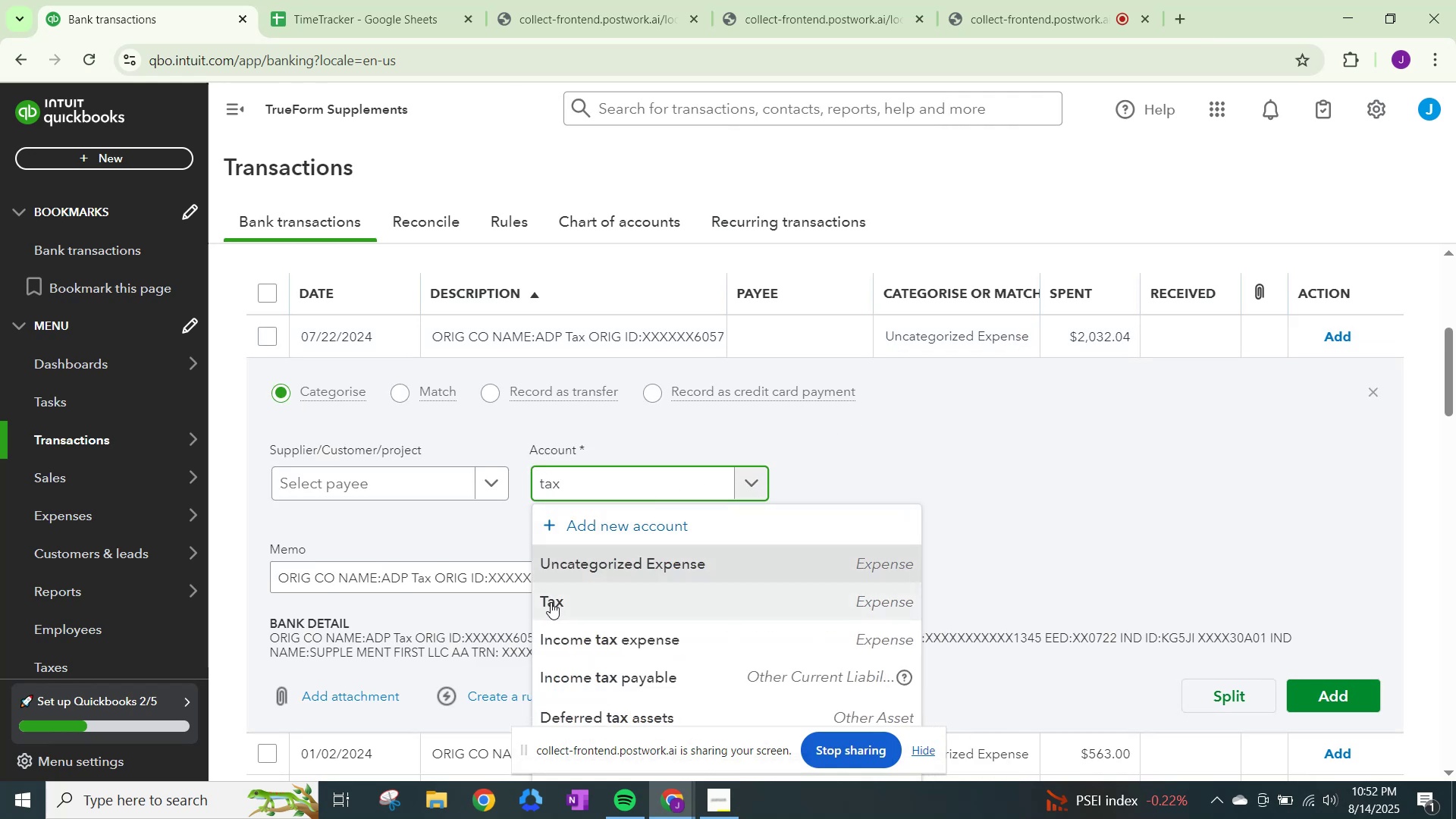 
left_click([551, 611])
 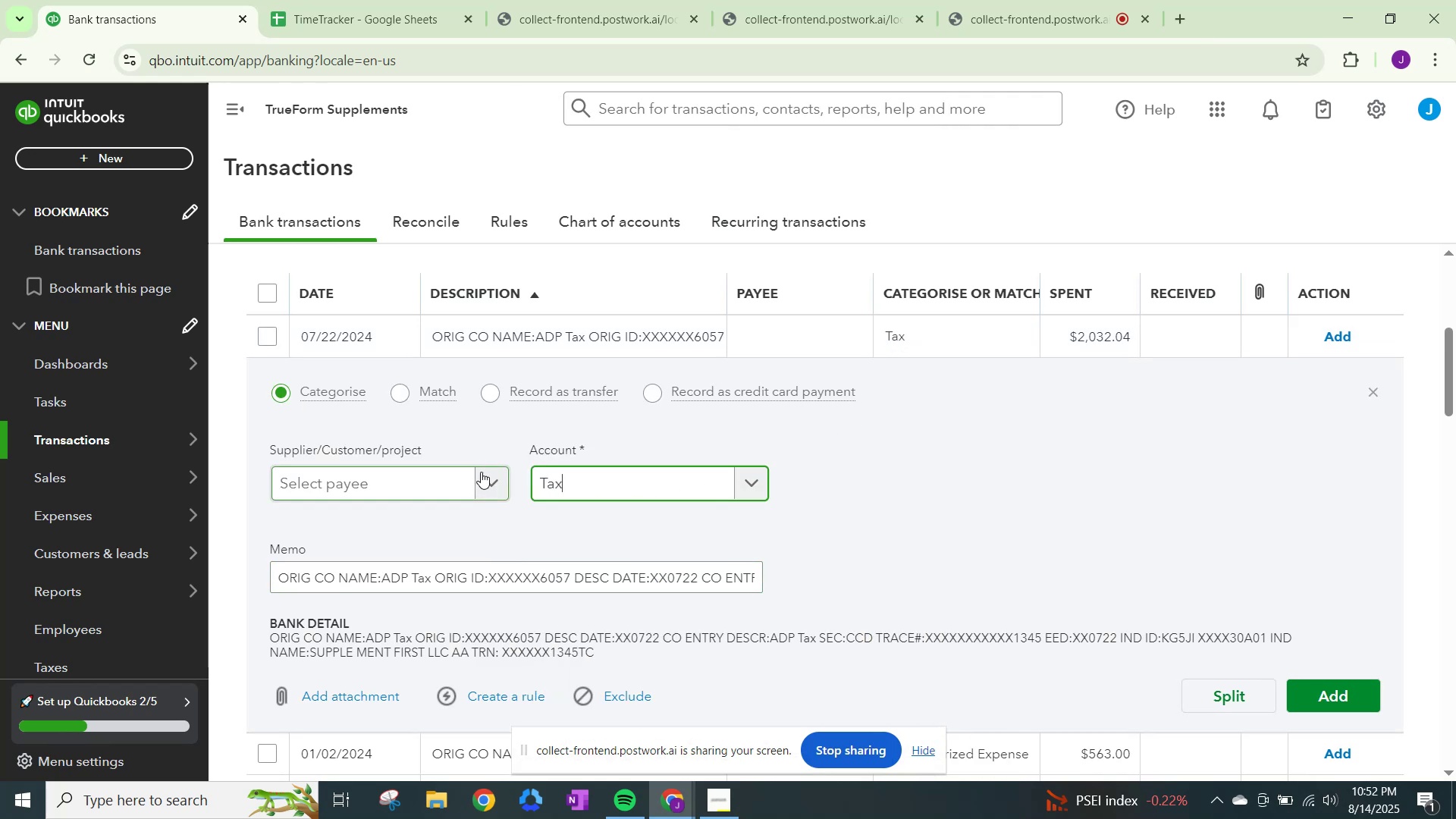 
left_click([489, 479])
 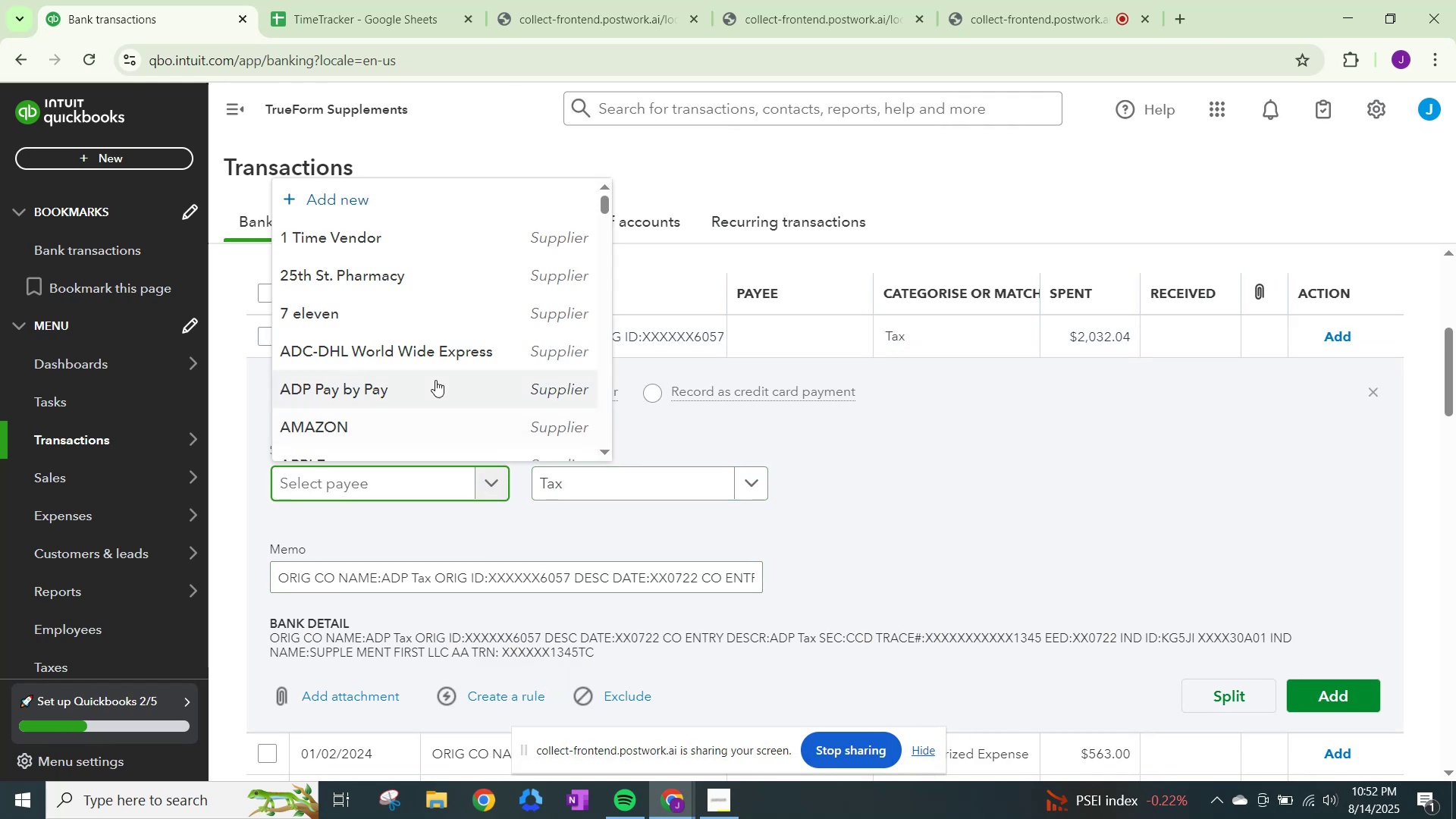 
left_click([428, 383])
 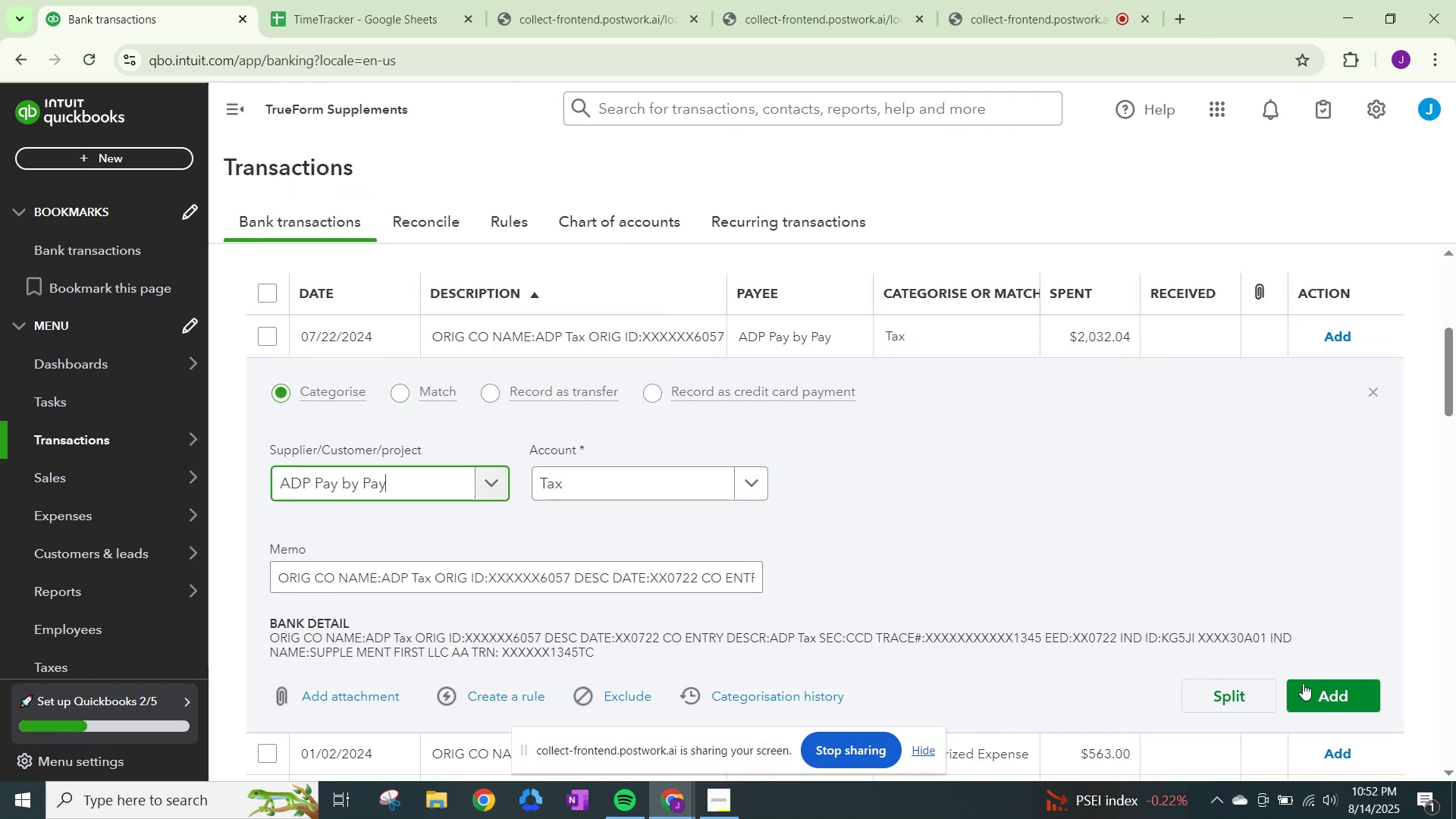 
left_click([1304, 683])
 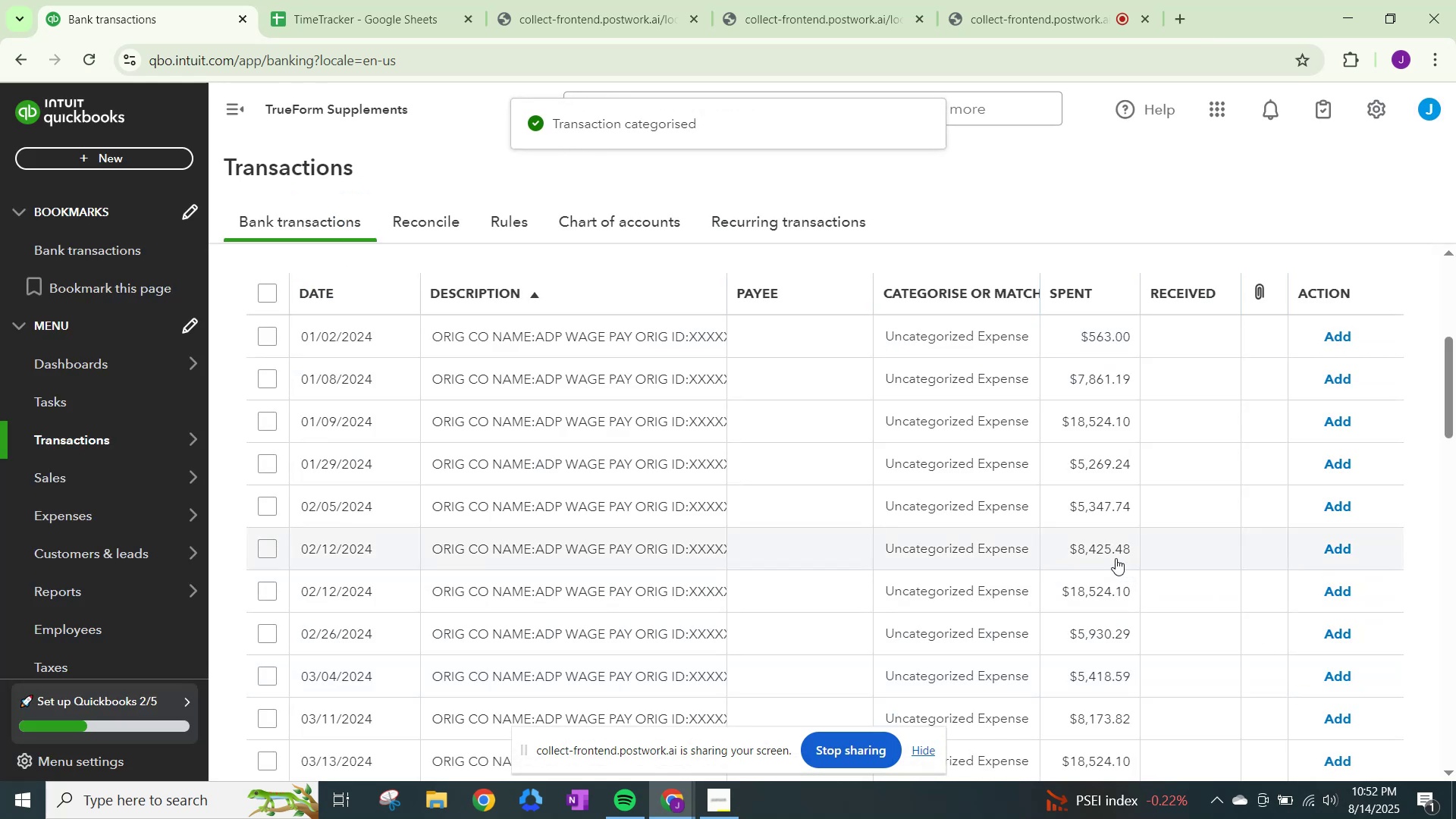 
scroll: coordinate [860, 419], scroll_direction: down, amount: 4.0
 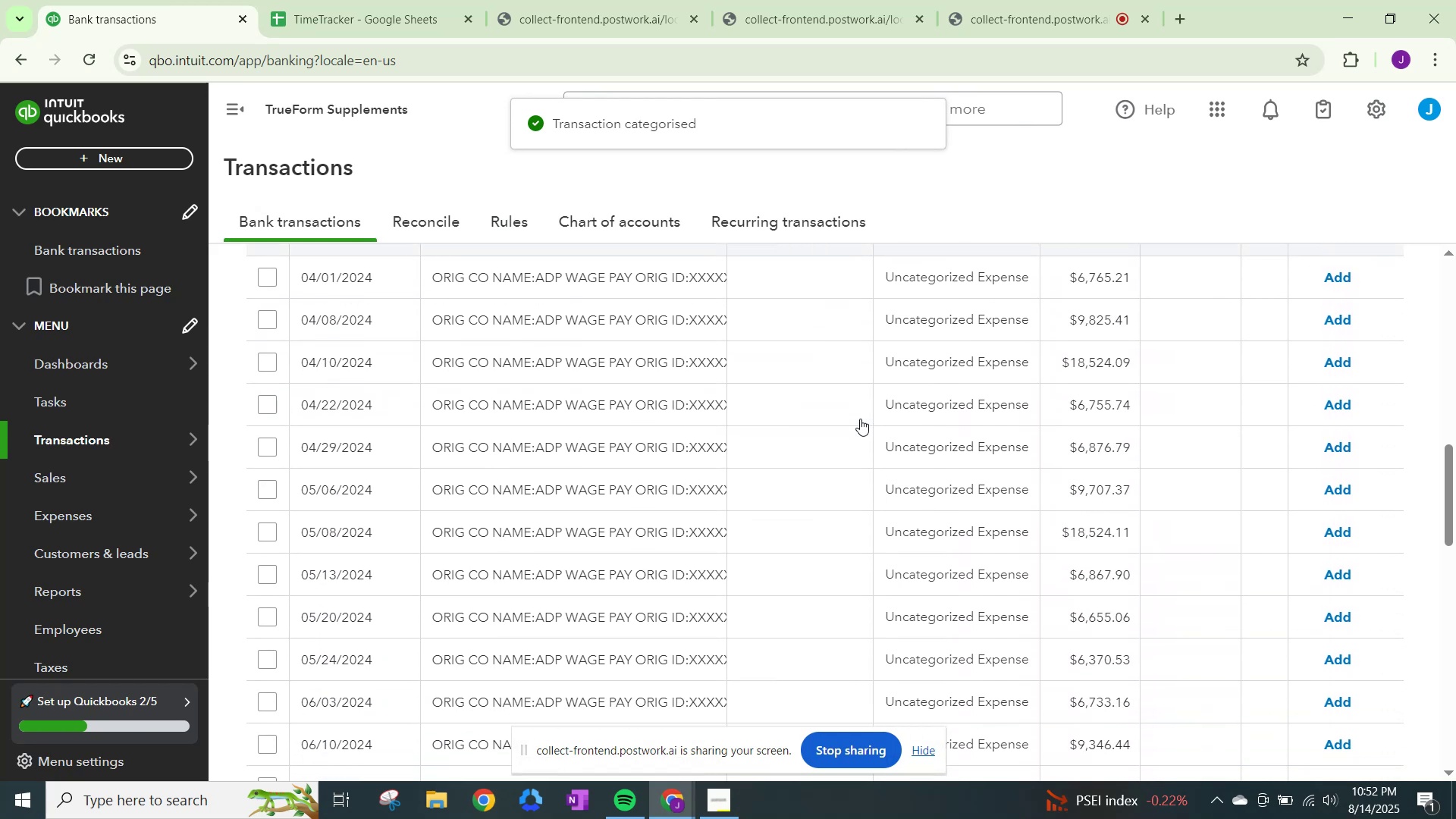 
scroll: coordinate [871, 451], scroll_direction: up, amount: 2.0
 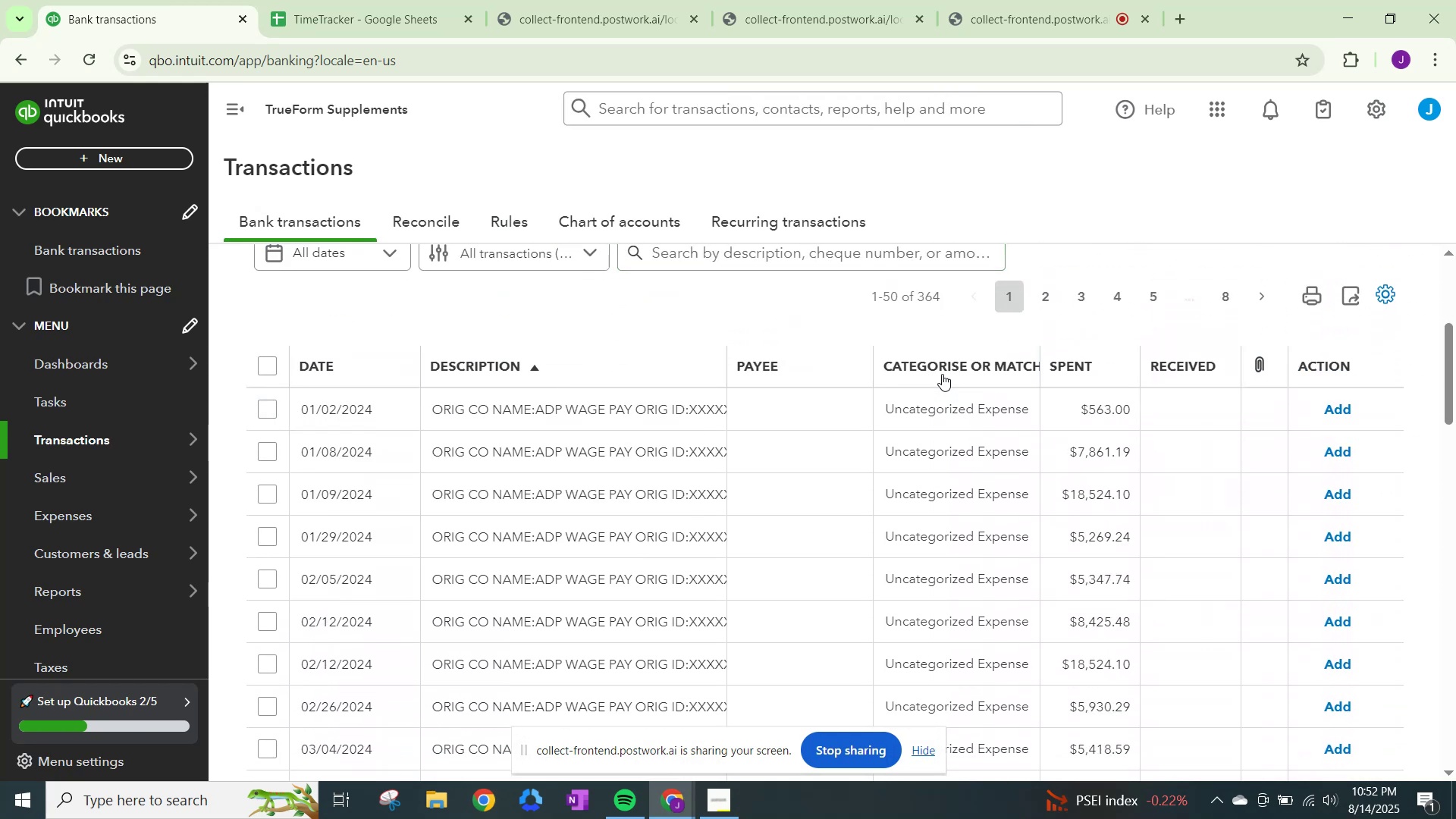 
left_click([946, 417])
 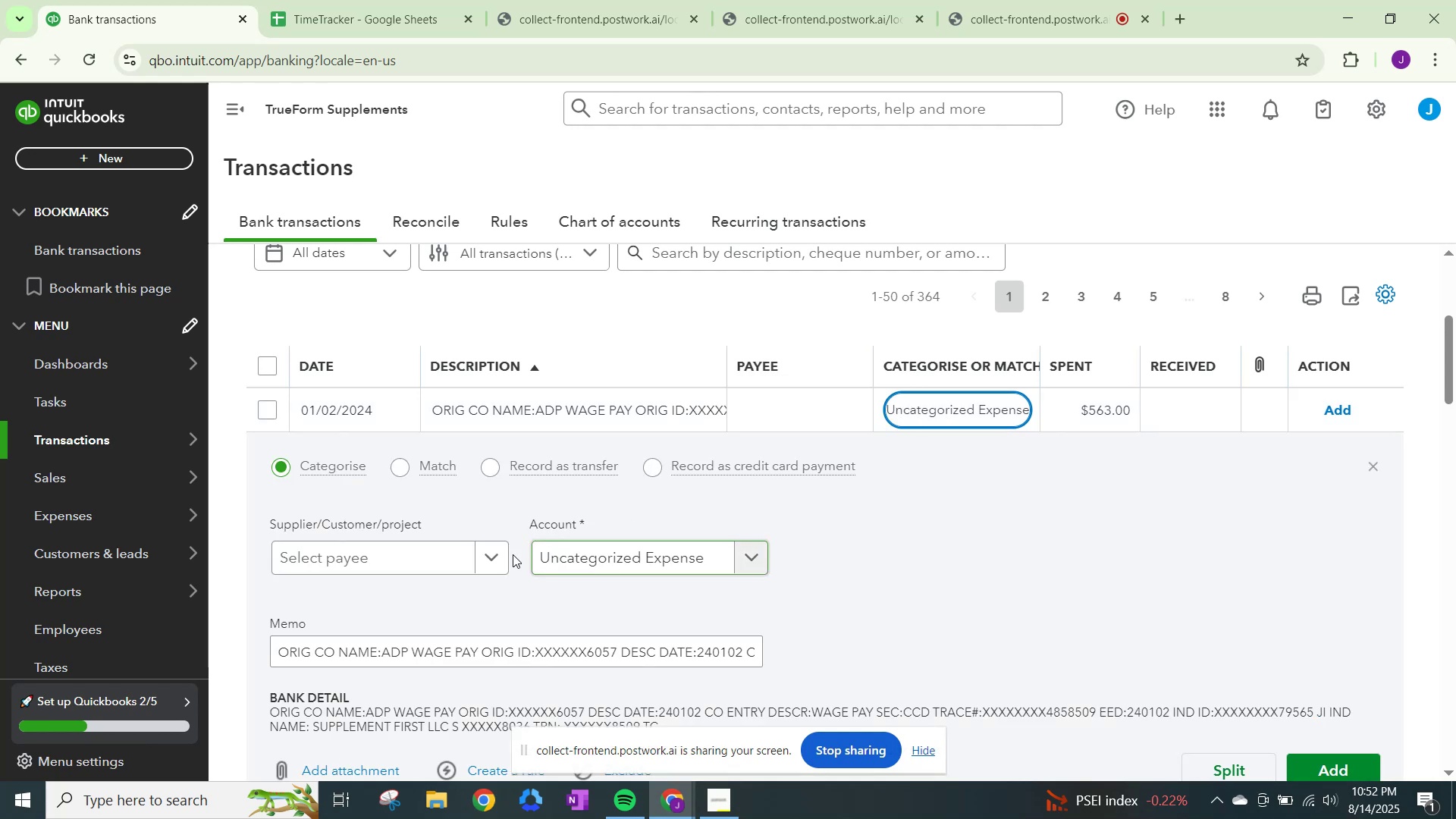 
left_click([496, 557])
 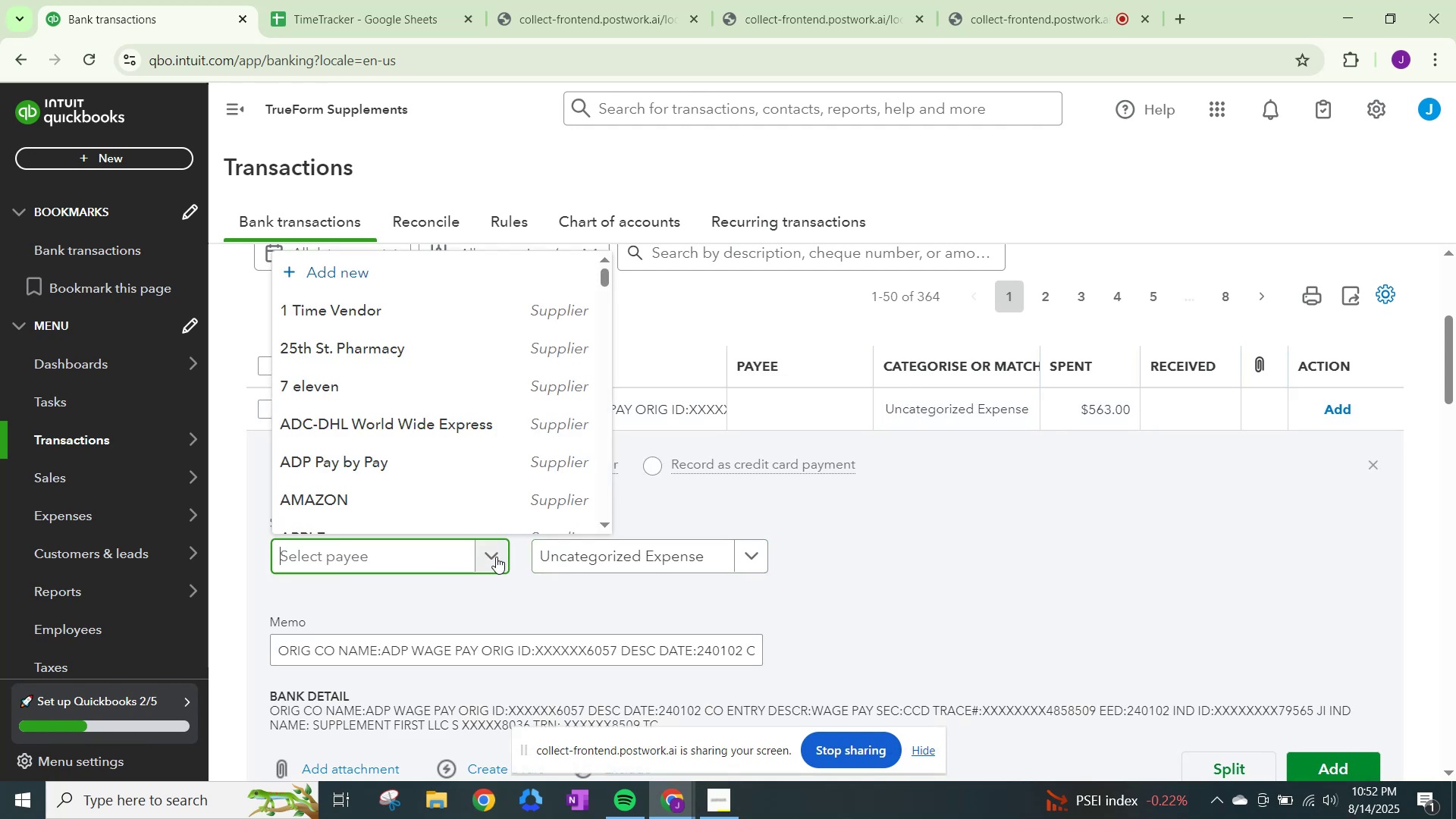 
type(ad)
 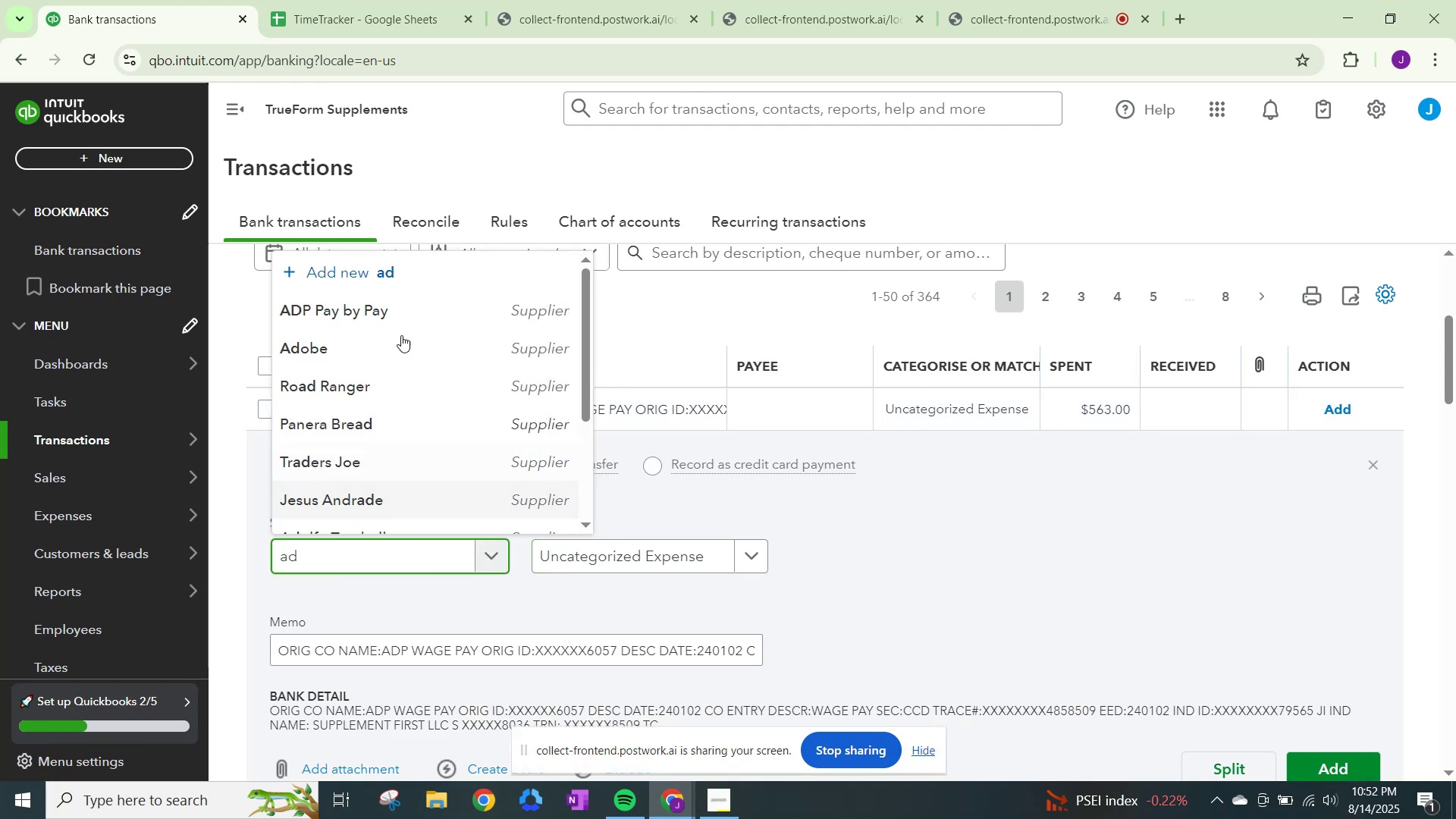 
left_click([368, 308])
 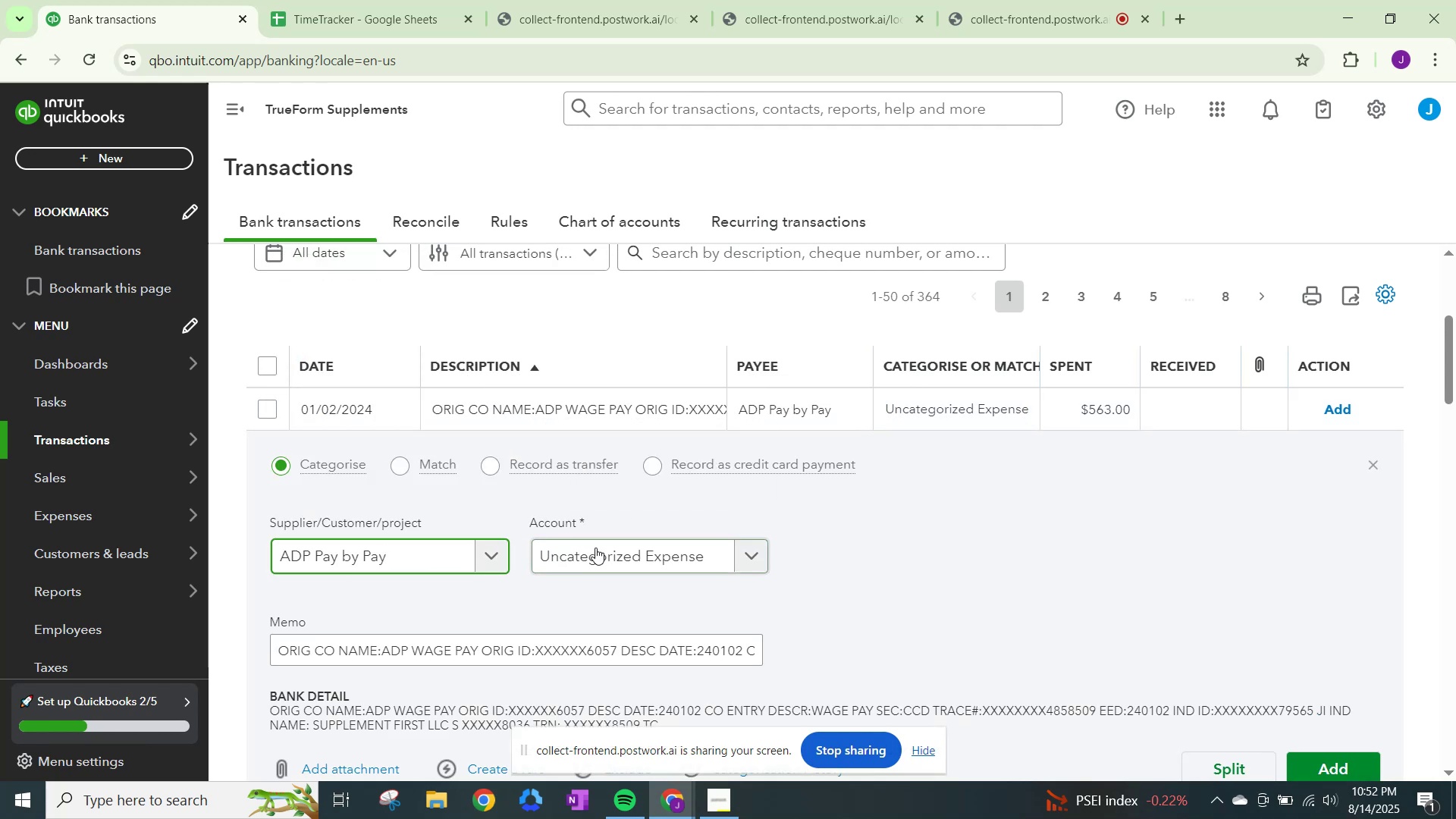 
left_click([596, 548])
 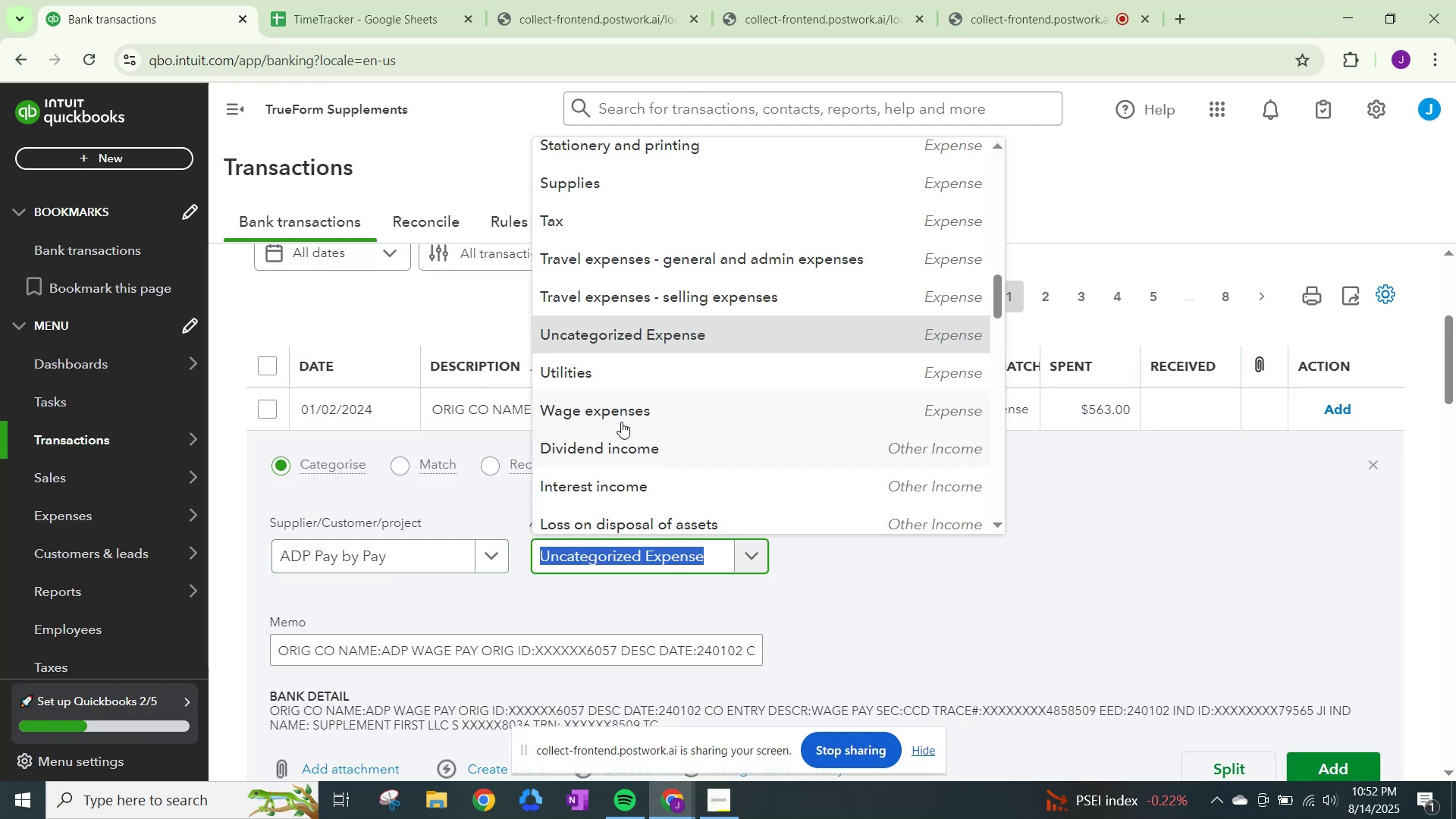 
left_click([622, 420])
 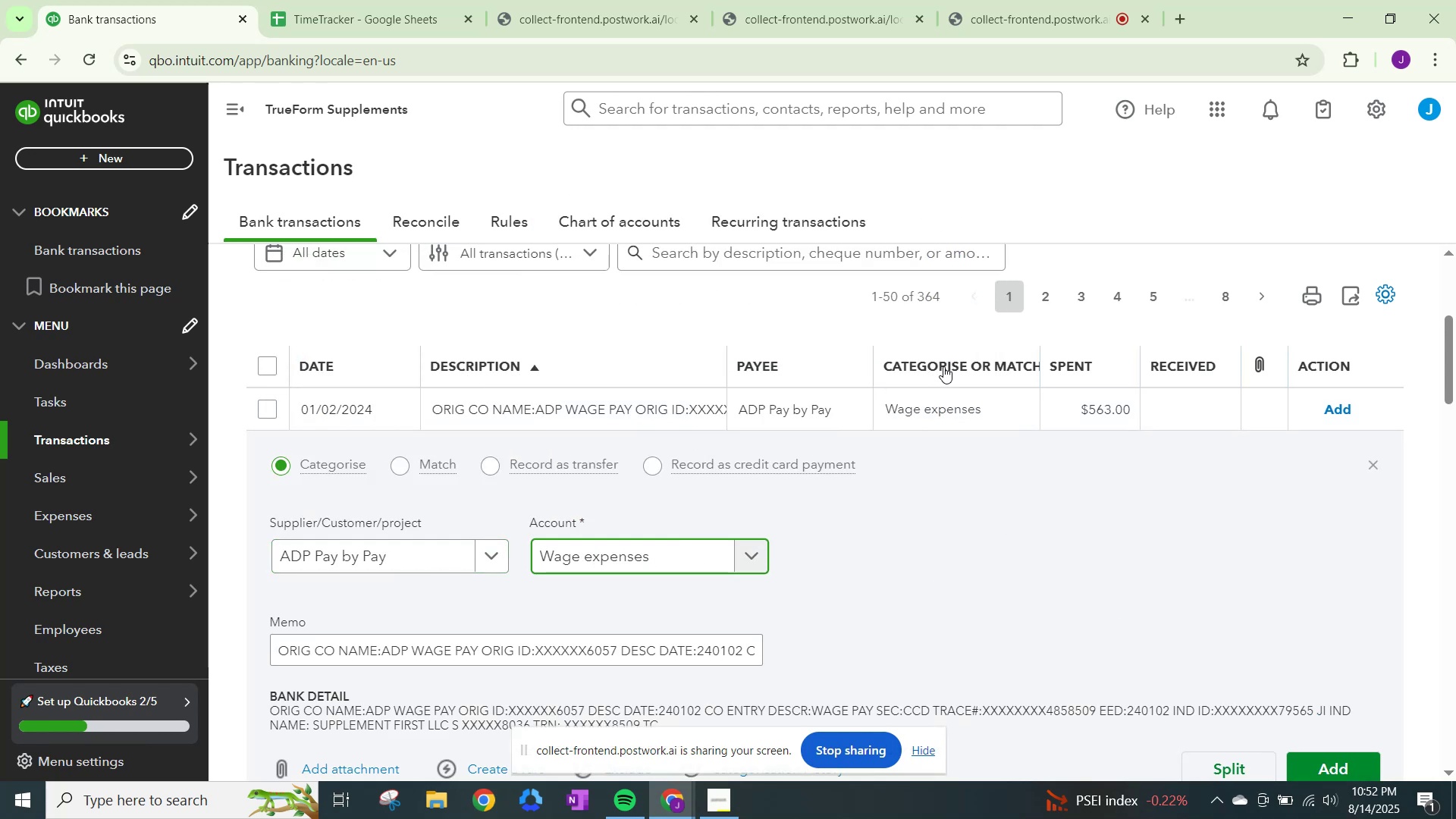 
left_click([1329, 763])
 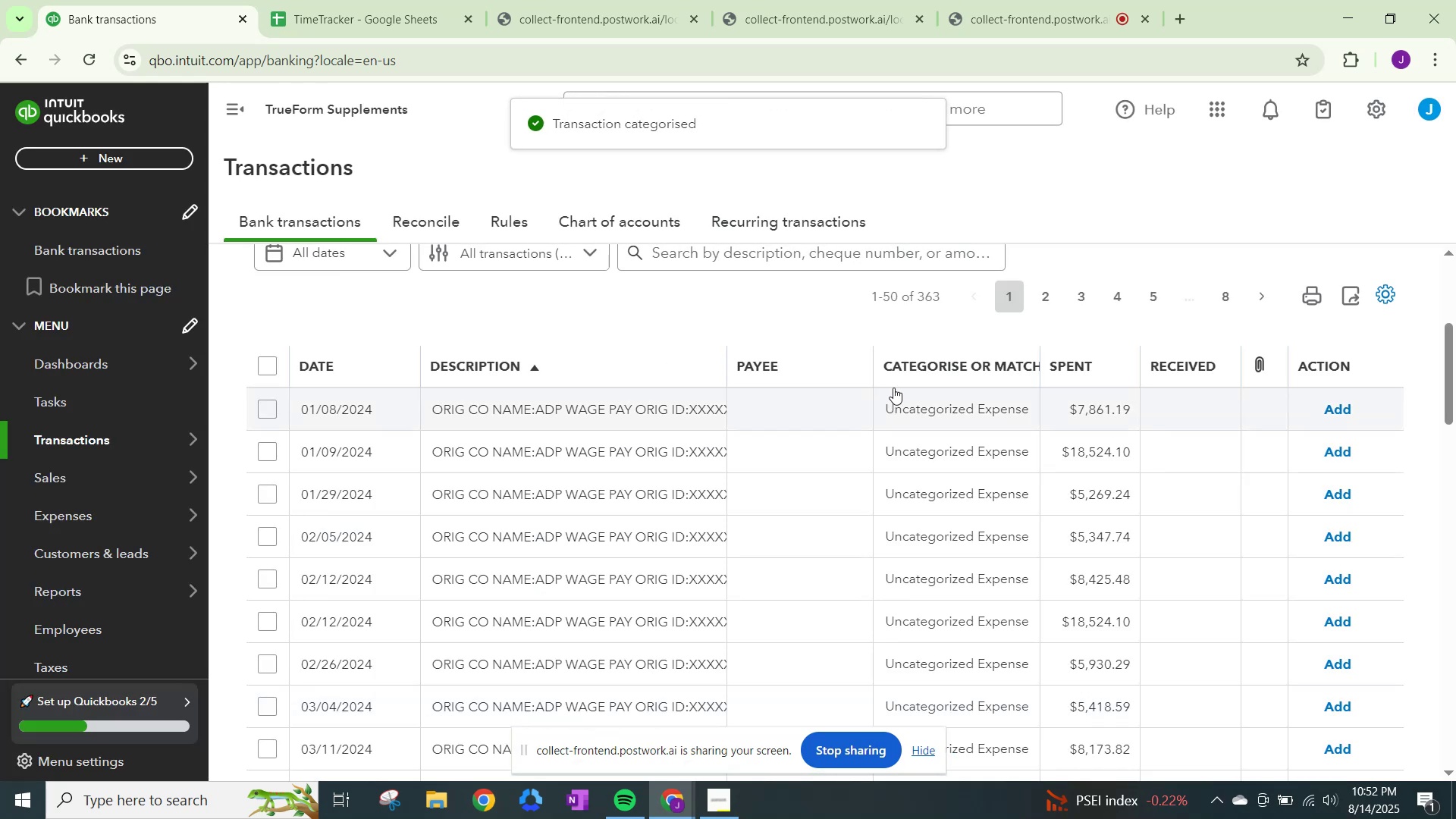 
left_click([925, 369])
 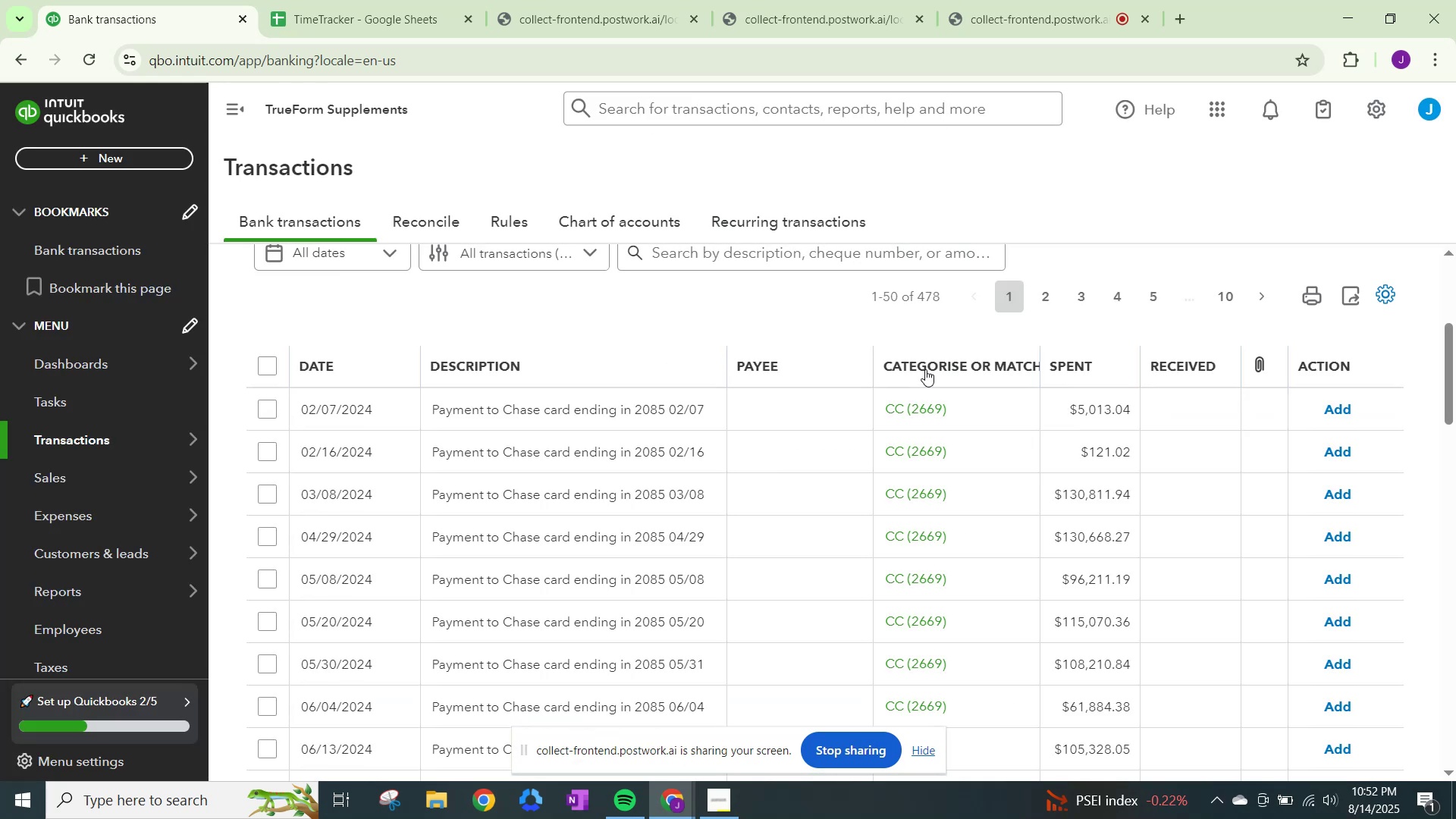 
left_click([925, 369])
 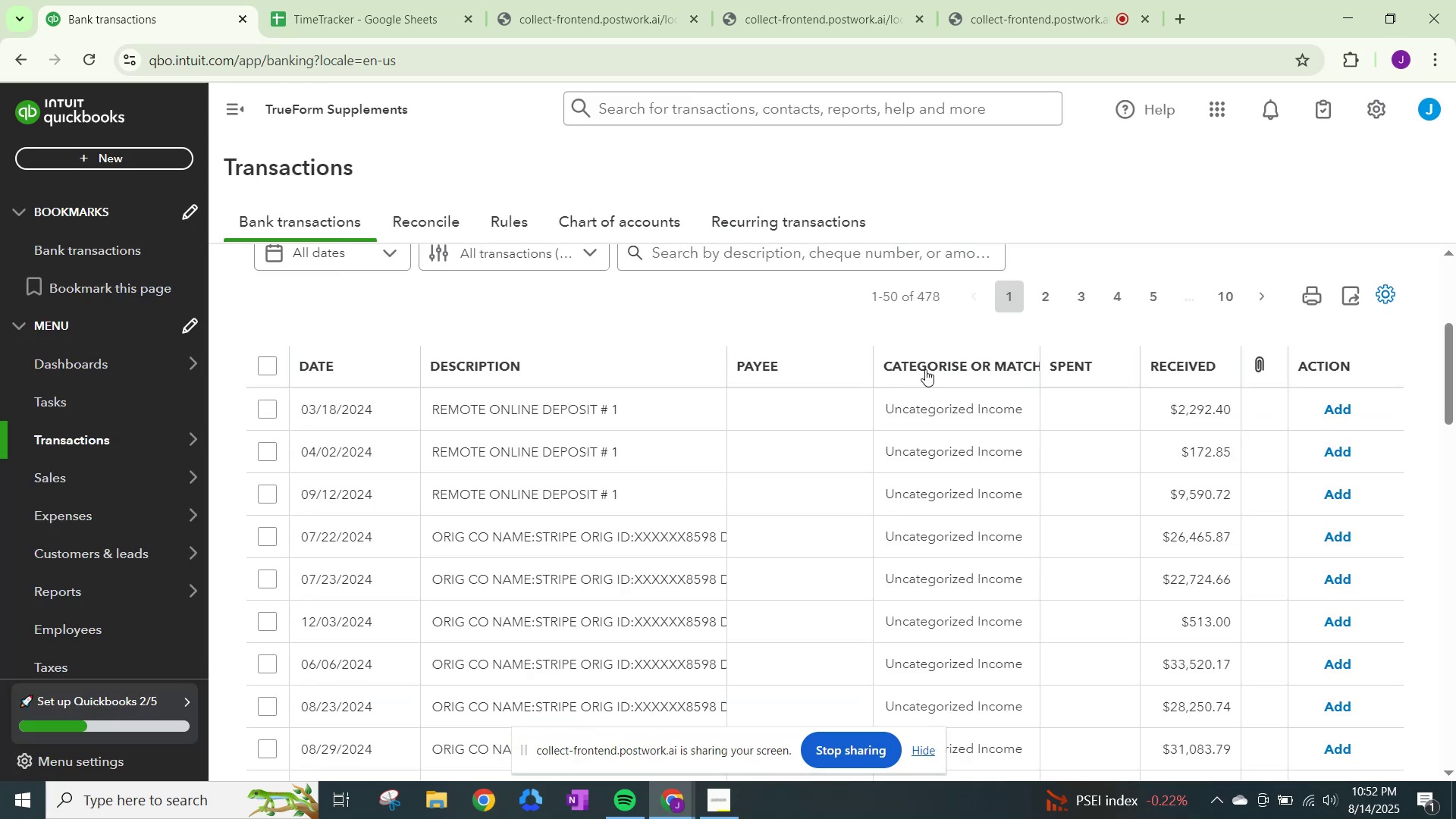 
left_click([665, 255])
 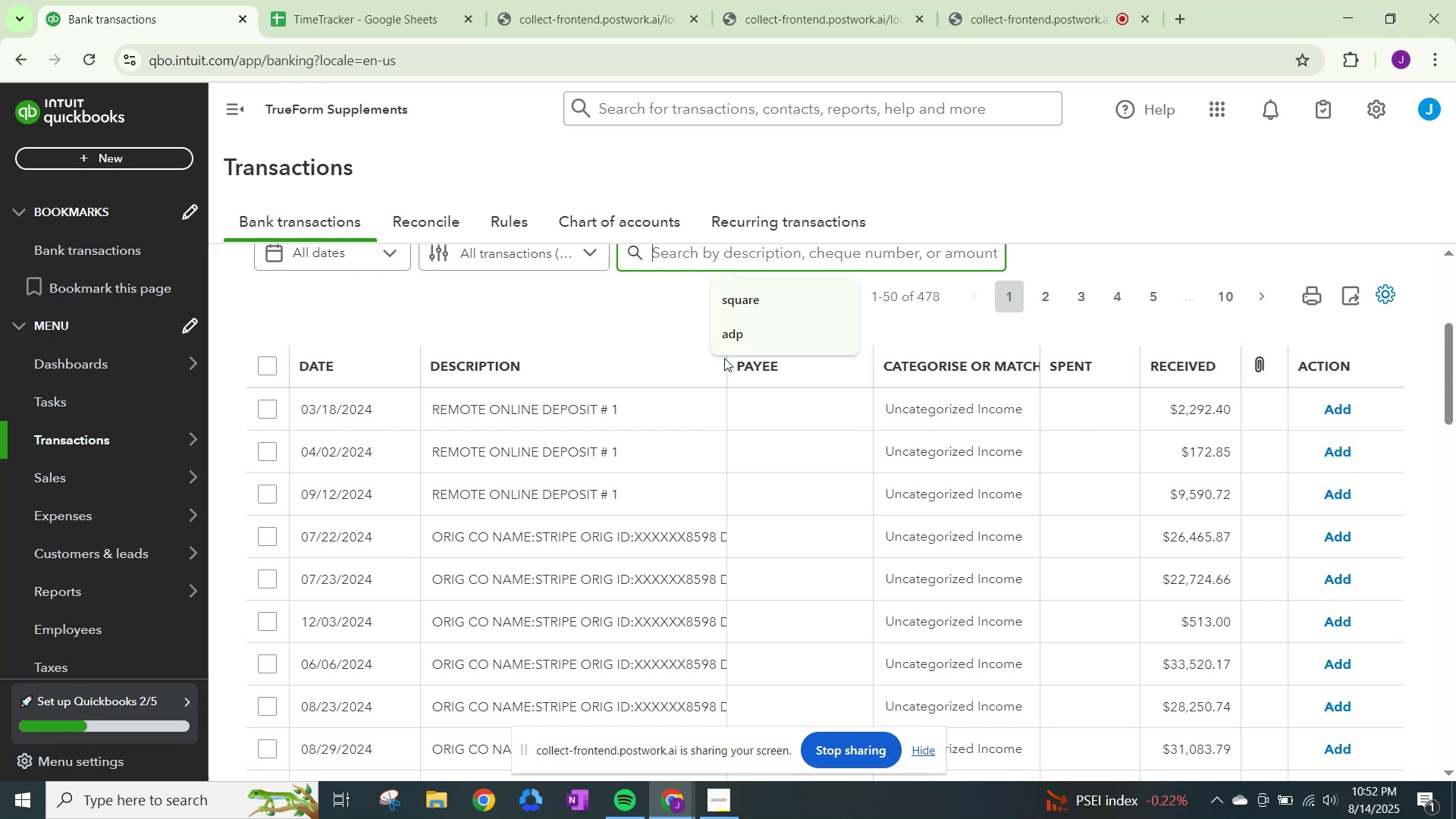 
left_click([740, 347])
 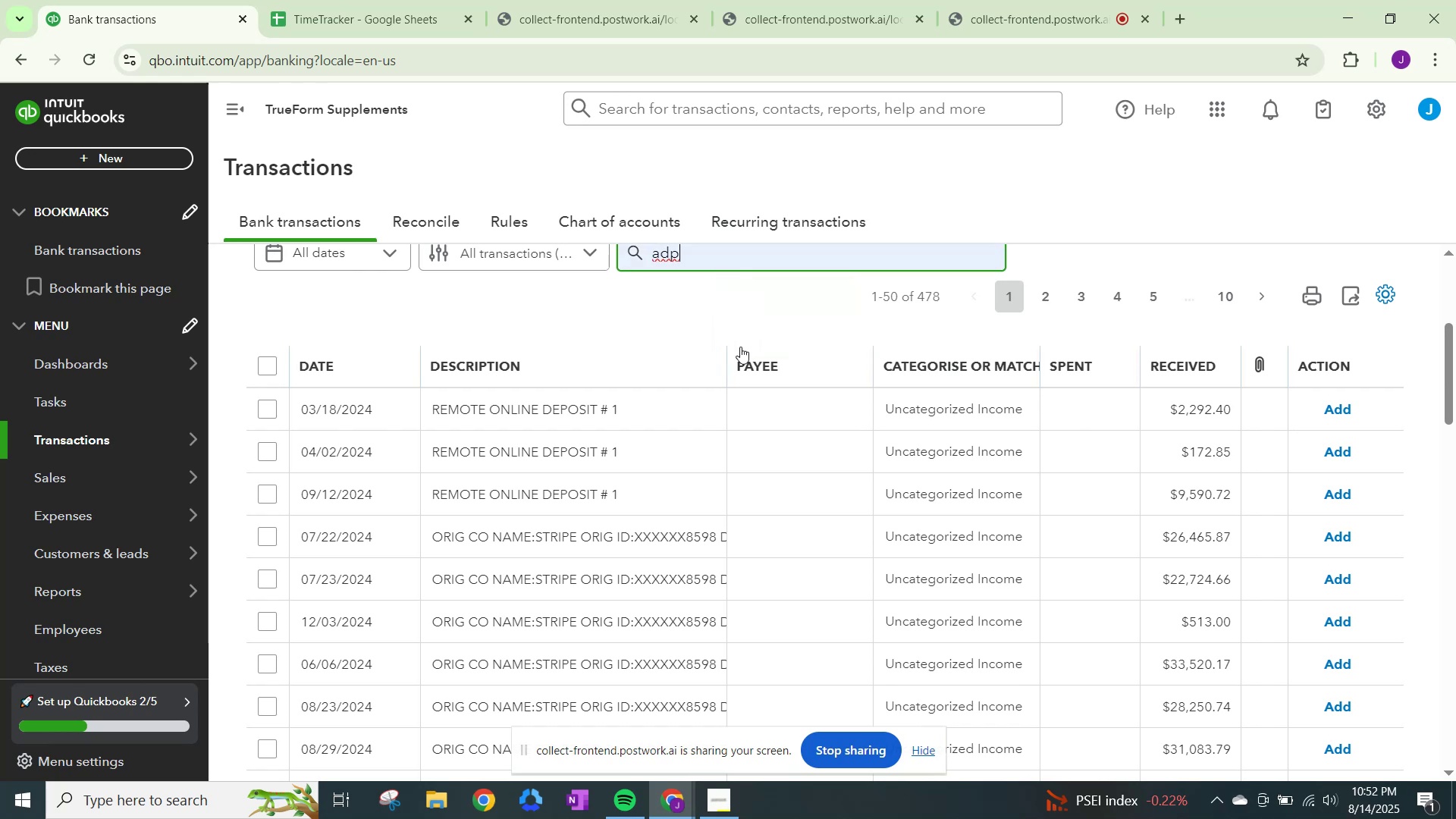 
key(NumpadEnter)
 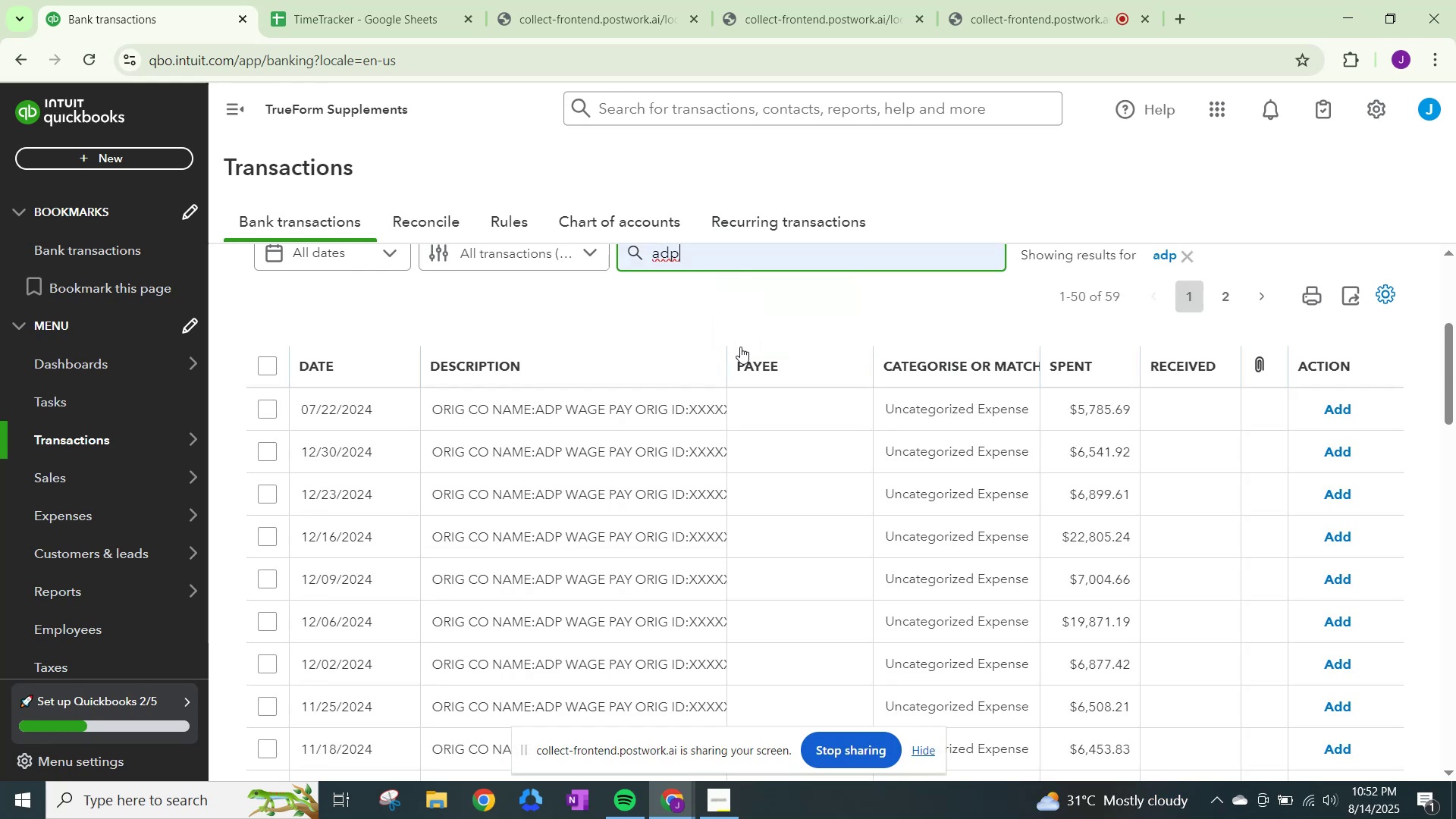 
scroll: coordinate [788, 420], scroll_direction: down, amount: 2.0
 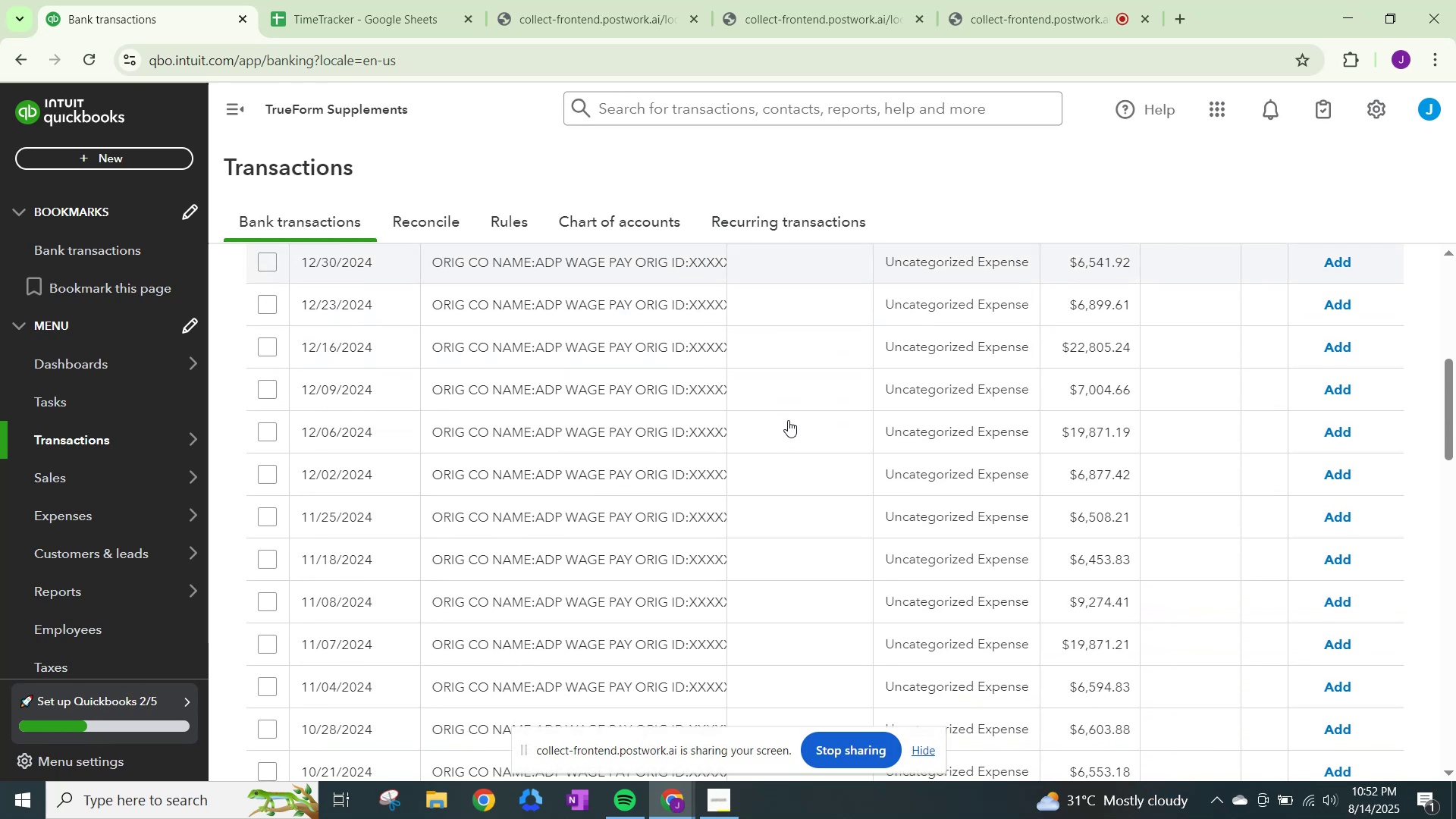 
scroll: coordinate [788, 420], scroll_direction: up, amount: 2.0
 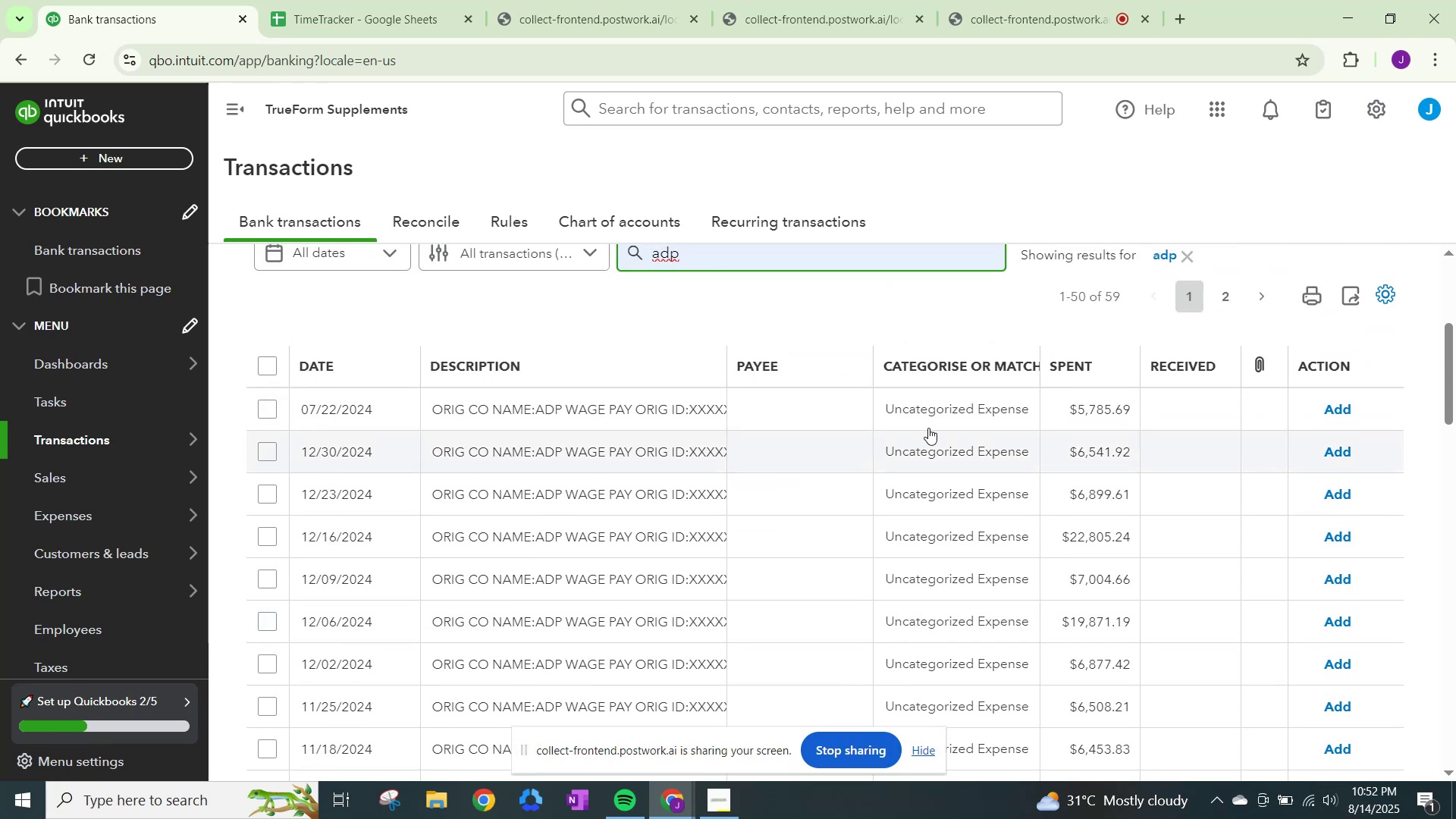 
left_click([930, 427])
 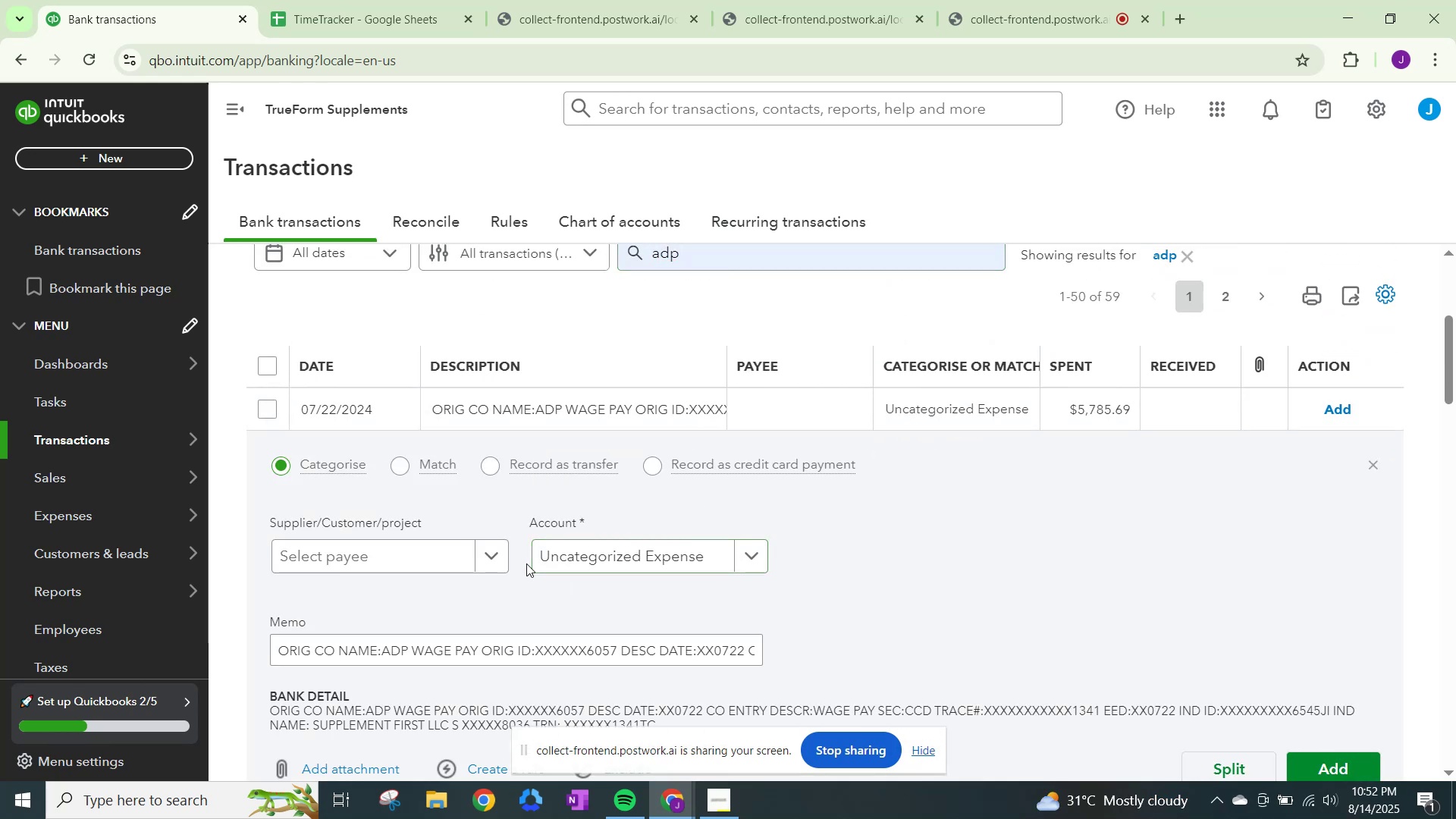 
left_click([501, 552])
 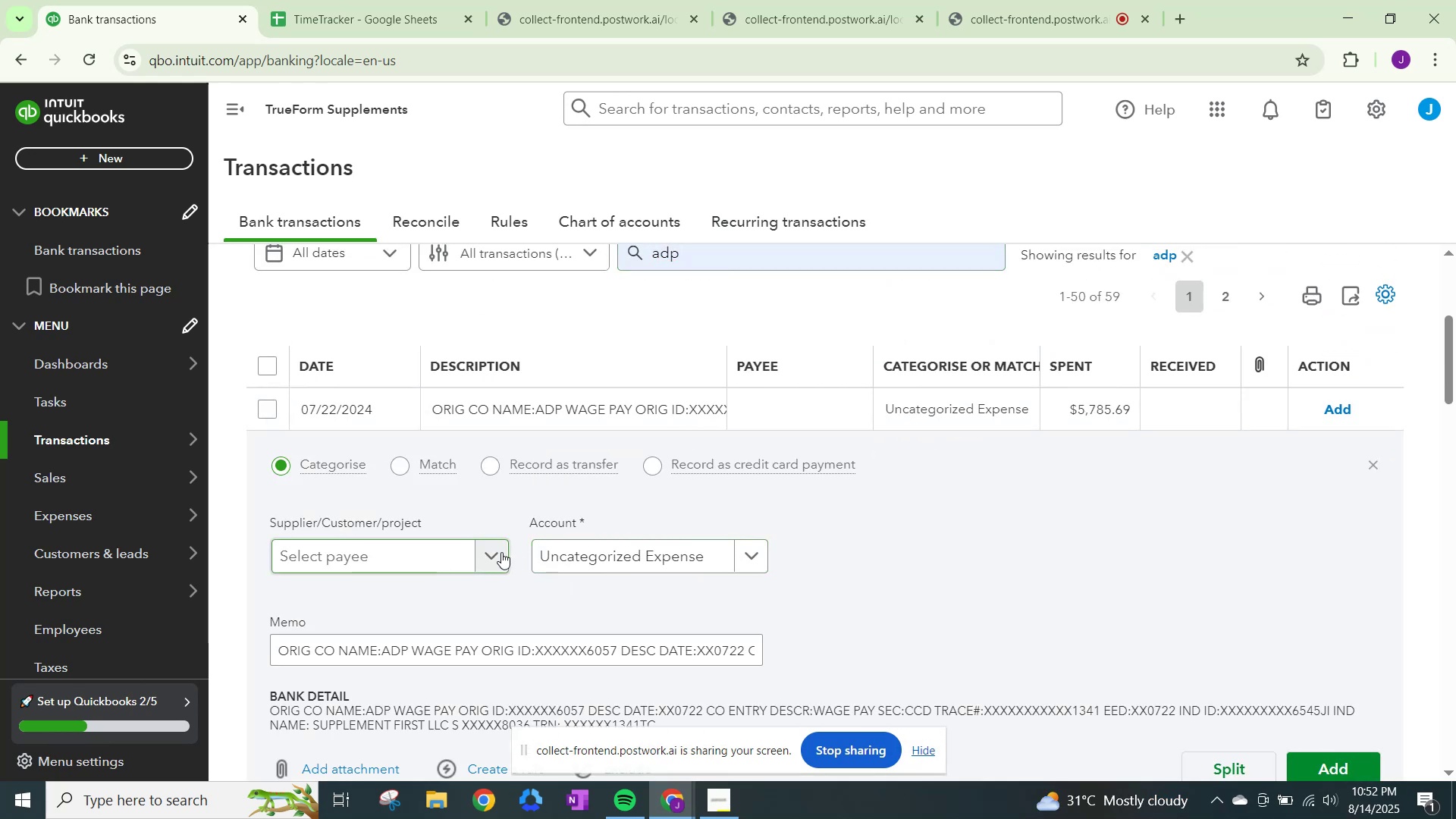 
type(ad)
 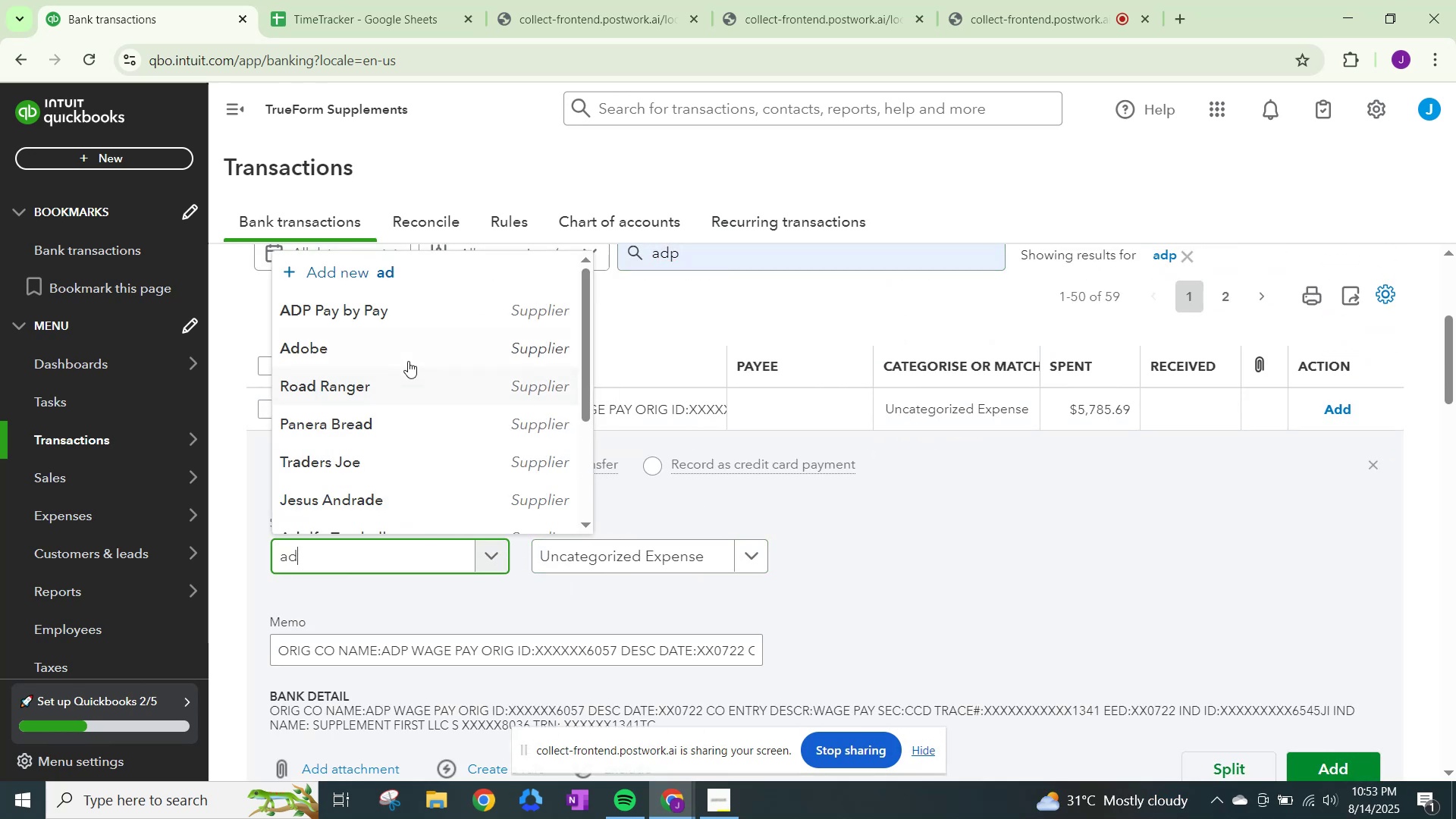 
left_click([417, 315])
 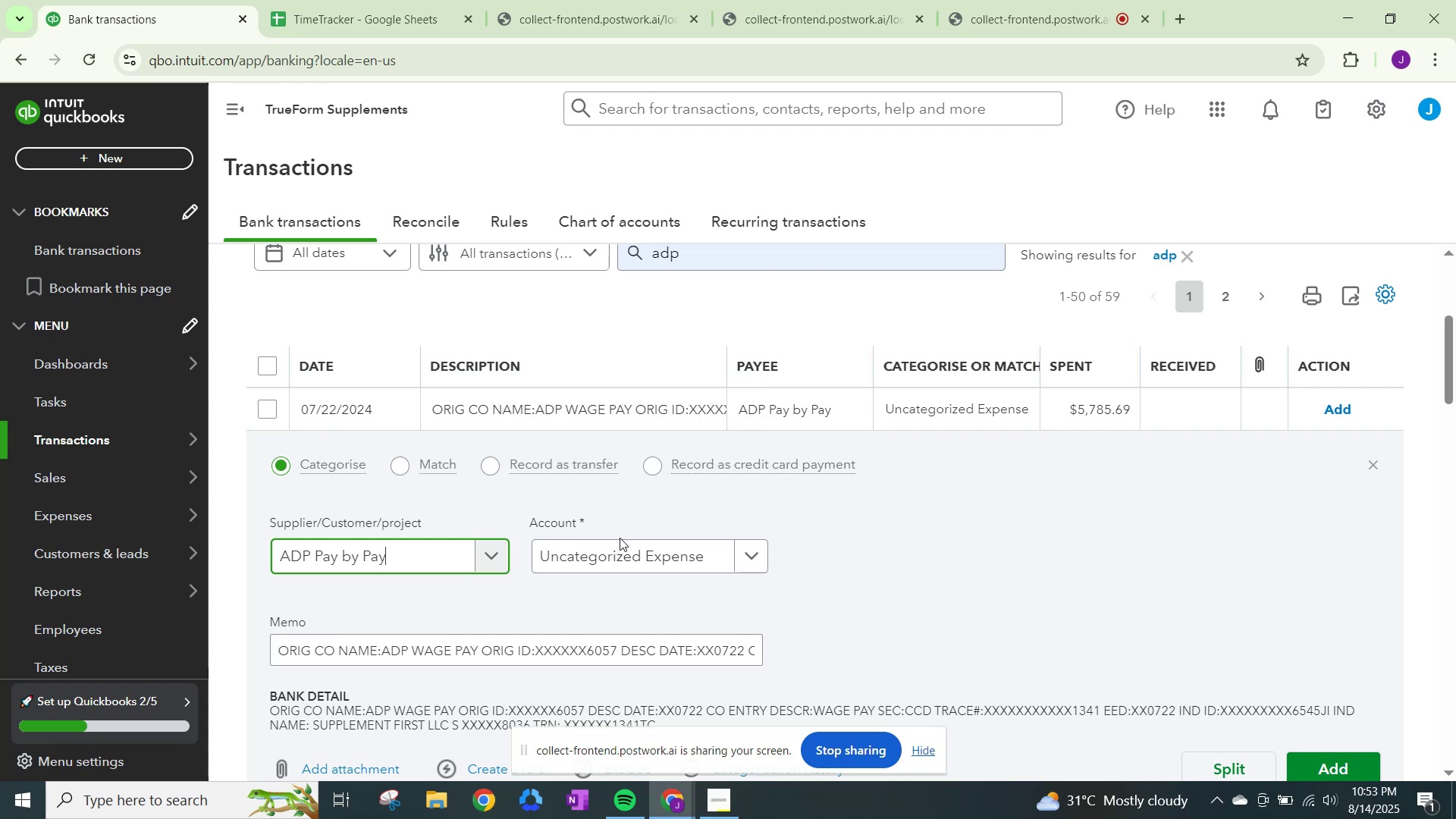 
left_click([632, 559])
 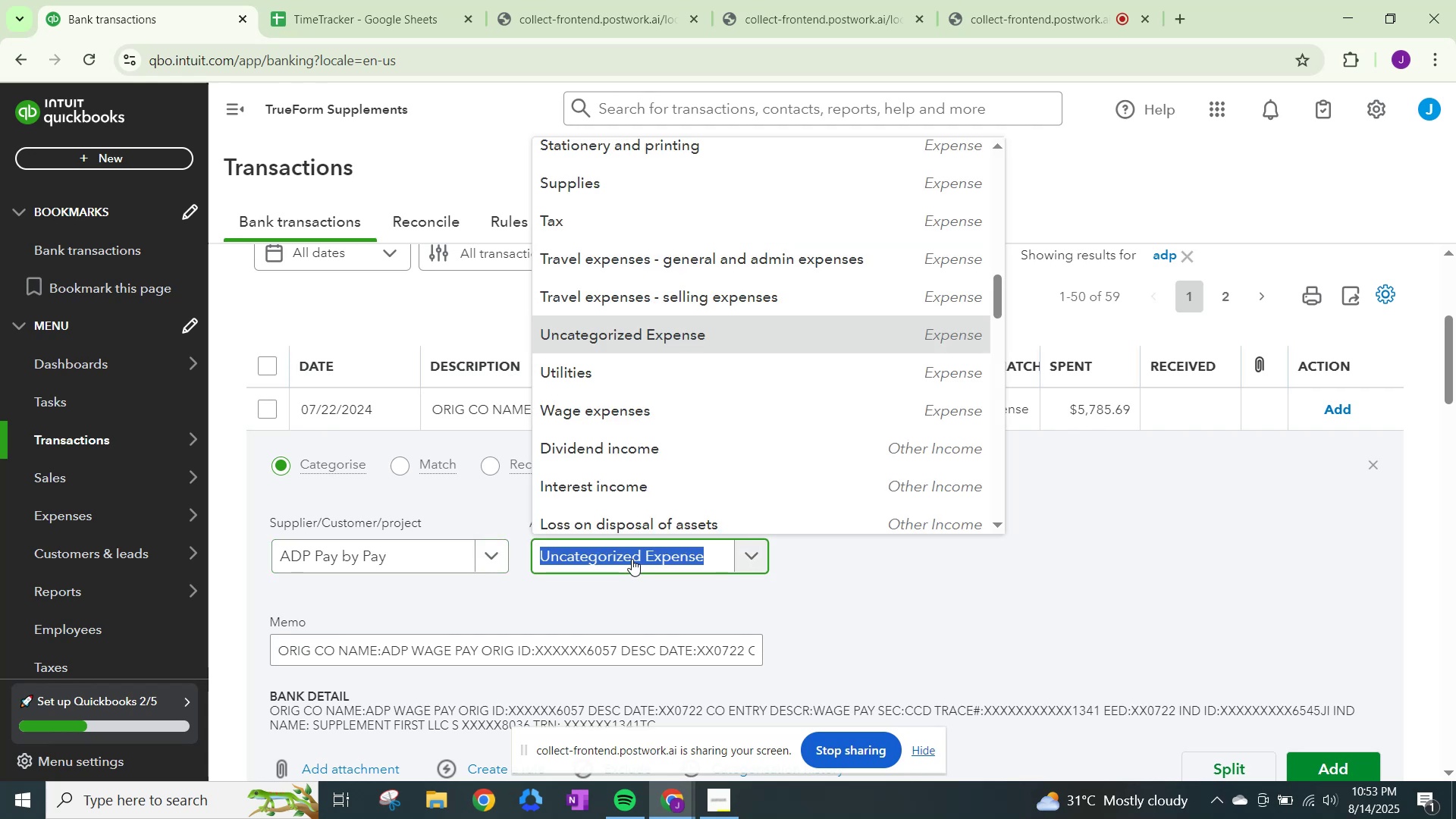 
type(wage)
 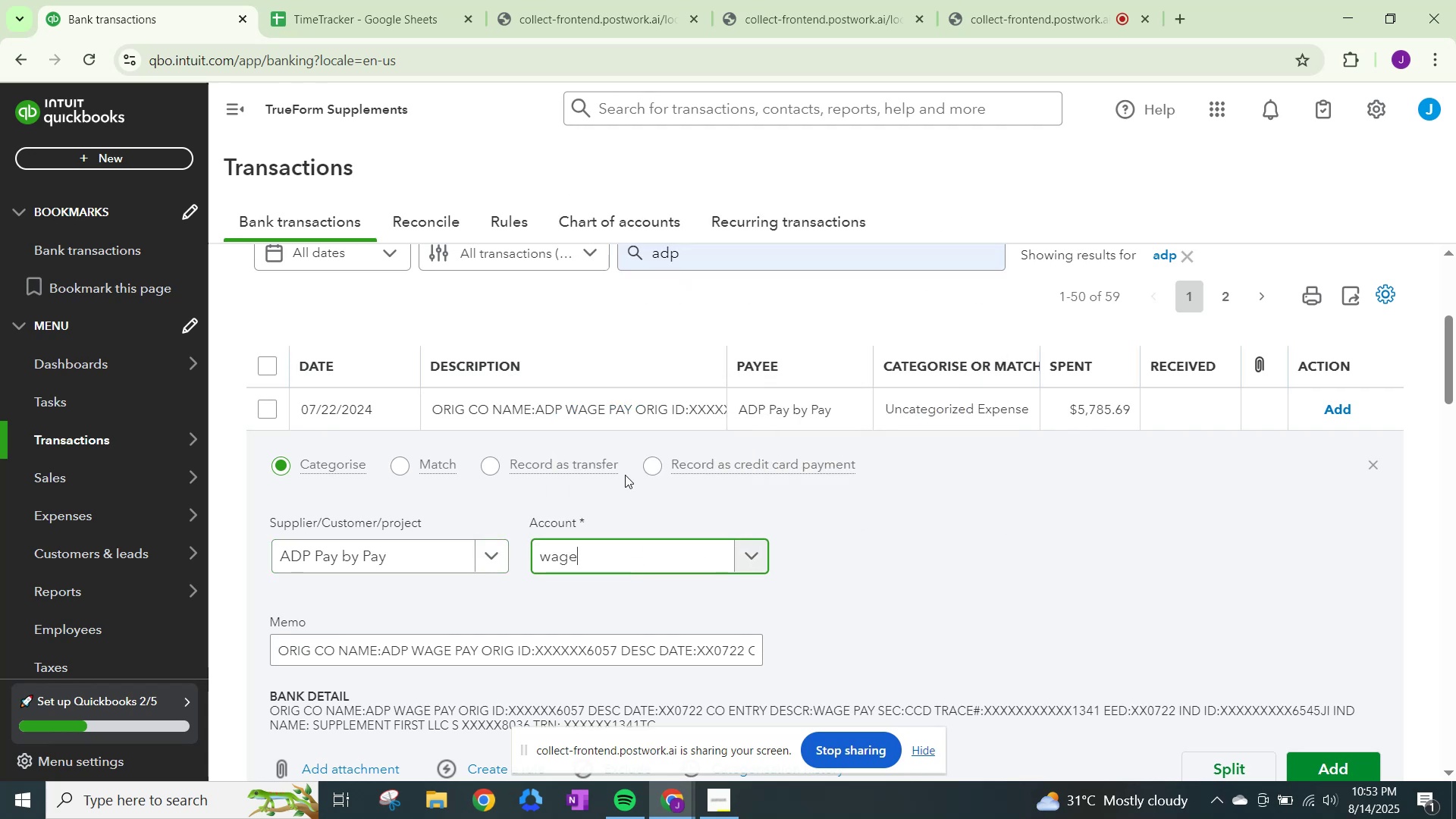 
mouse_move([617, 557])
 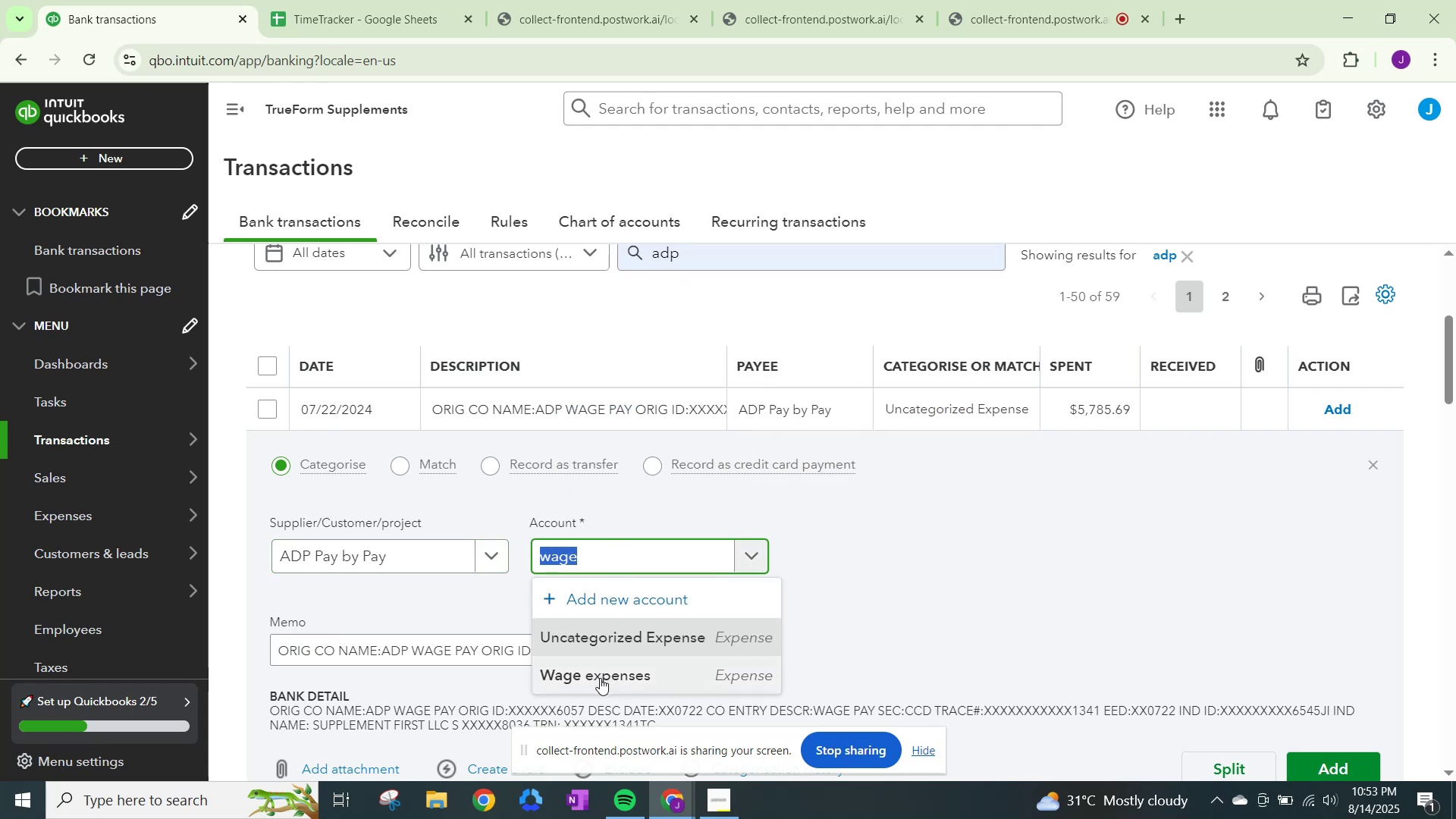 
left_click([600, 678])
 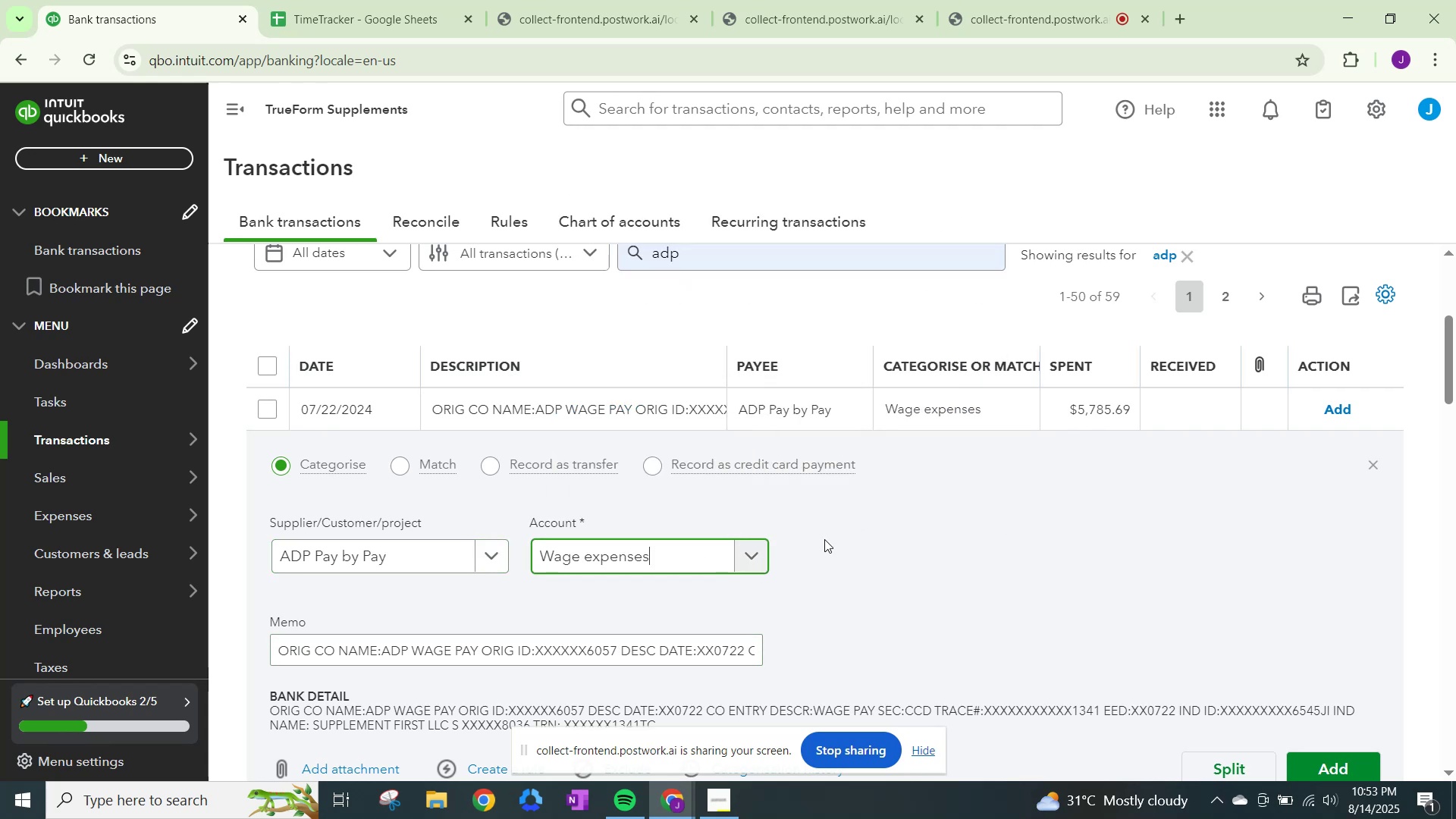 
left_click([836, 525])
 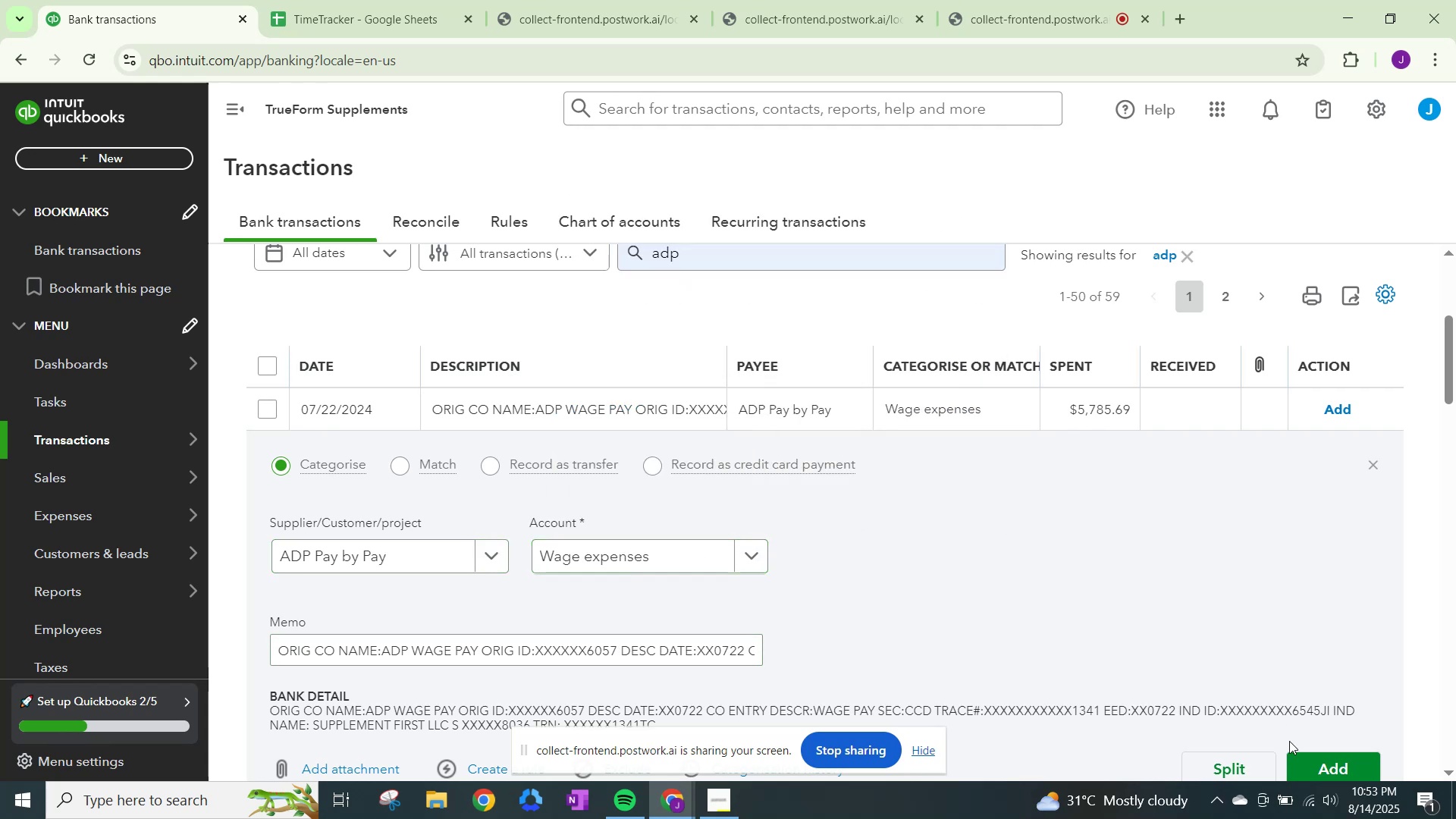 
left_click([1304, 764])
 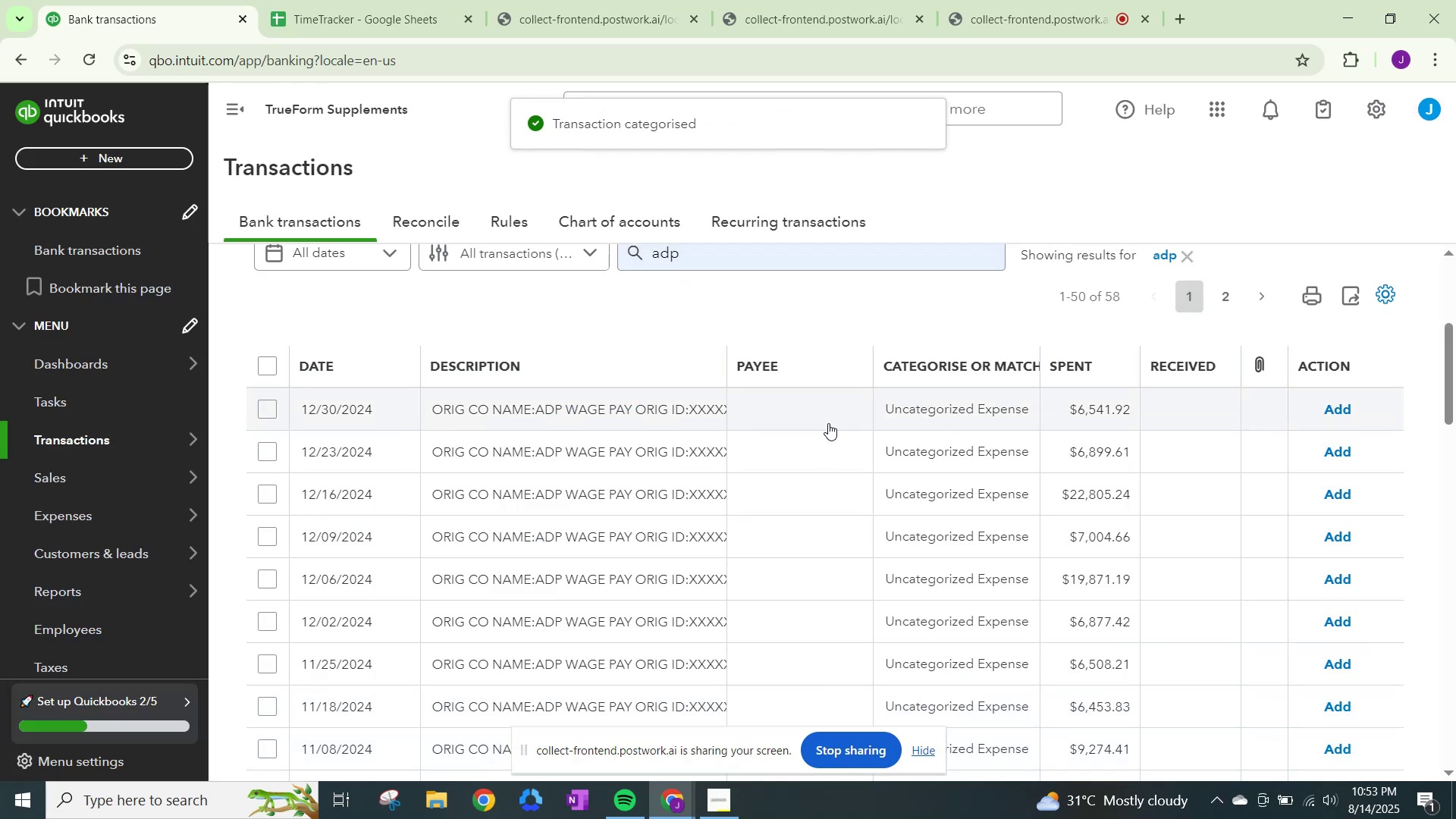 
left_click([959, 406])
 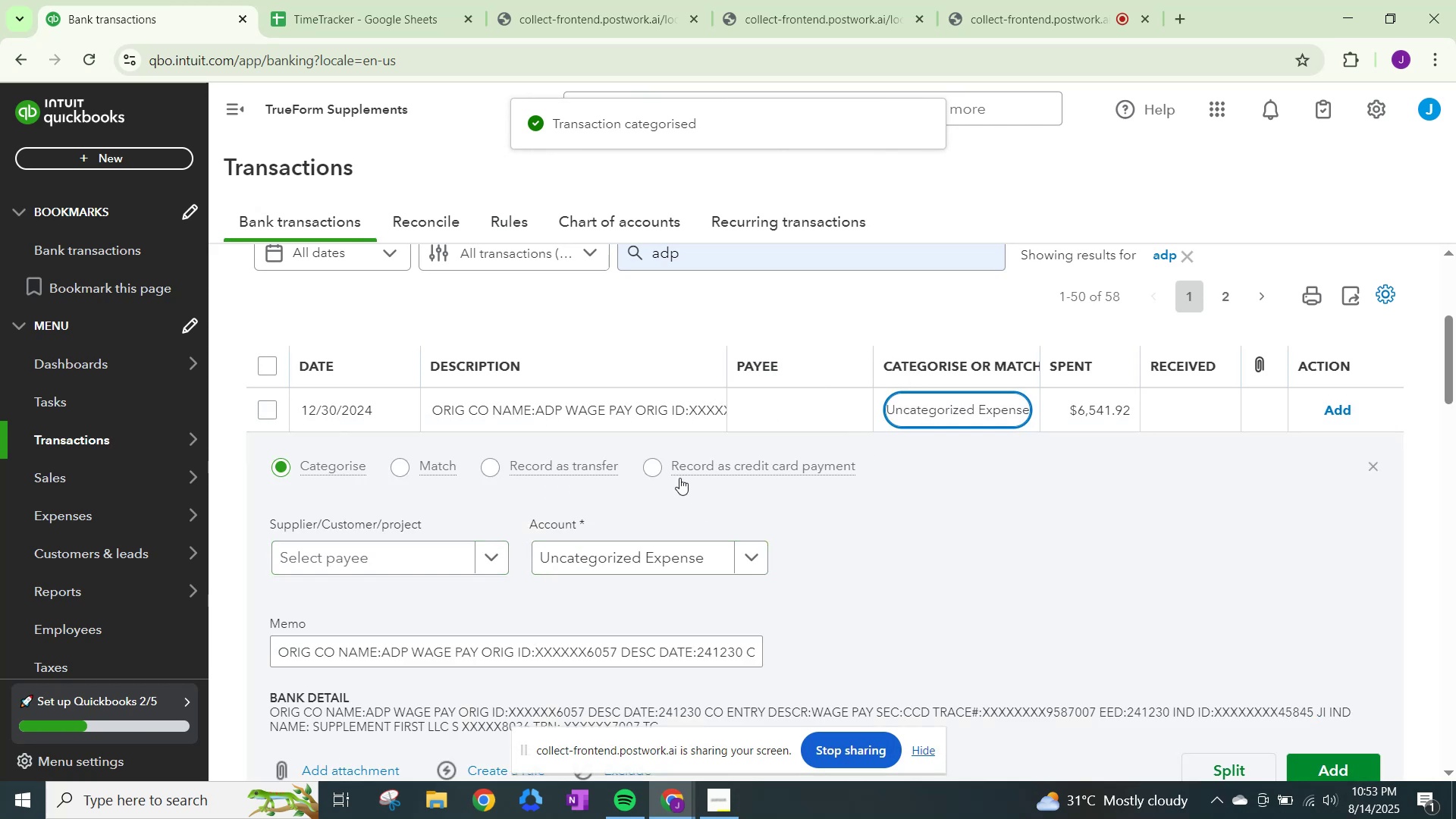 
left_click([491, 556])
 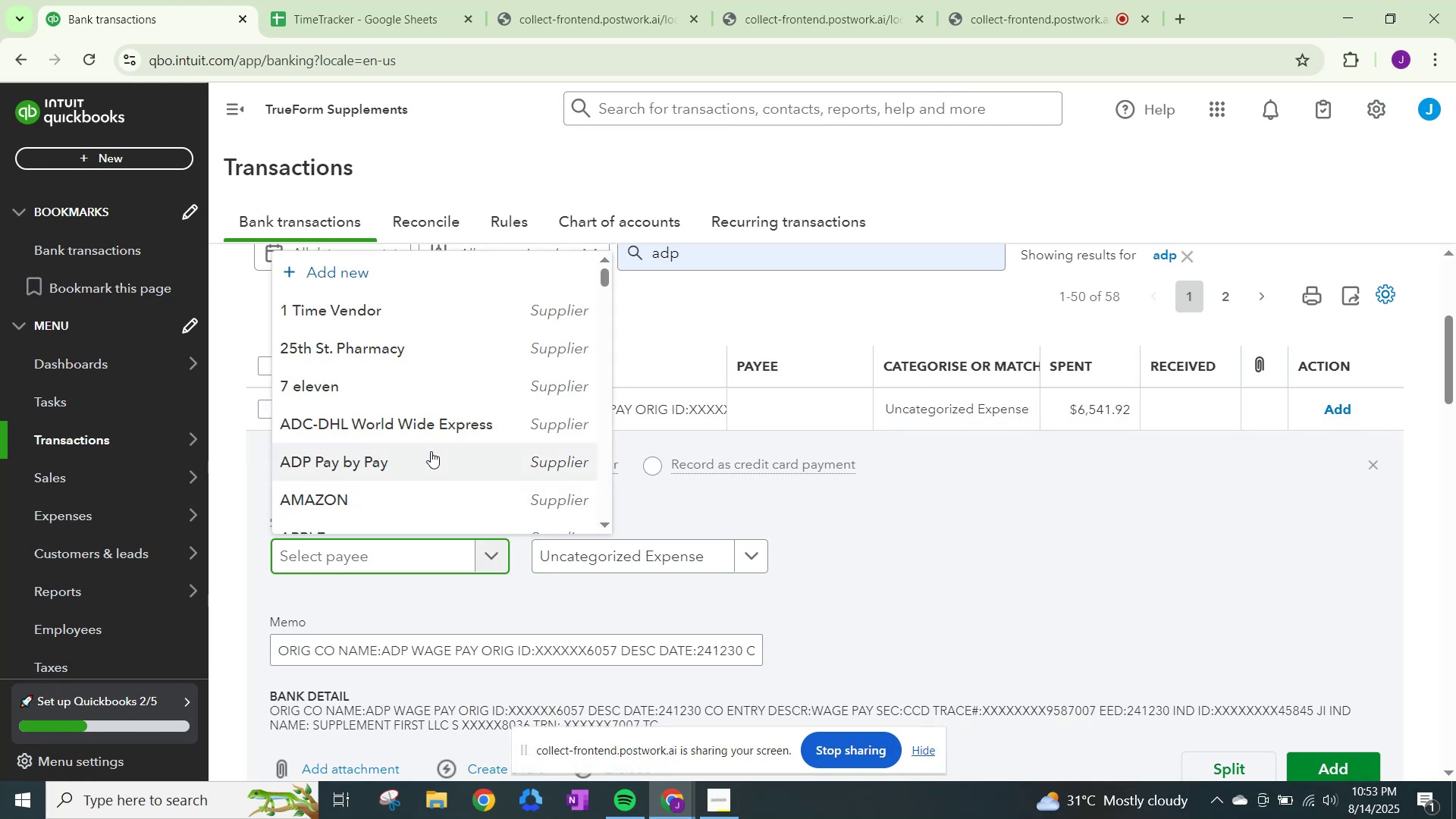 
left_click([422, 452])
 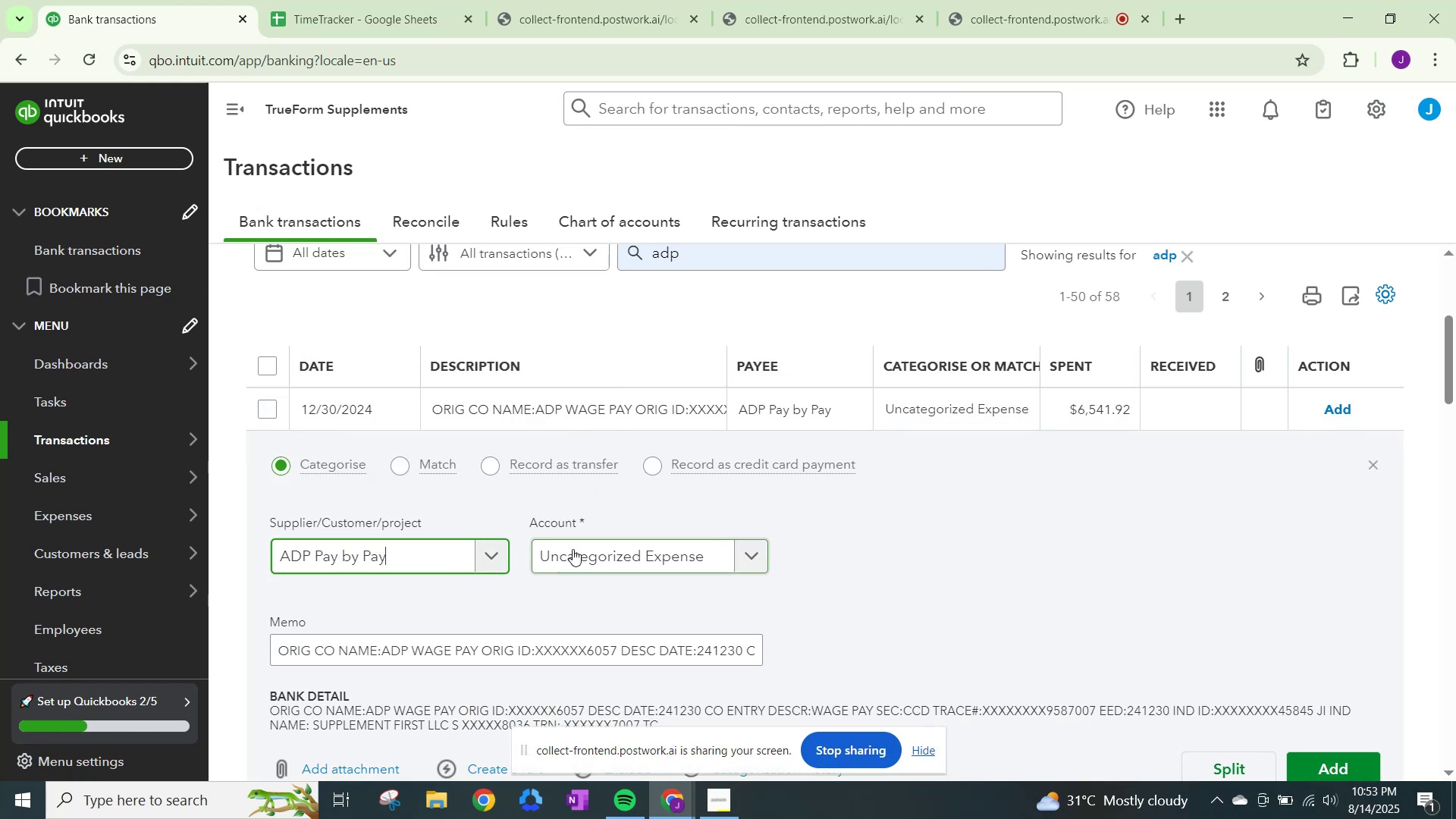 
left_click([573, 549])
 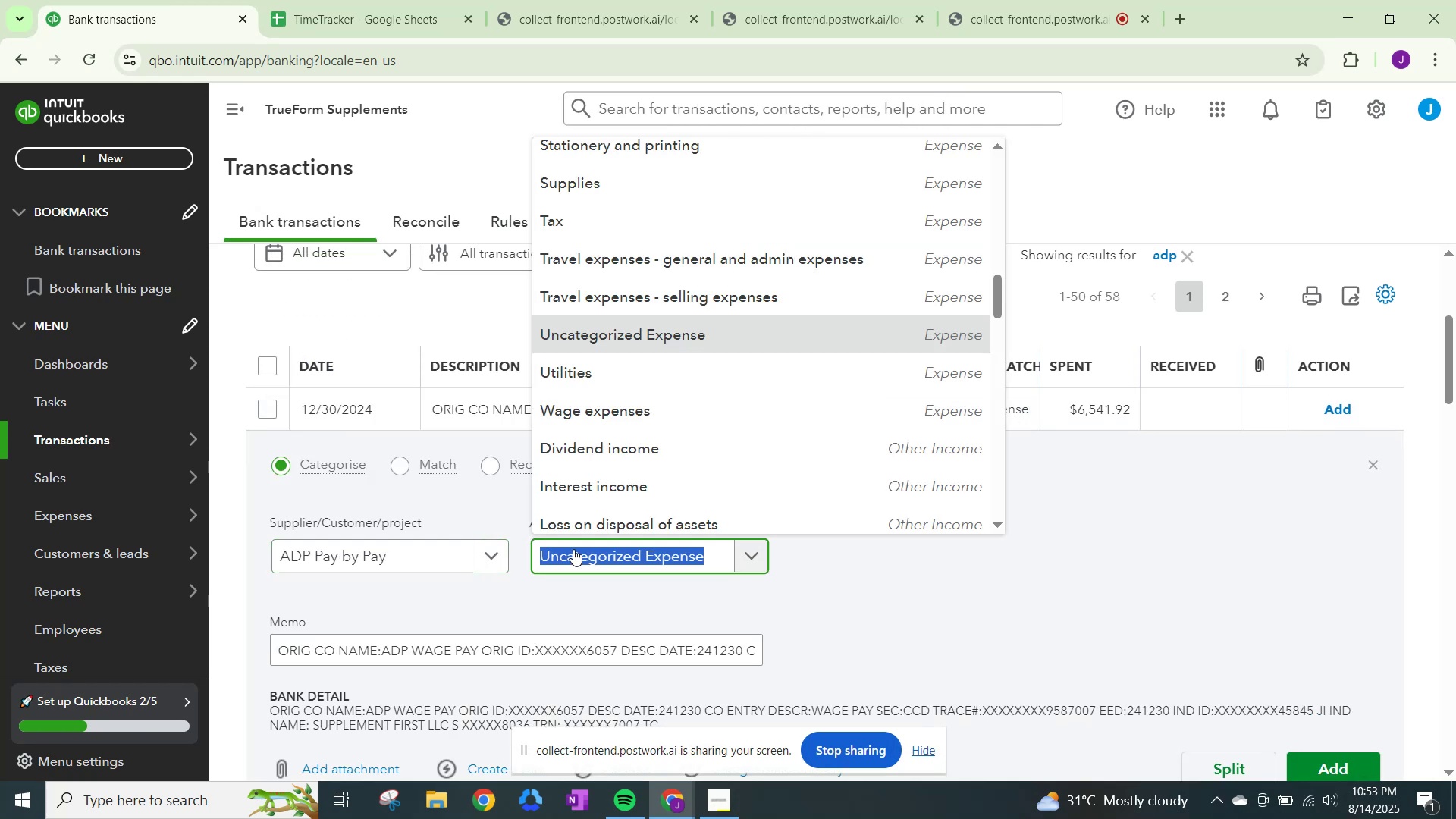 
type(wage)
 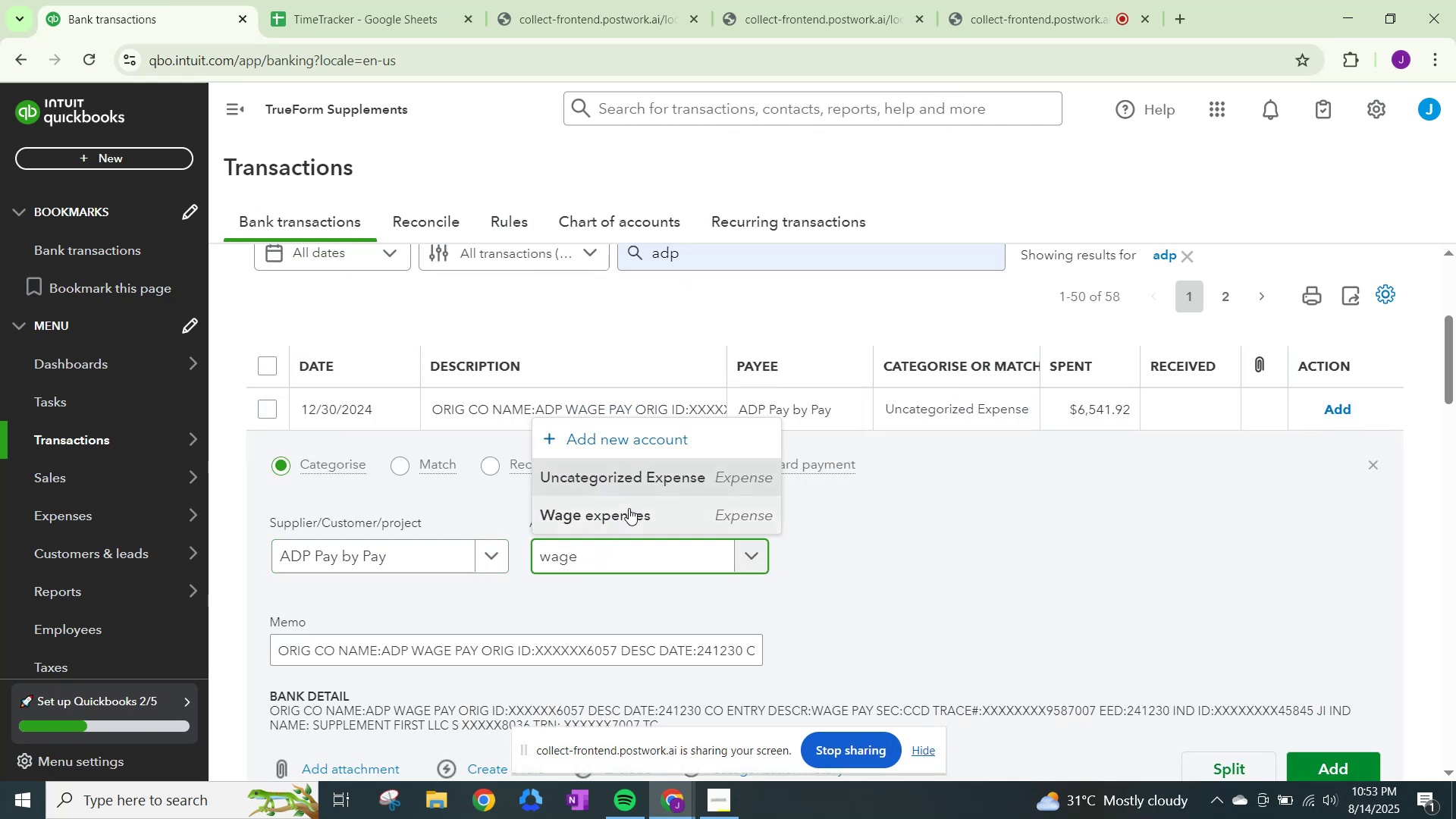 
left_click([629, 508])
 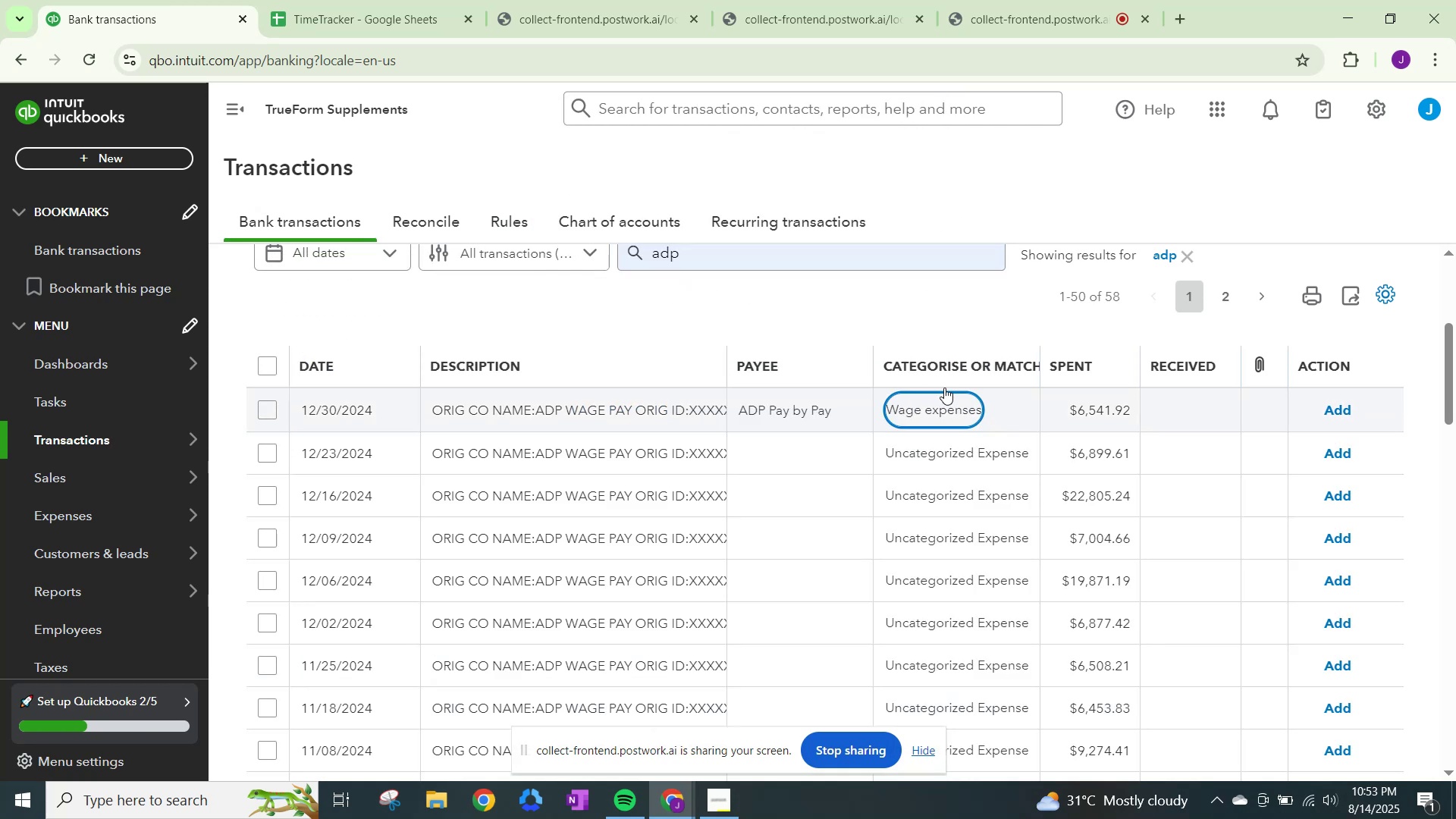 
left_click([930, 356])
 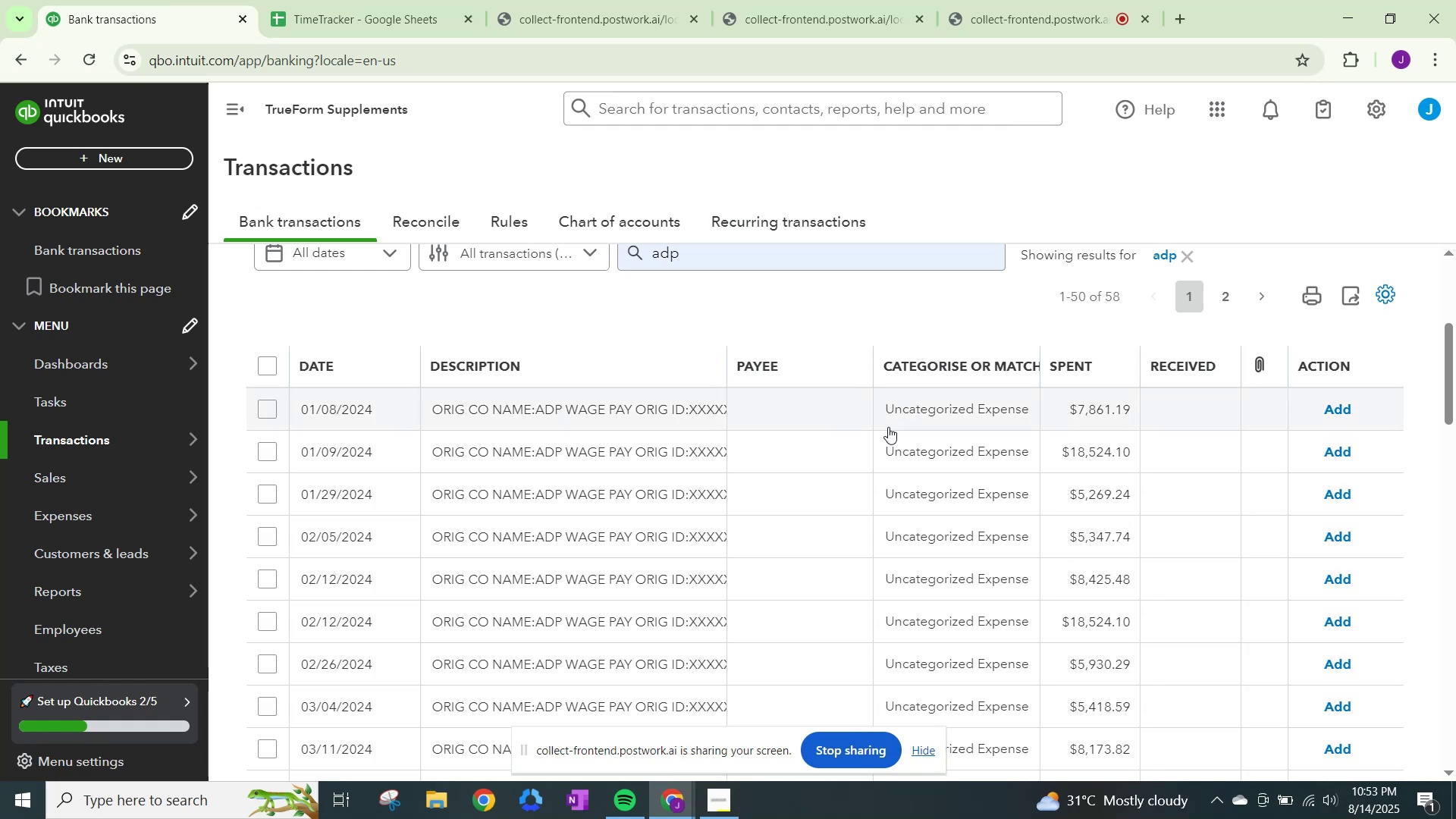 
scroll: coordinate [872, 473], scroll_direction: down, amount: 27.0
 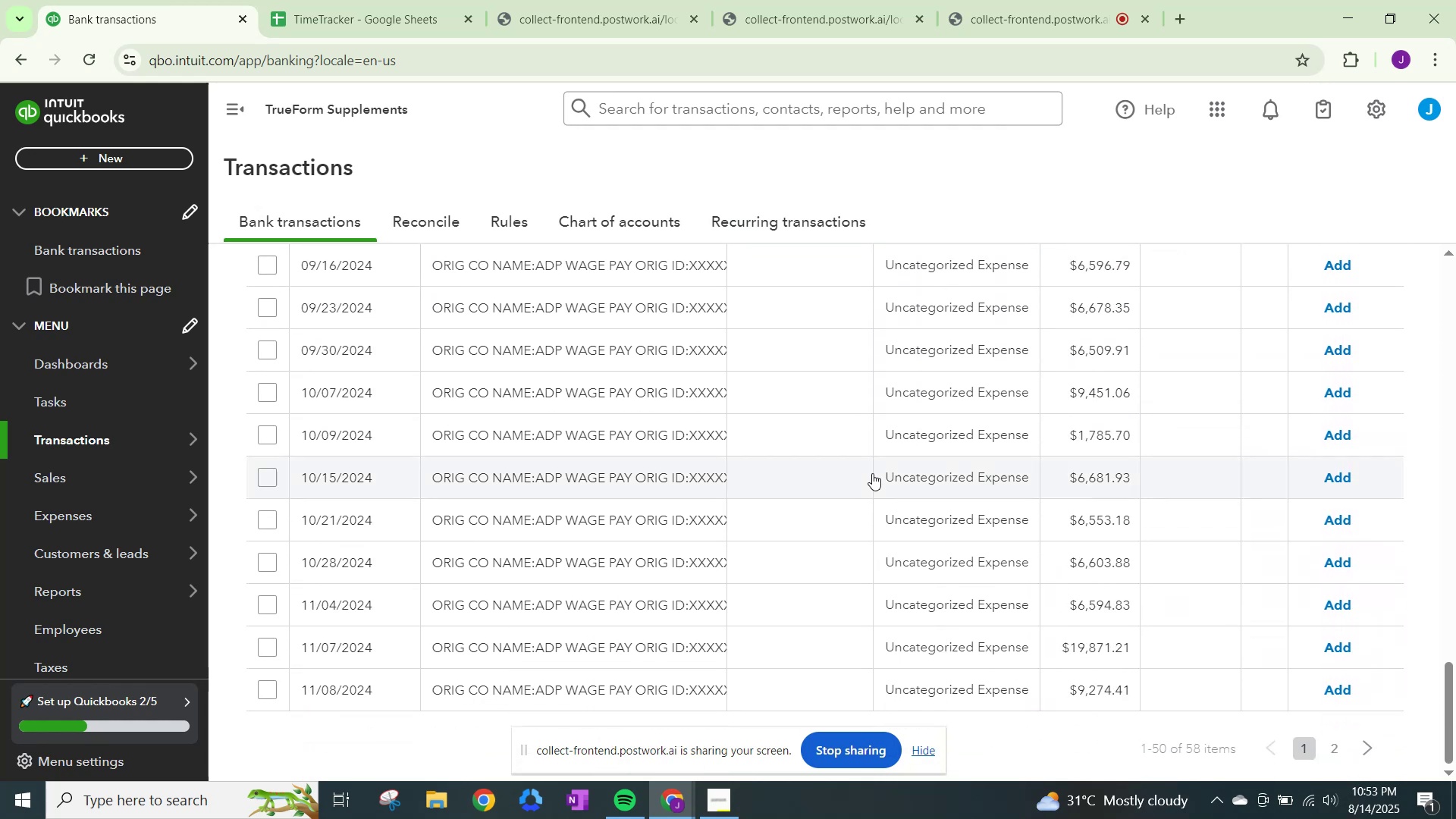 
scroll: coordinate [872, 473], scroll_direction: up, amount: 20.0
 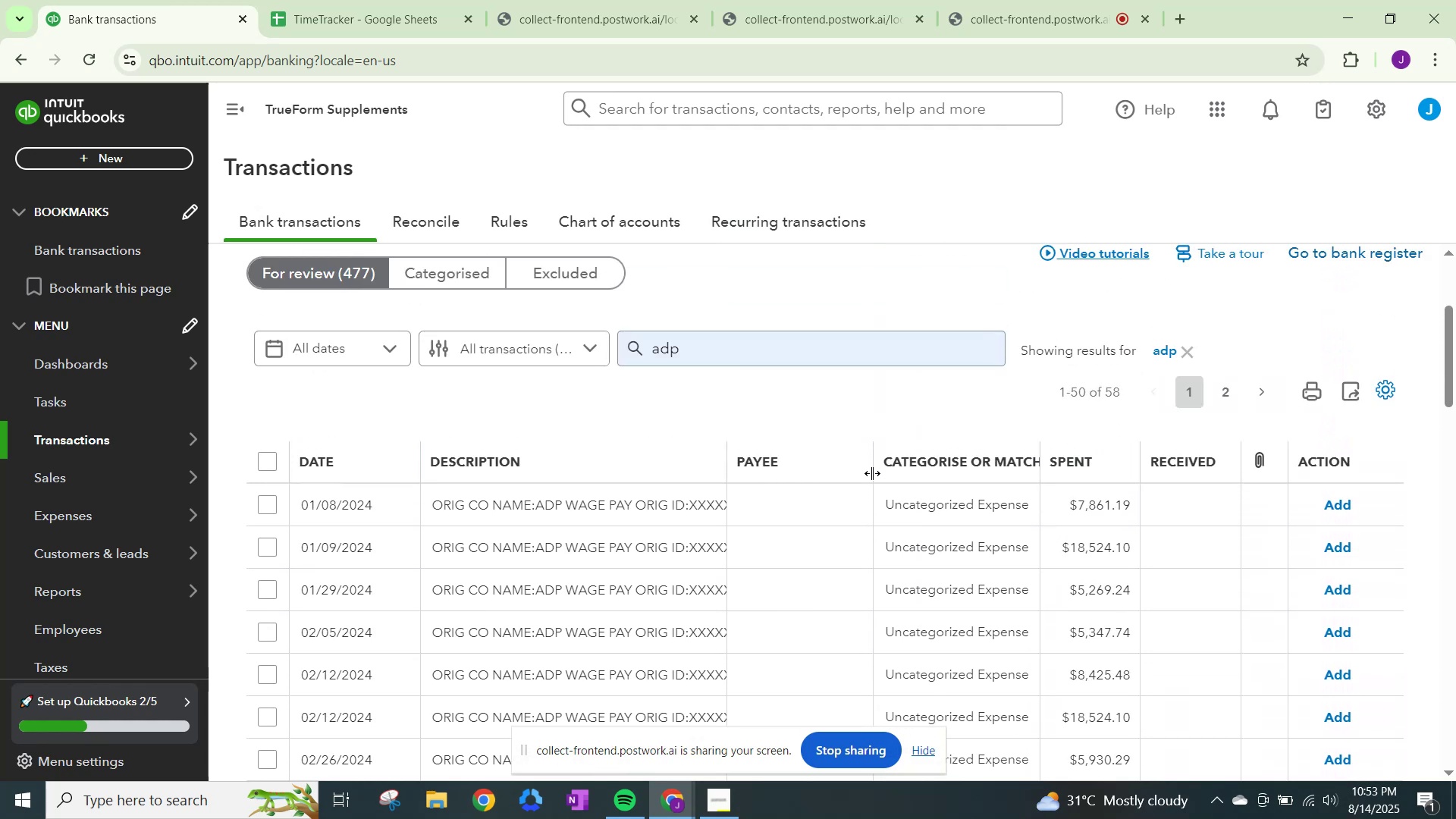 
scroll: coordinate [872, 473], scroll_direction: down, amount: 1.0
 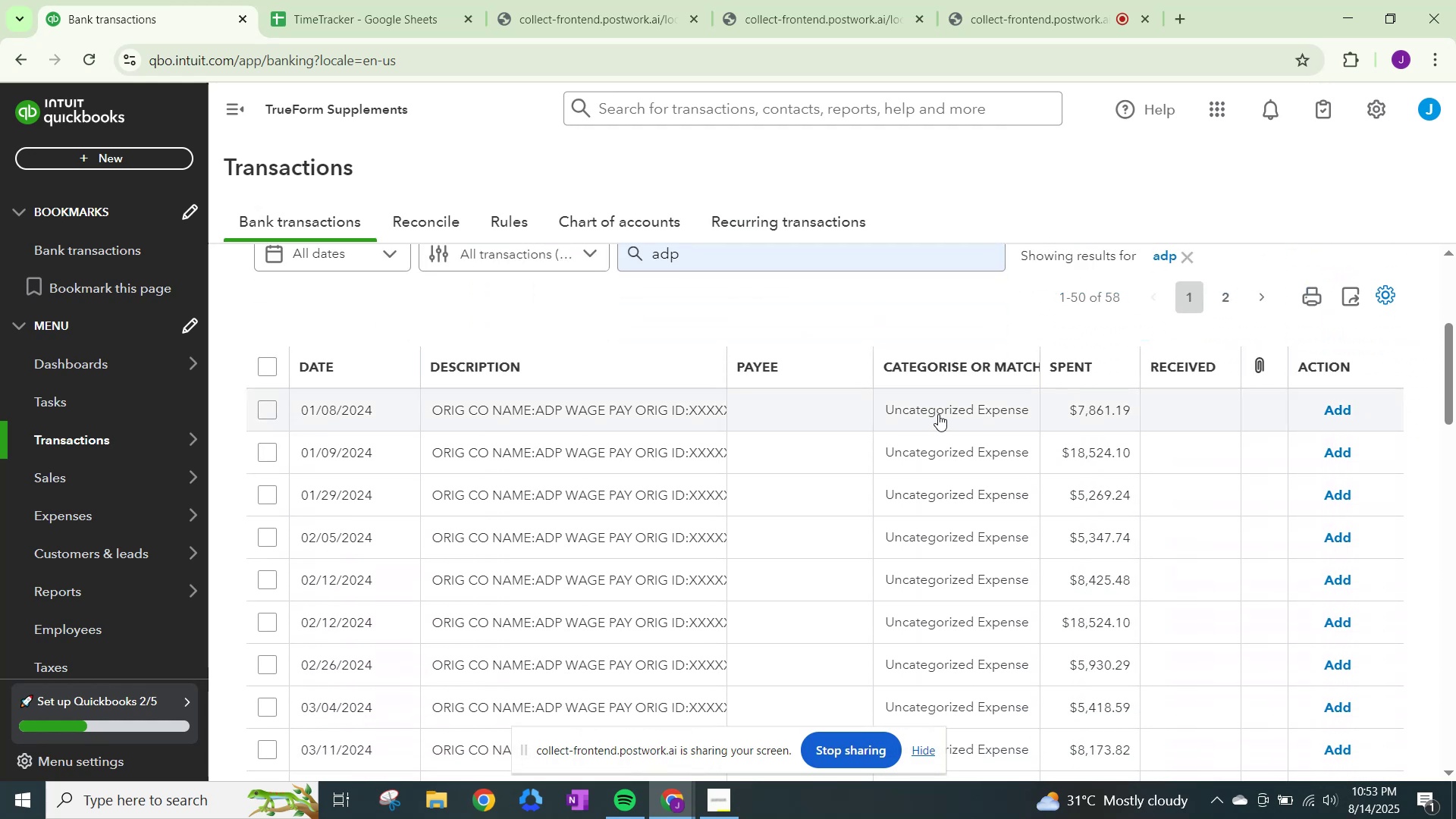 
left_click([938, 414])
 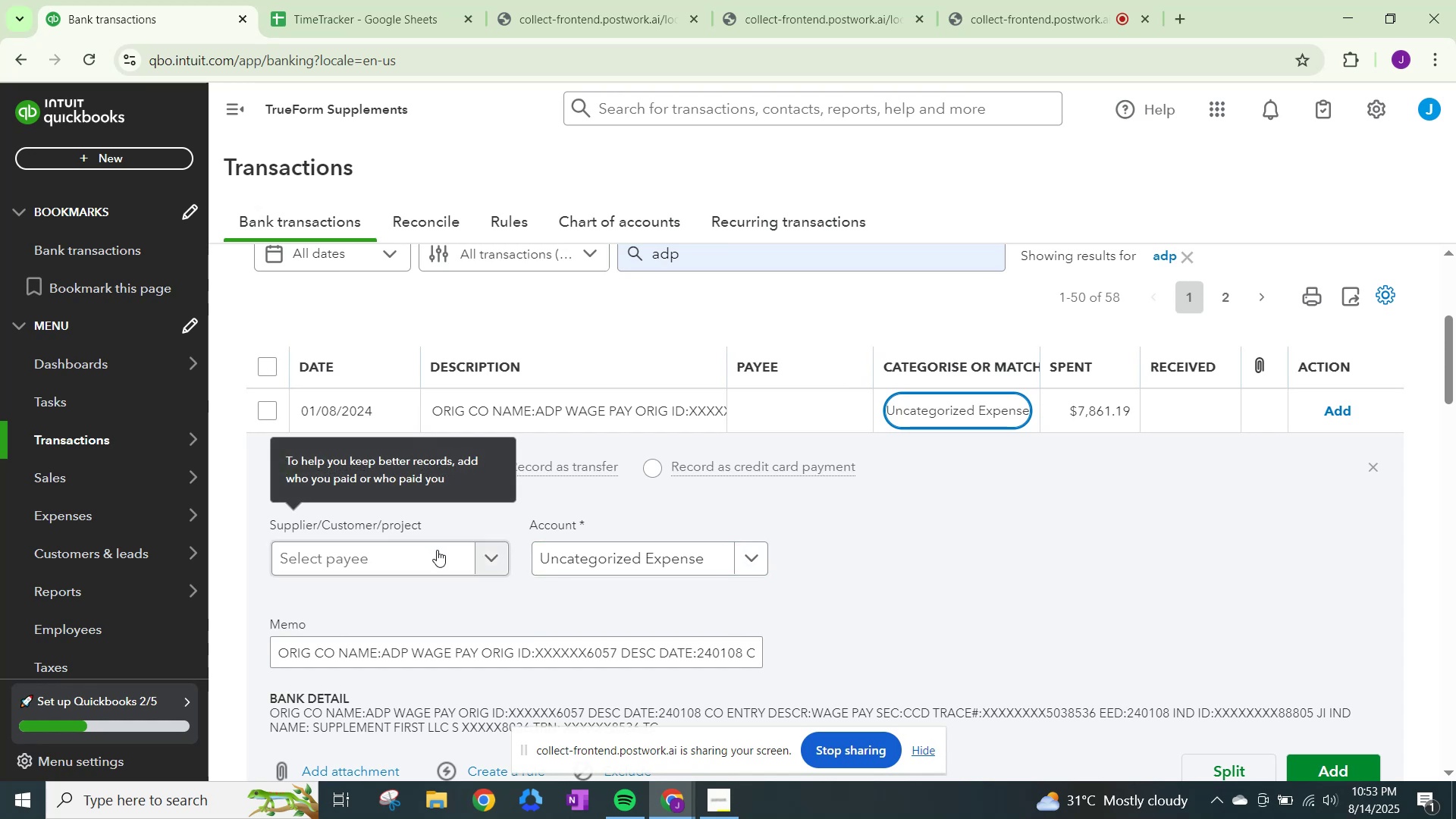 
left_click([486, 560])
 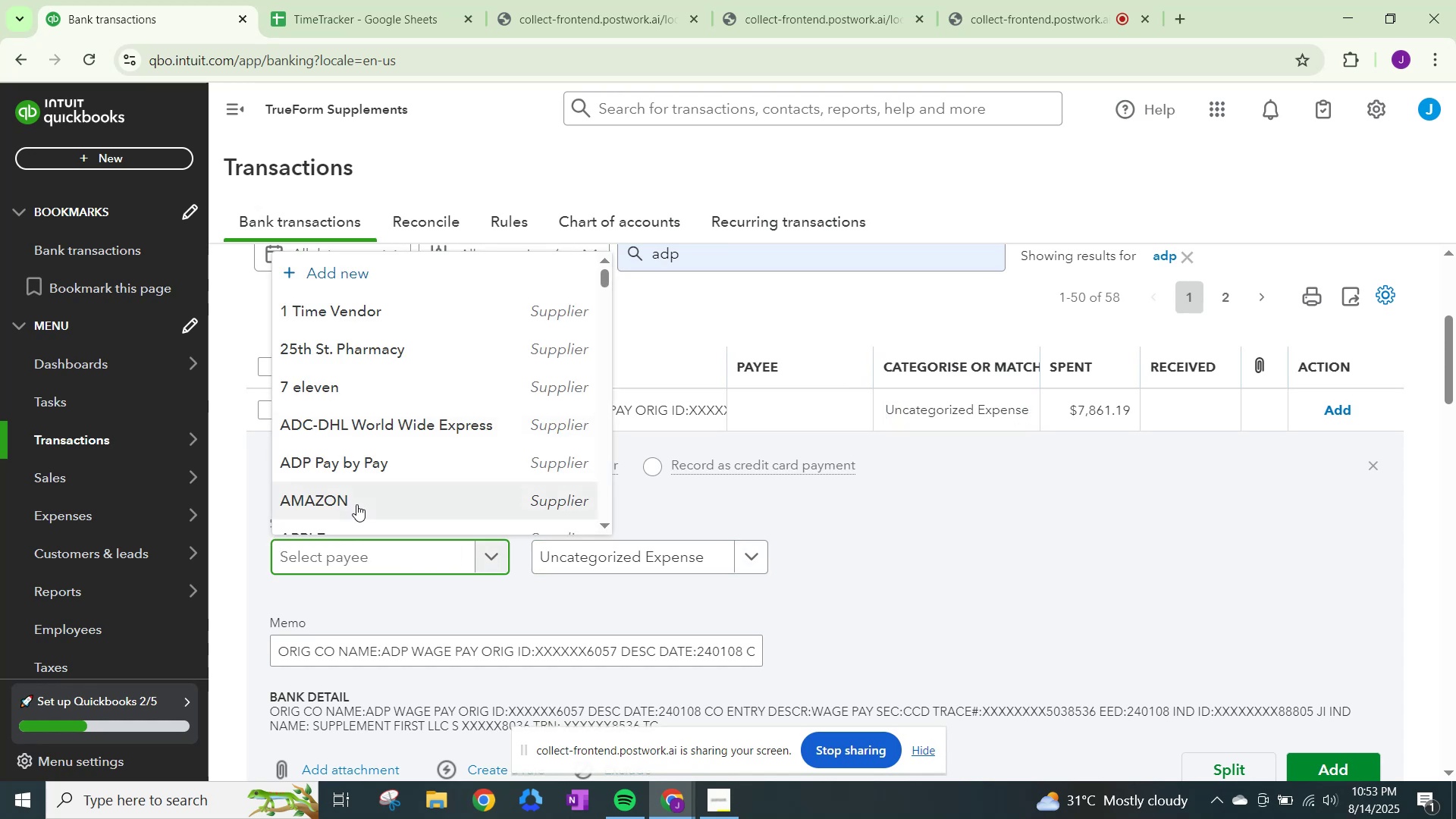 
left_click([366, 464])
 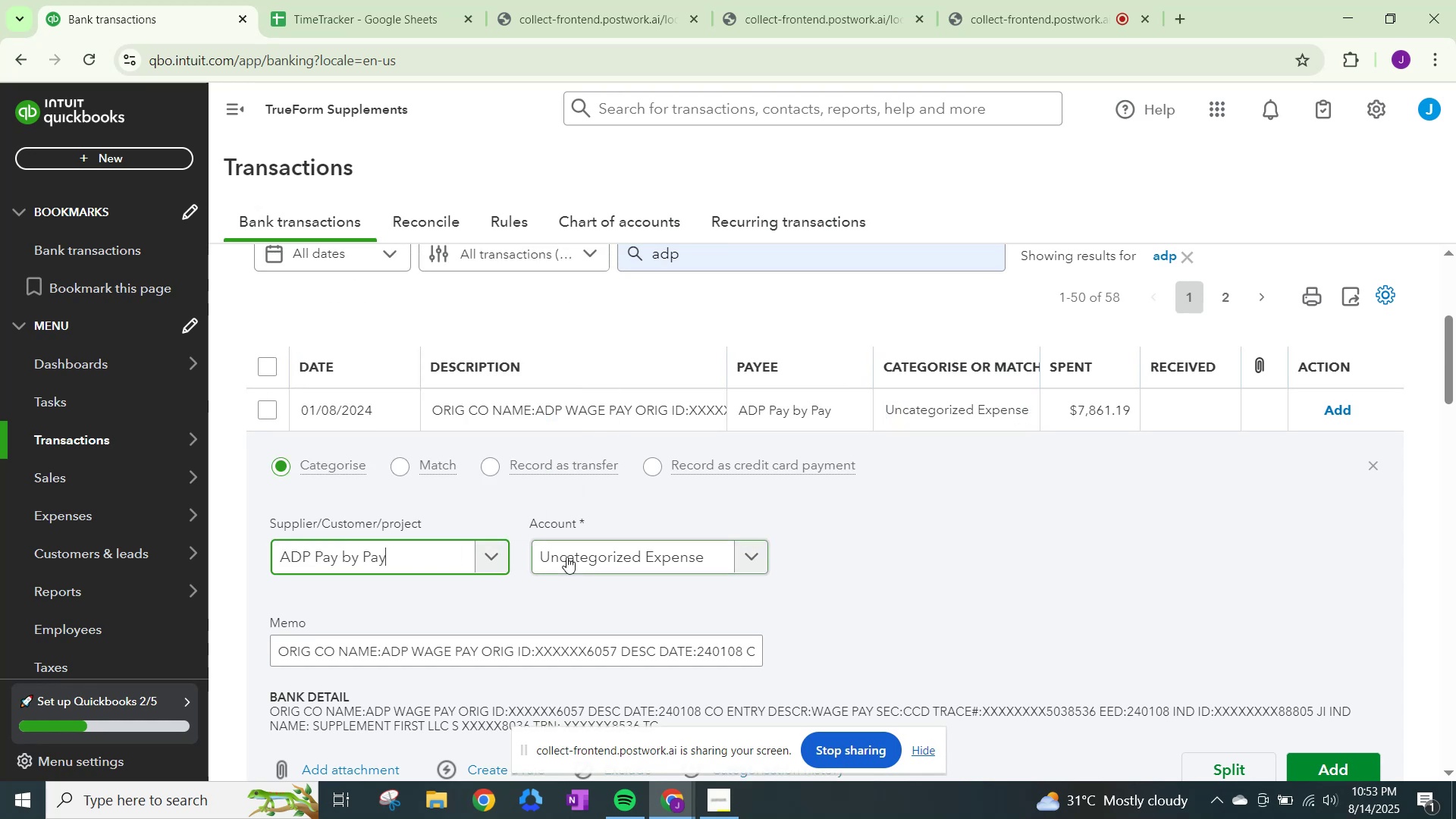 
left_click([567, 557])
 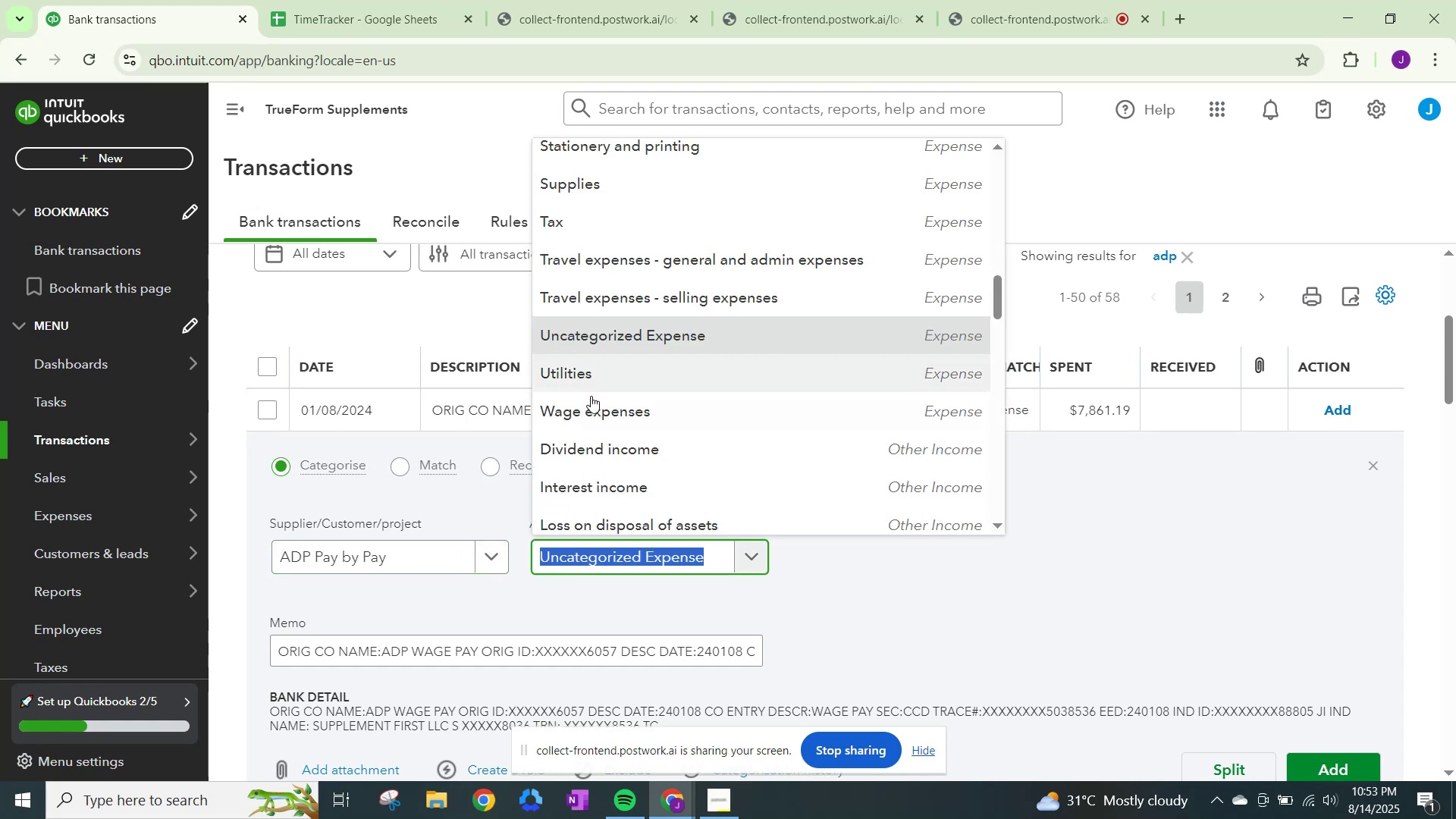 
left_click([593, 401])
 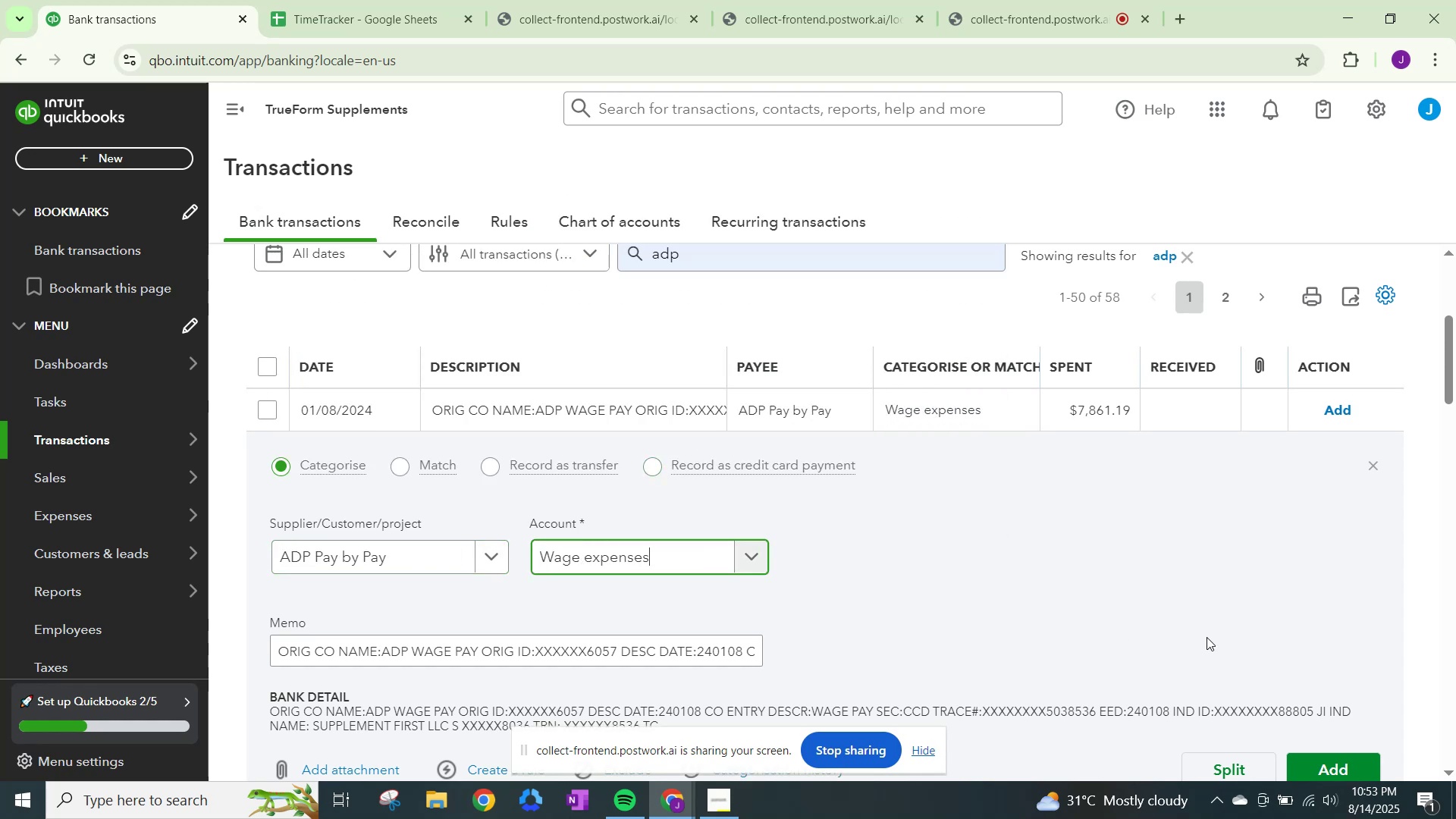 
scroll: coordinate [1238, 685], scroll_direction: down, amount: 1.0
 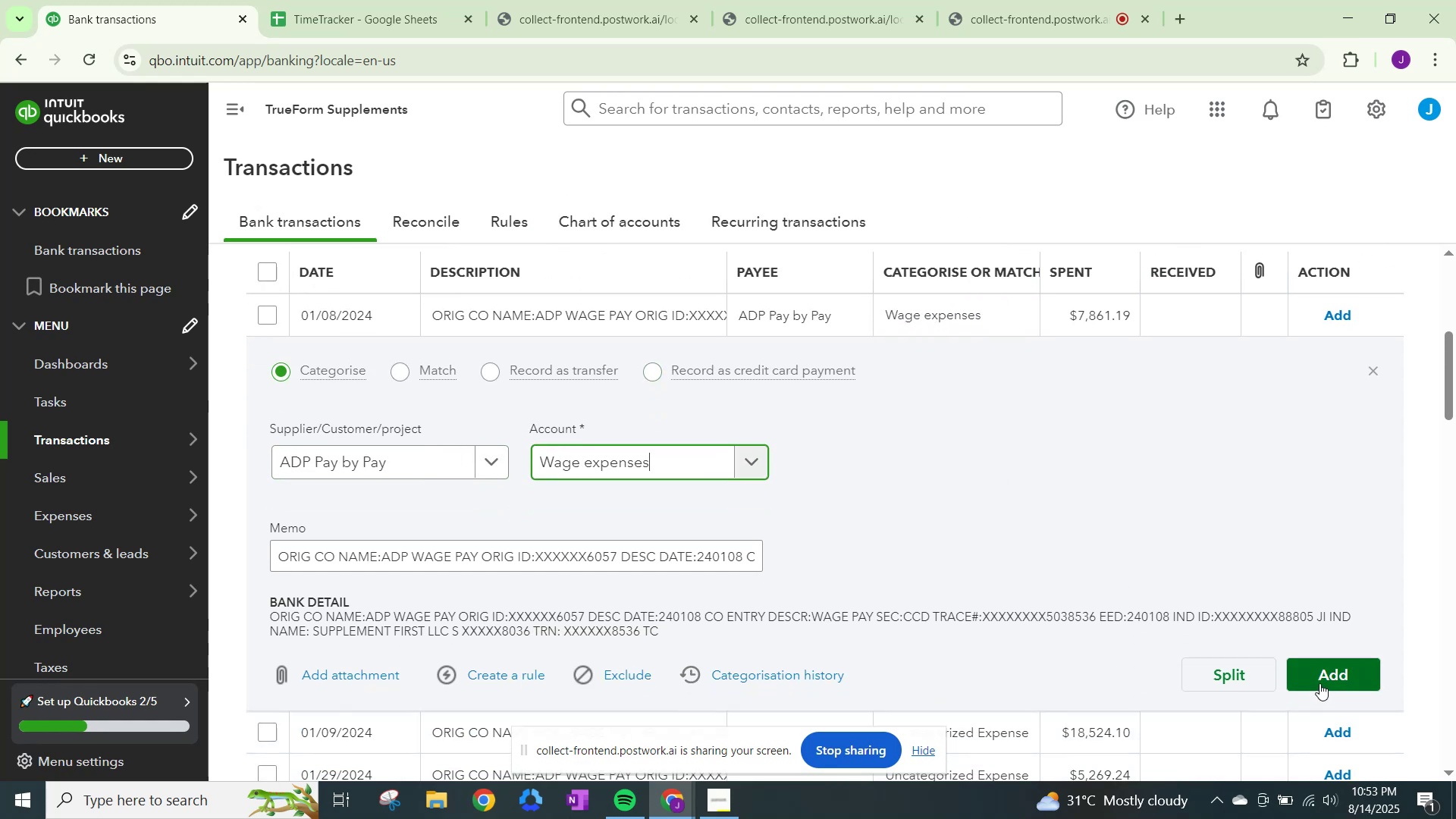 
left_click([1320, 682])
 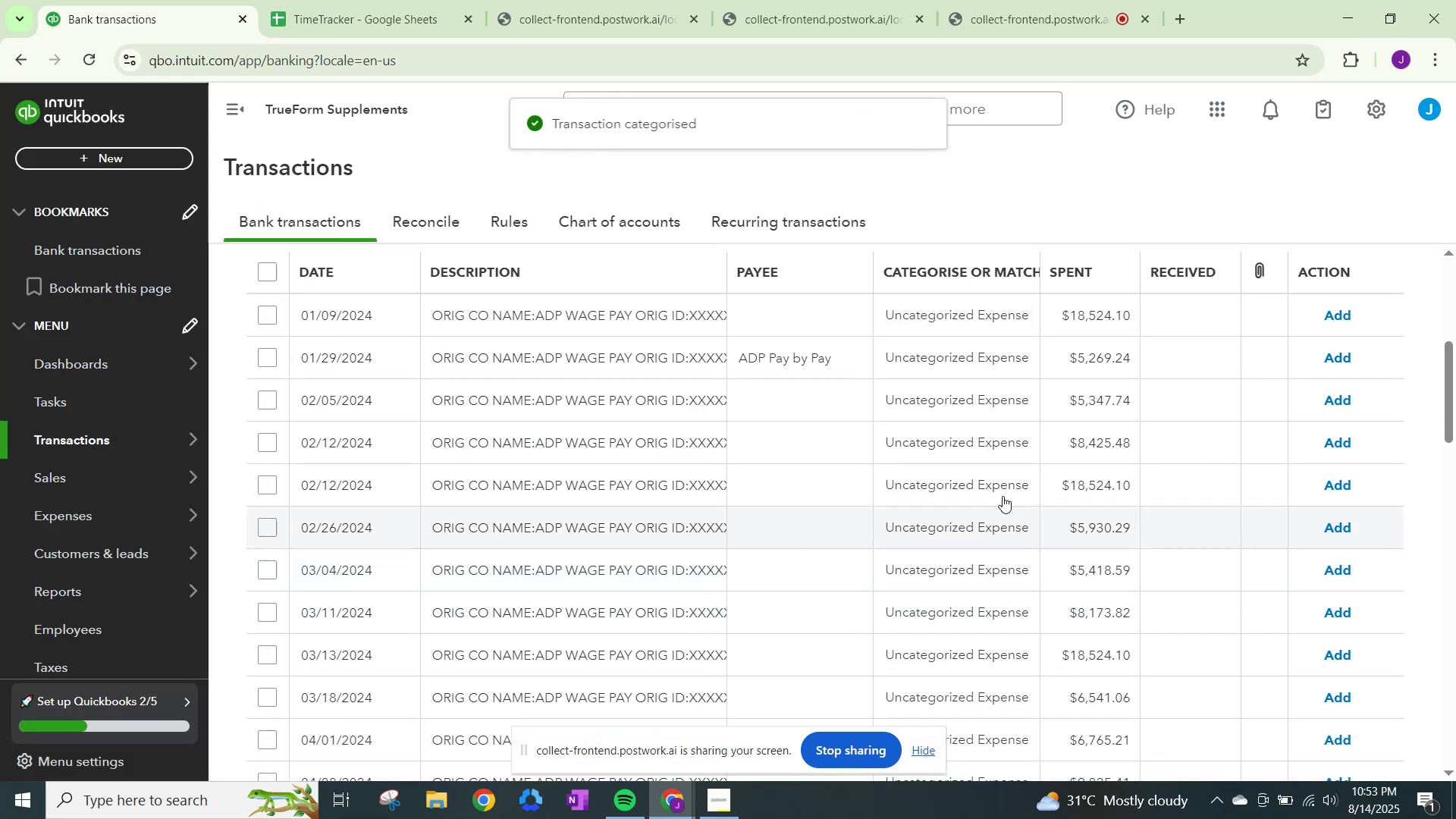 
left_click([922, 303])
 